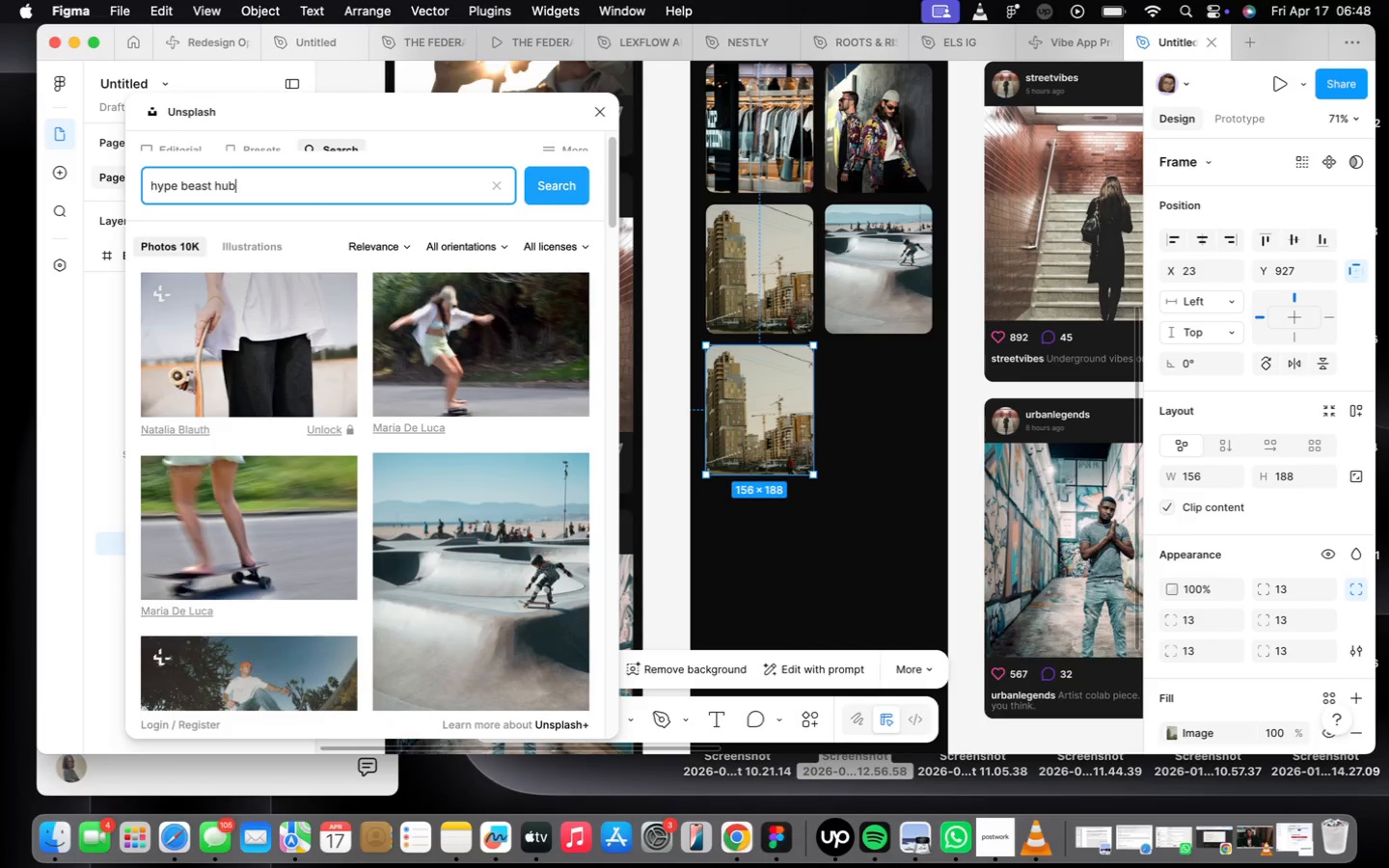 
key(Enter)
 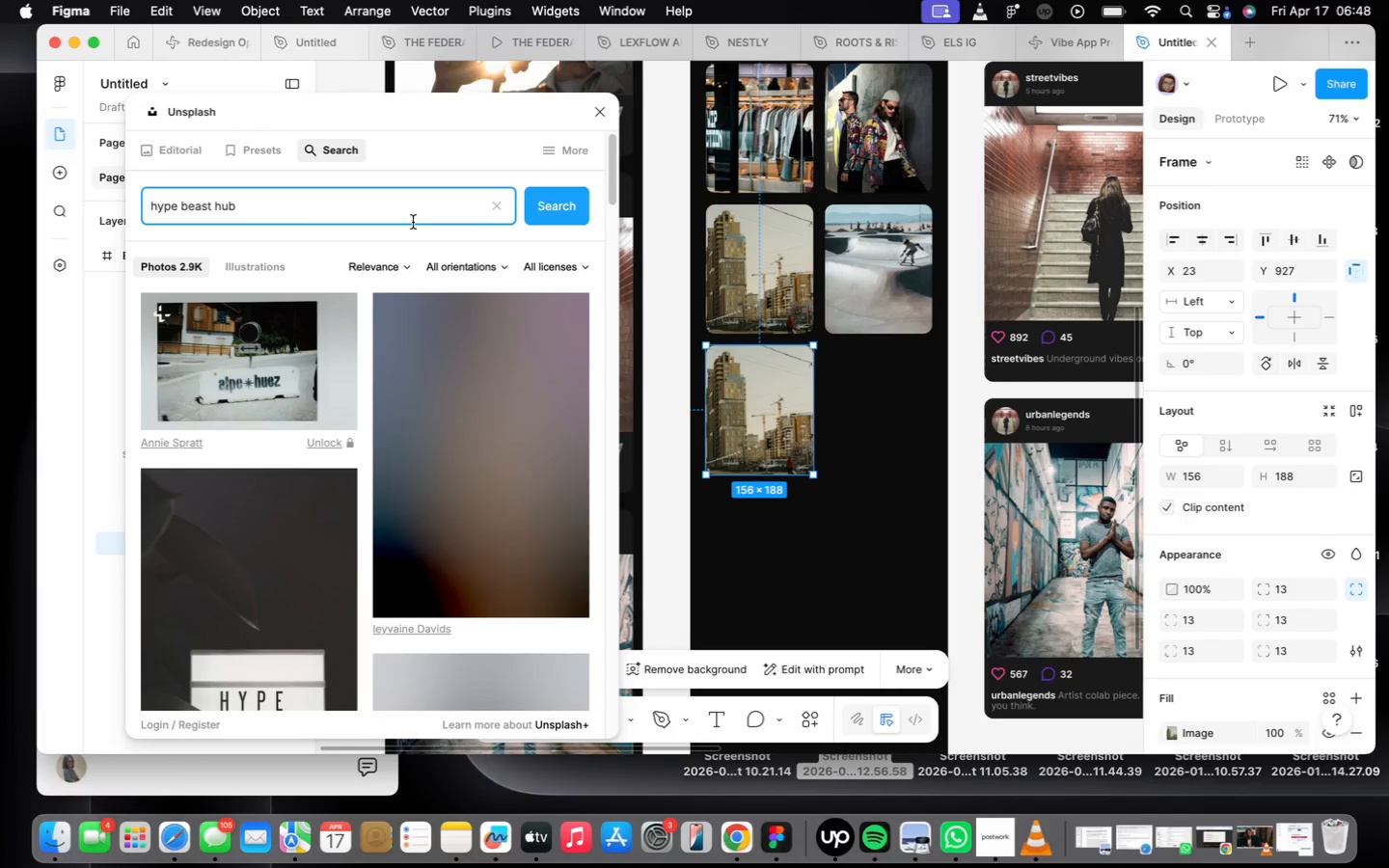 
wait(5.9)
 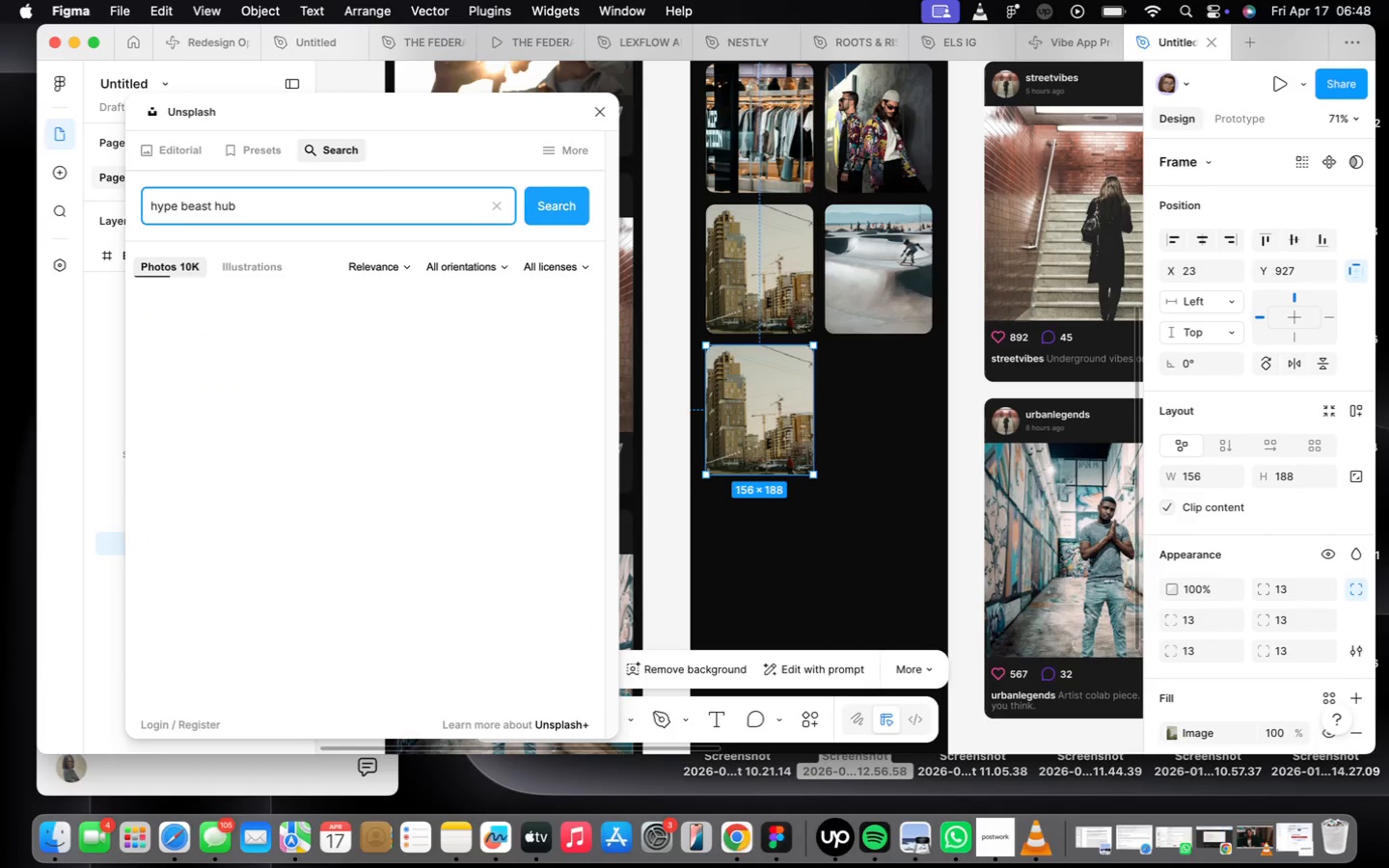 
scroll: coordinate [482, 427], scroll_direction: down, amount: 16.0
 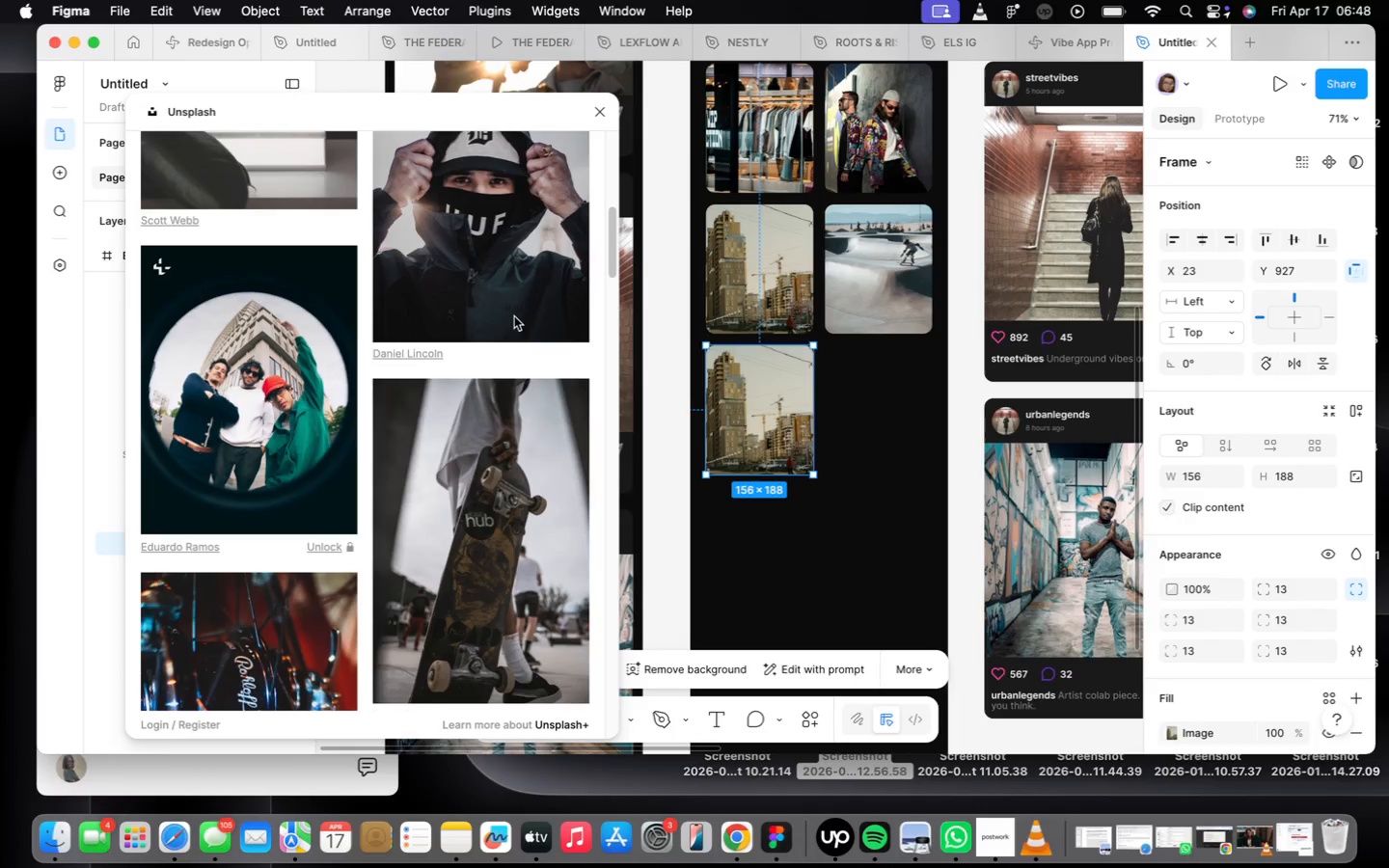 
left_click([541, 475])
 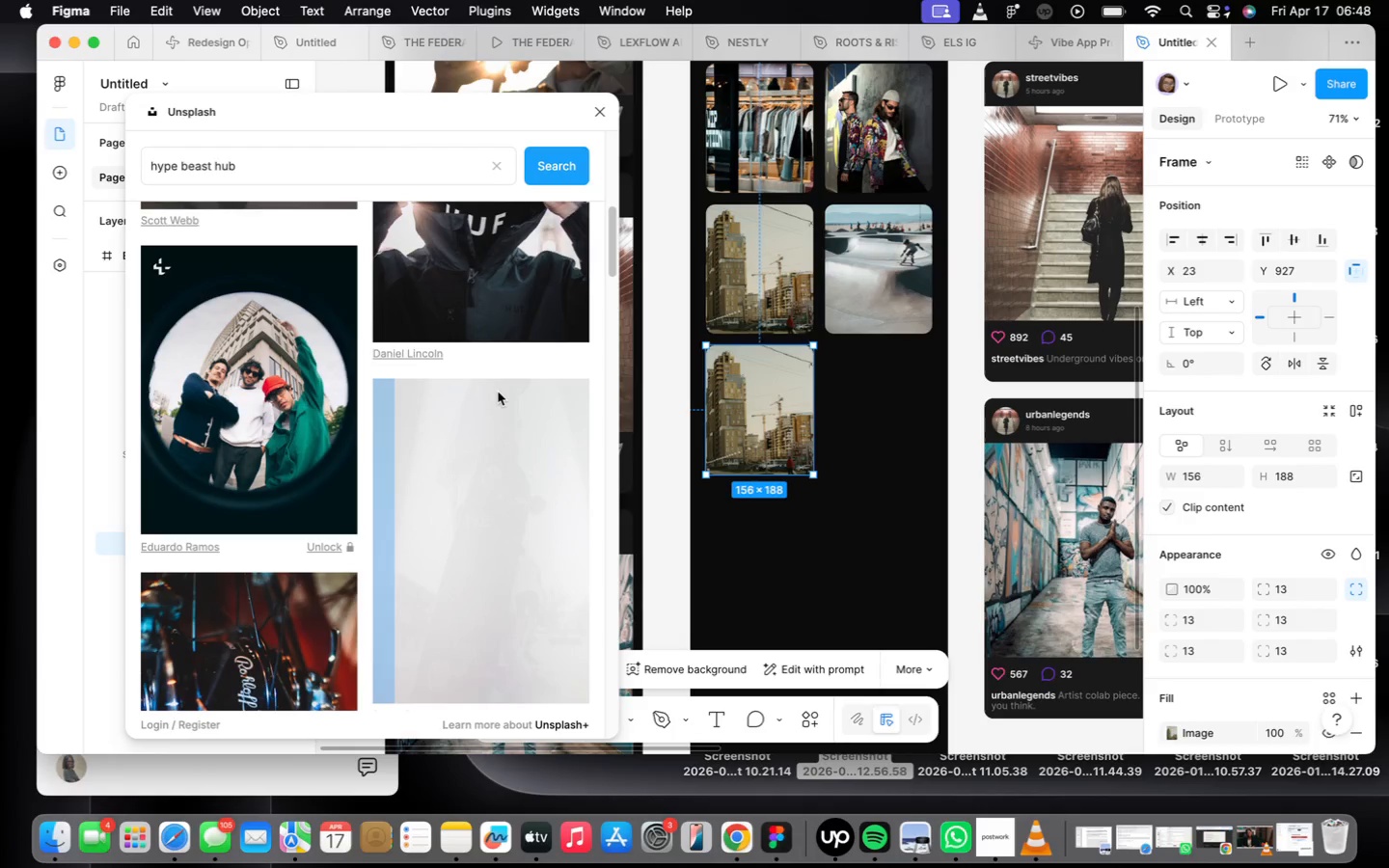 
scroll: coordinate [500, 392], scroll_direction: down, amount: 11.0
 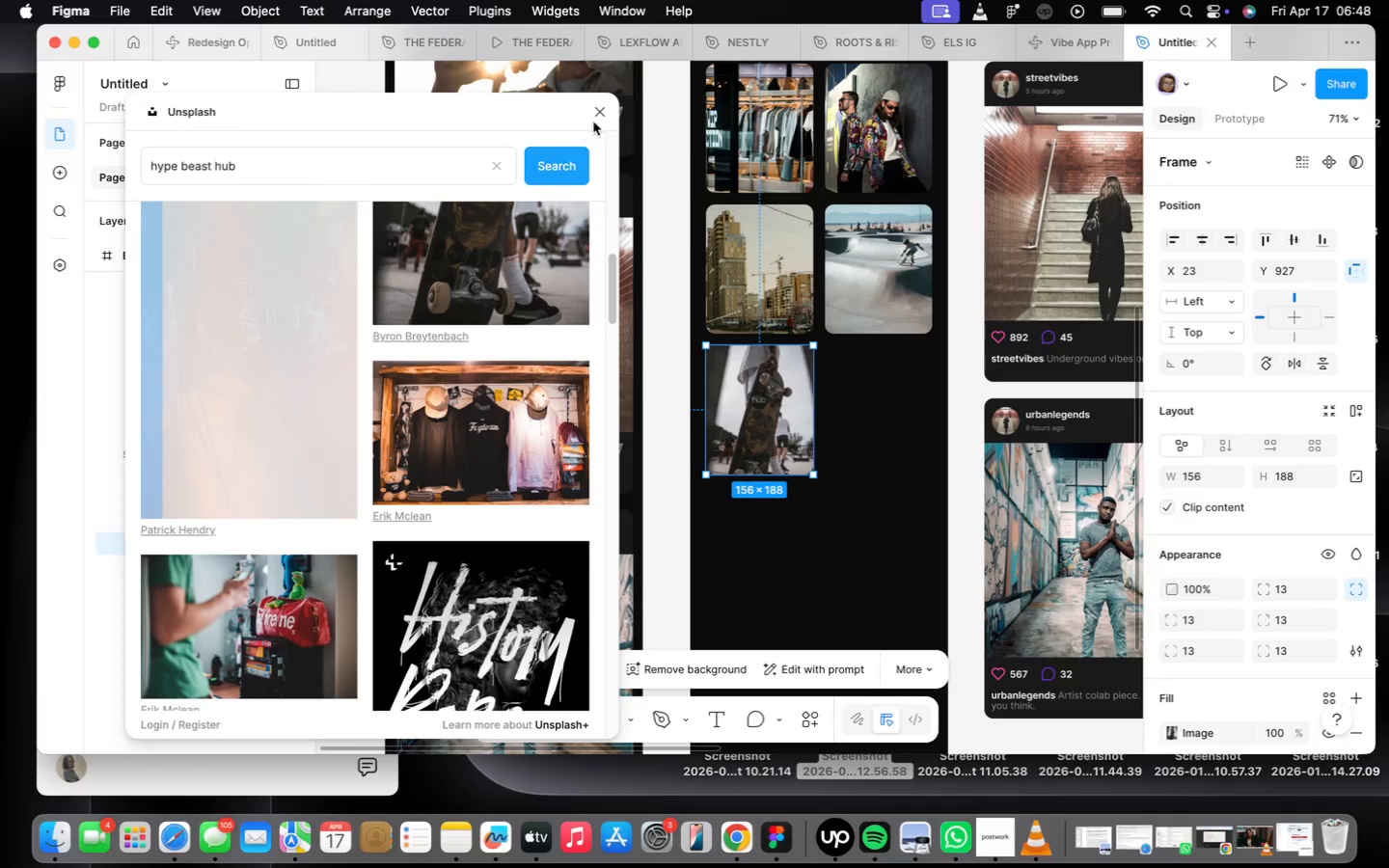 
left_click([607, 119])
 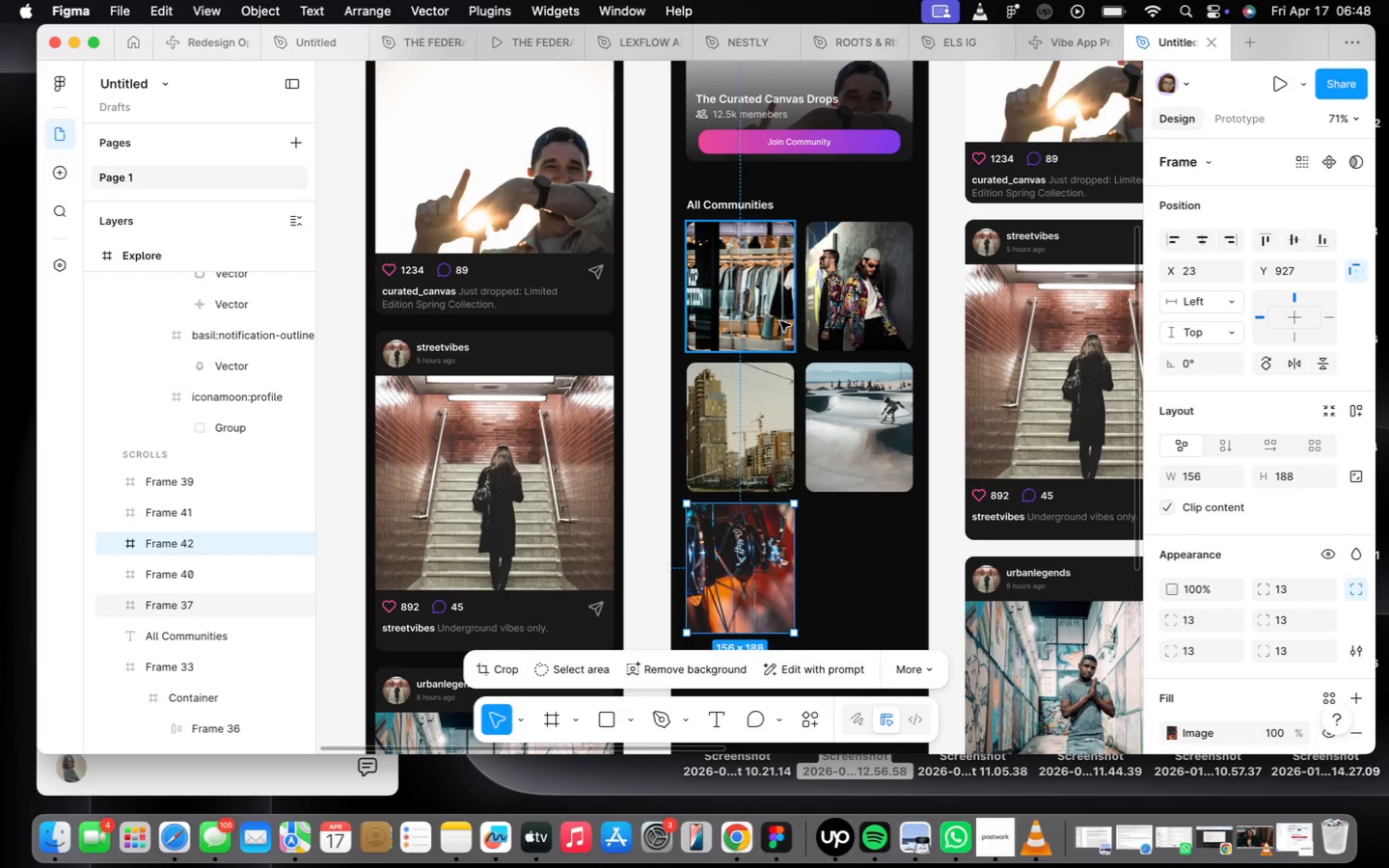 
scroll: coordinate [781, 325], scroll_direction: up, amount: 7.0
 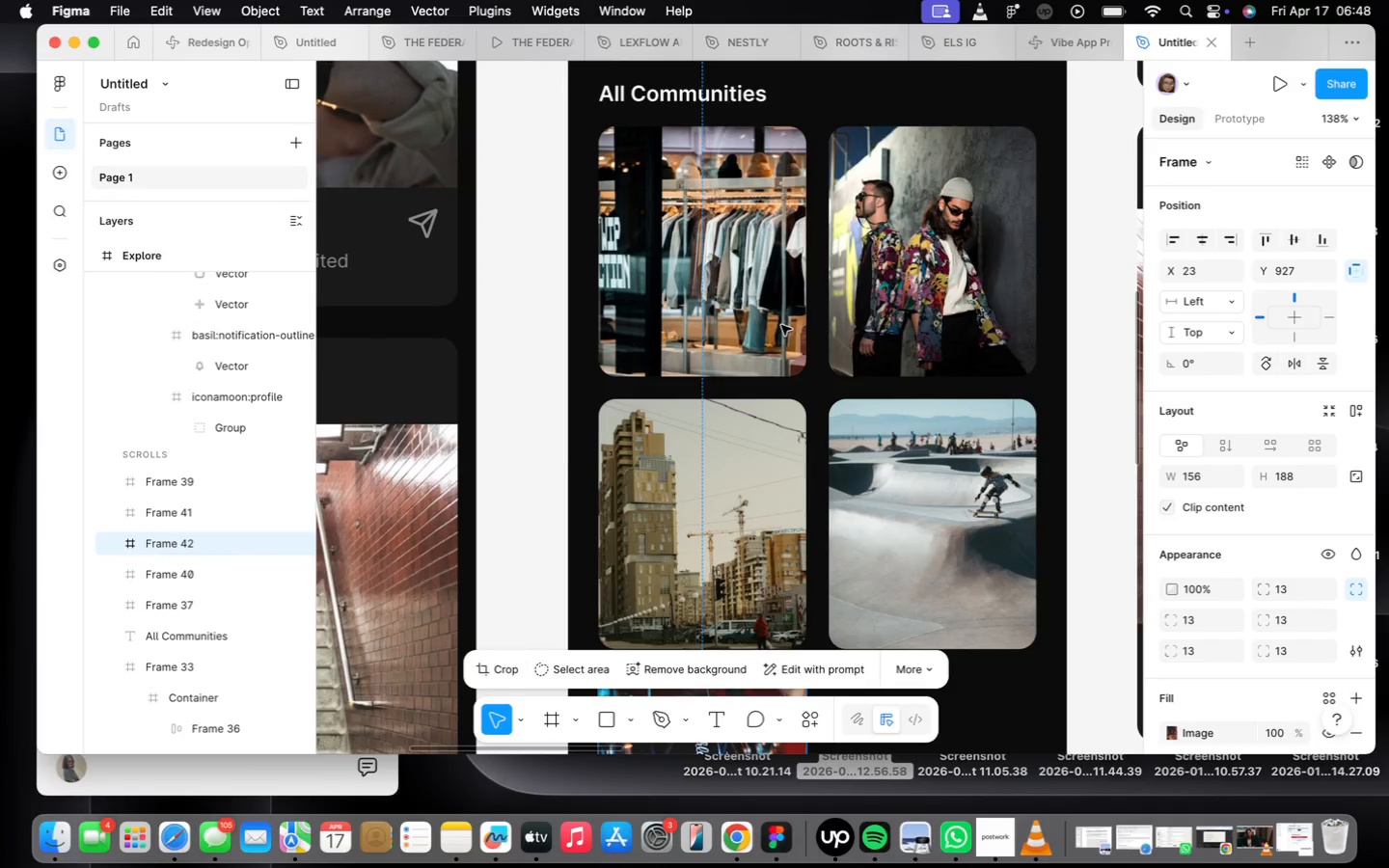 
scroll: coordinate [774, 370], scroll_direction: down, amount: 8.0
 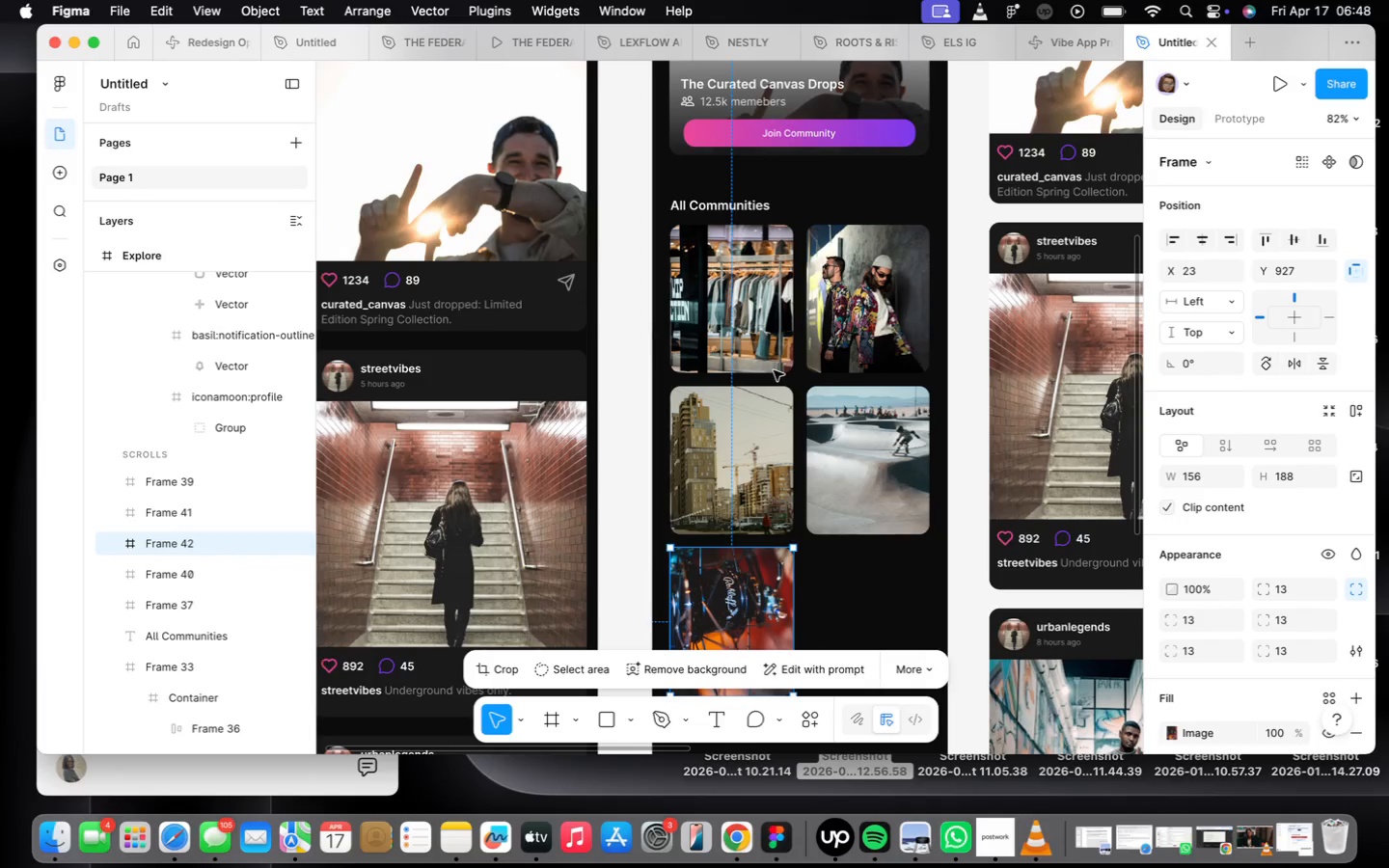 
scroll: coordinate [770, 362], scroll_direction: up, amount: 6.0
 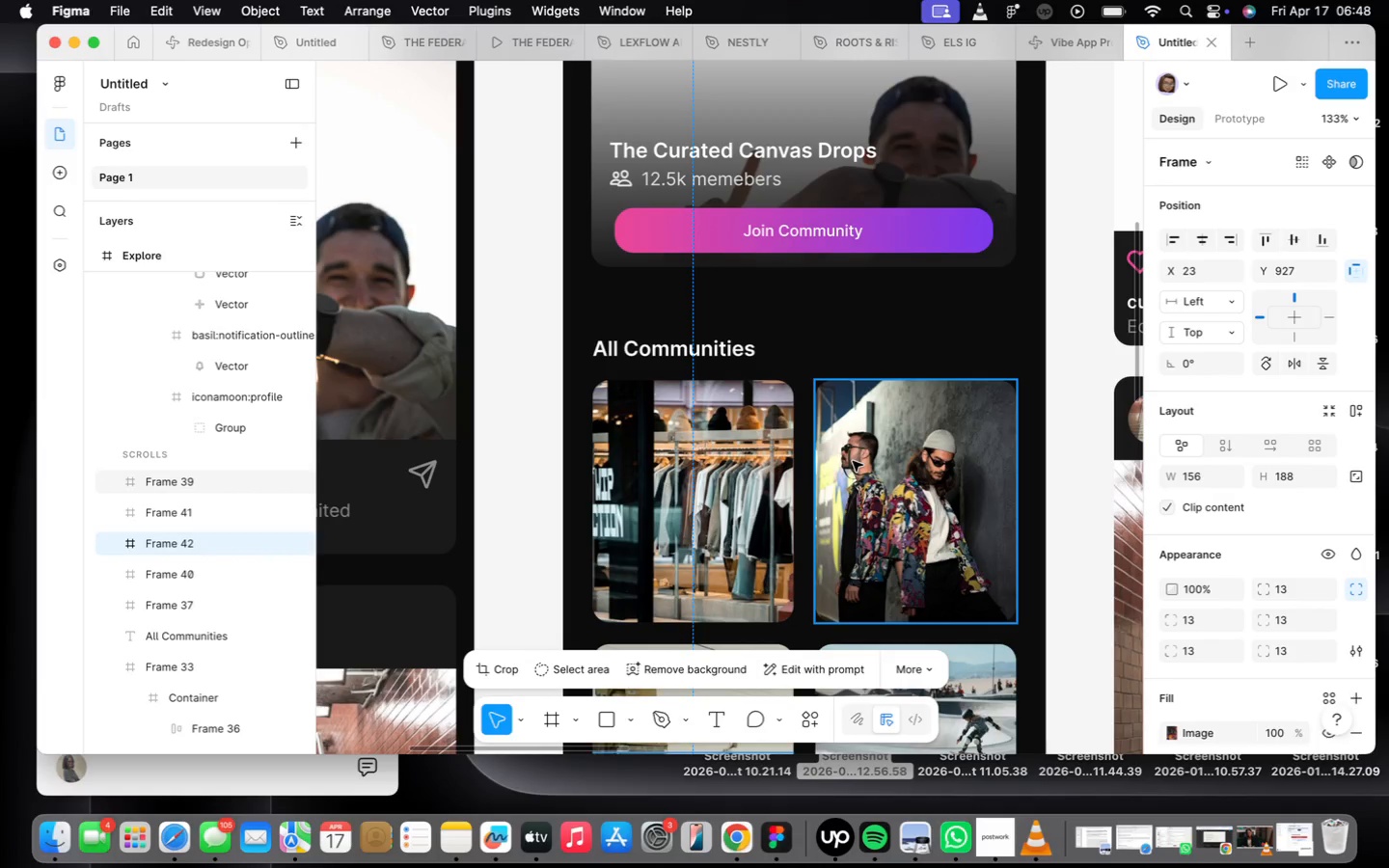 
scroll: coordinate [822, 409], scroll_direction: down, amount: 16.0
 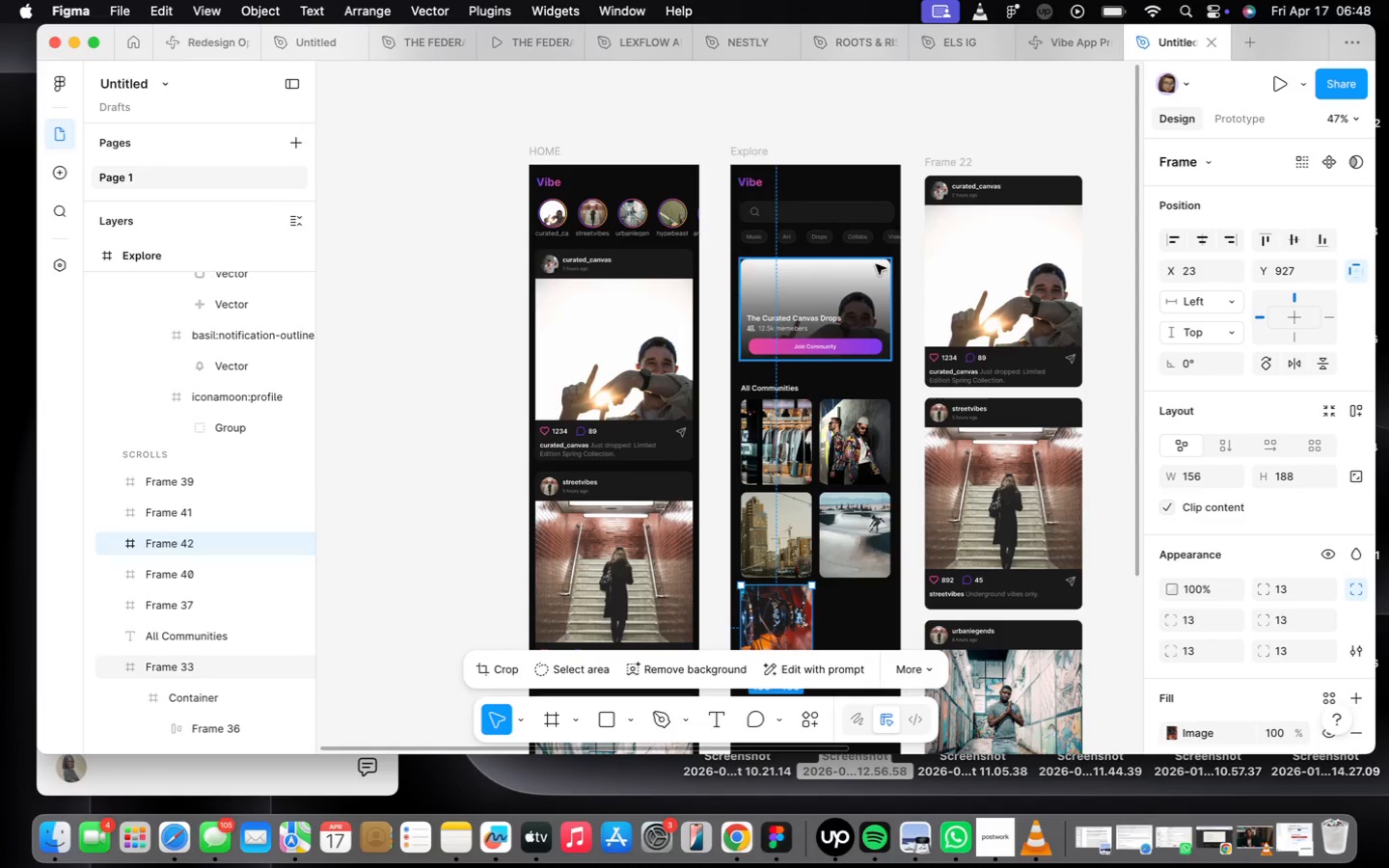 
left_click([873, 266])
 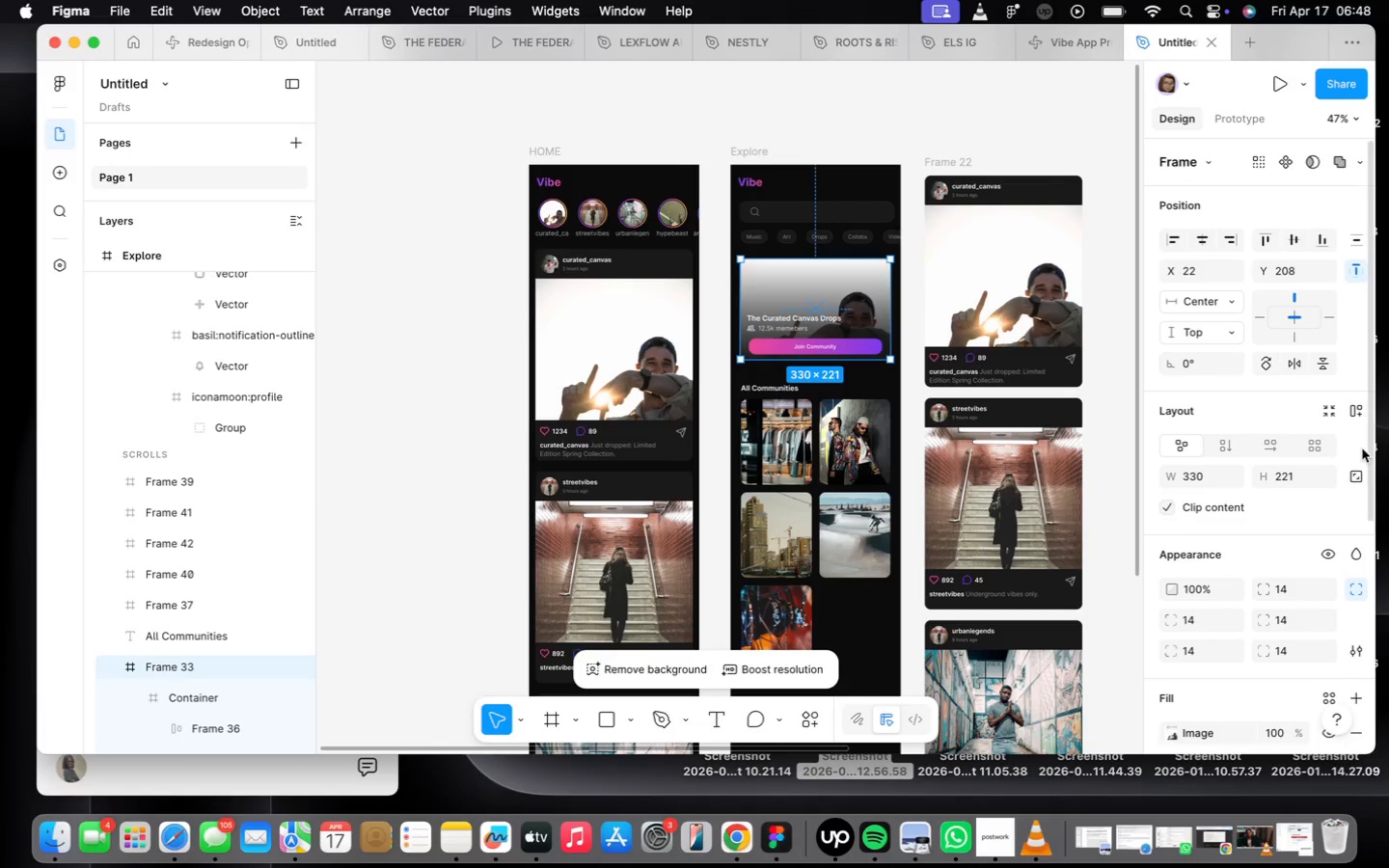 
scroll: coordinate [1278, 458], scroll_direction: down, amount: 9.0
 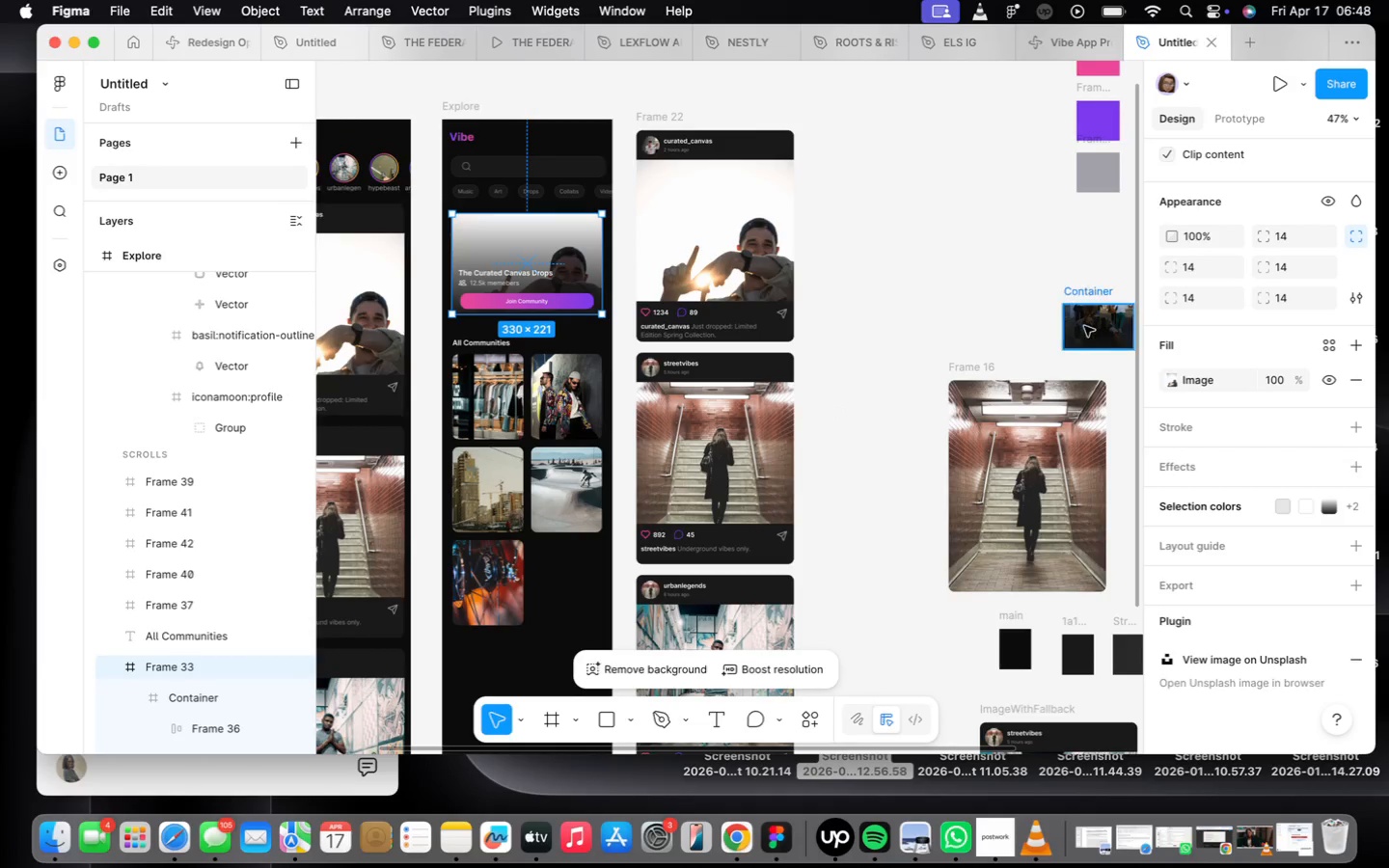 
hold_key(key=OptionLeft, duration=1.02)
left_click_drag(start_coordinate=[1084, 325], to_coordinate=[891, 315])
 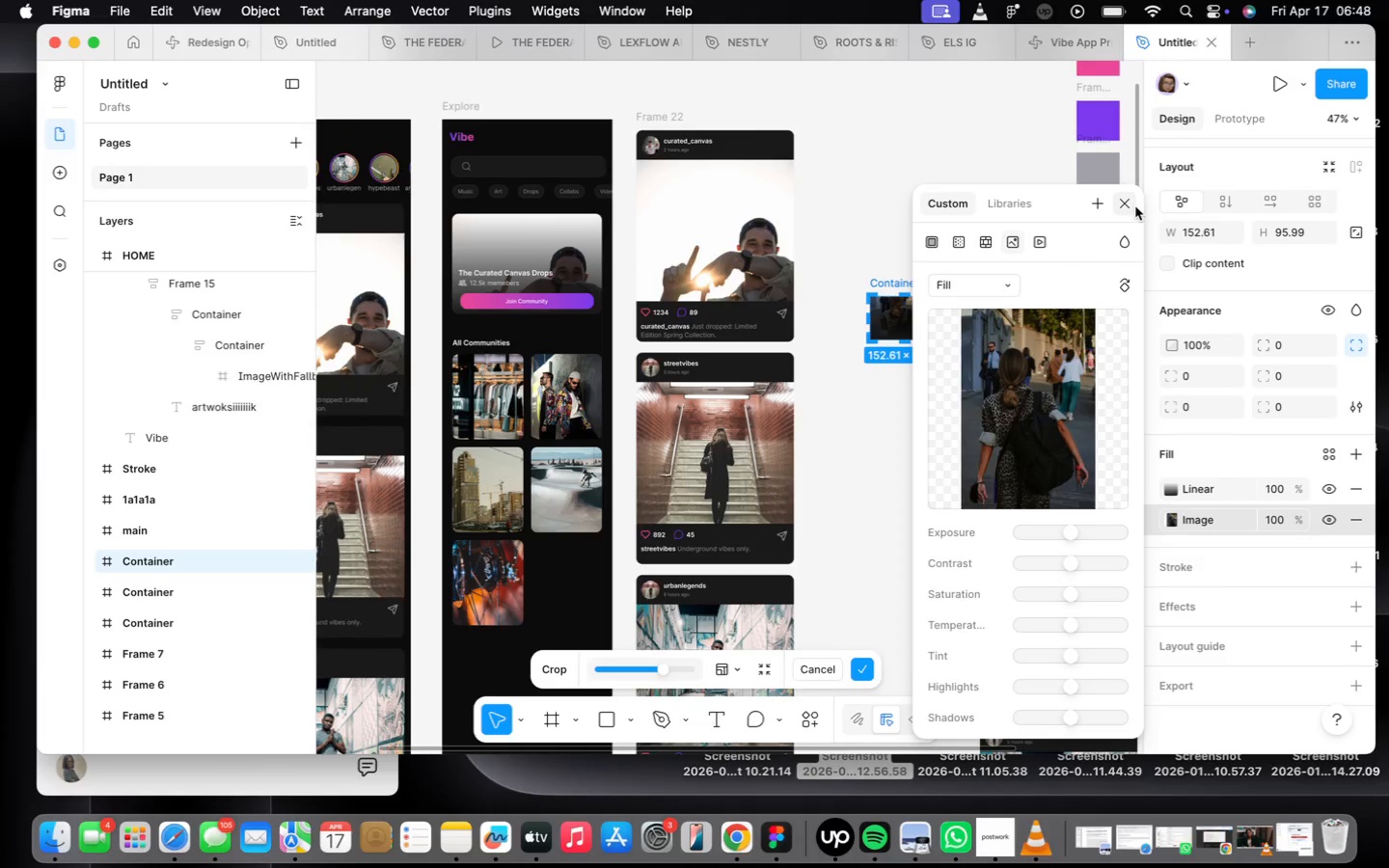 
left_click([1130, 206])
 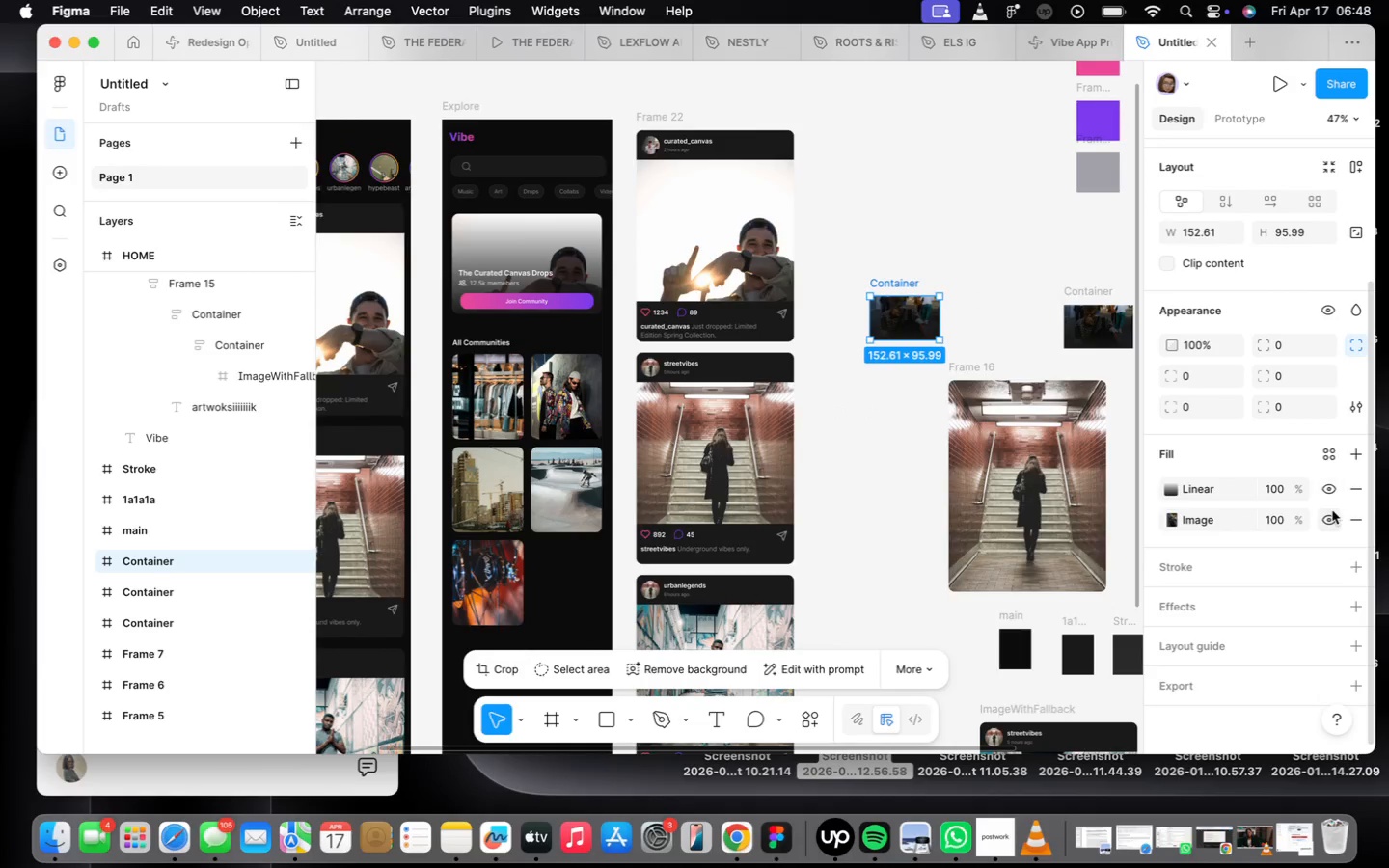 
left_click([1331, 516])
 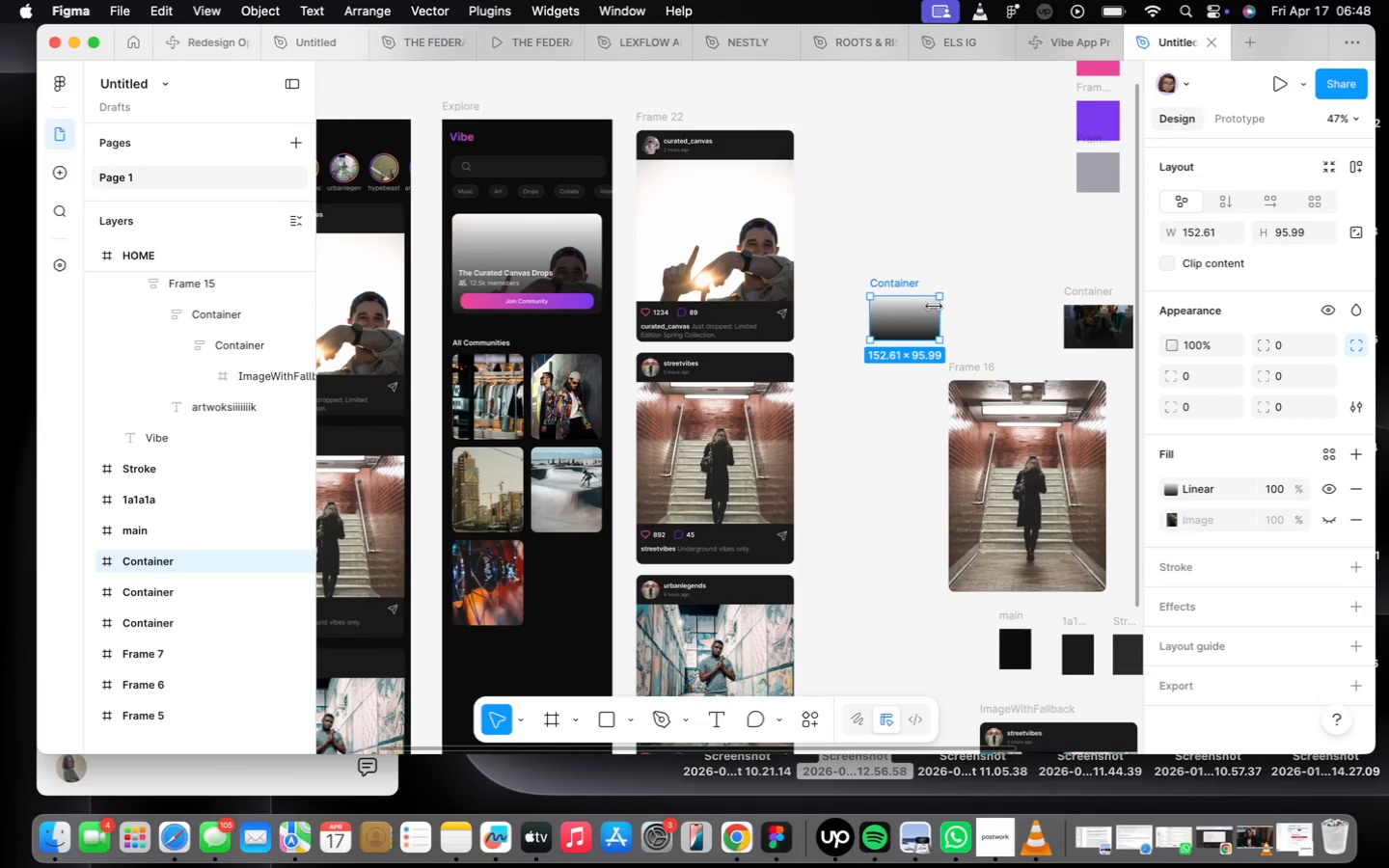 
left_click_drag(start_coordinate=[918, 313], to_coordinate=[498, 385])
 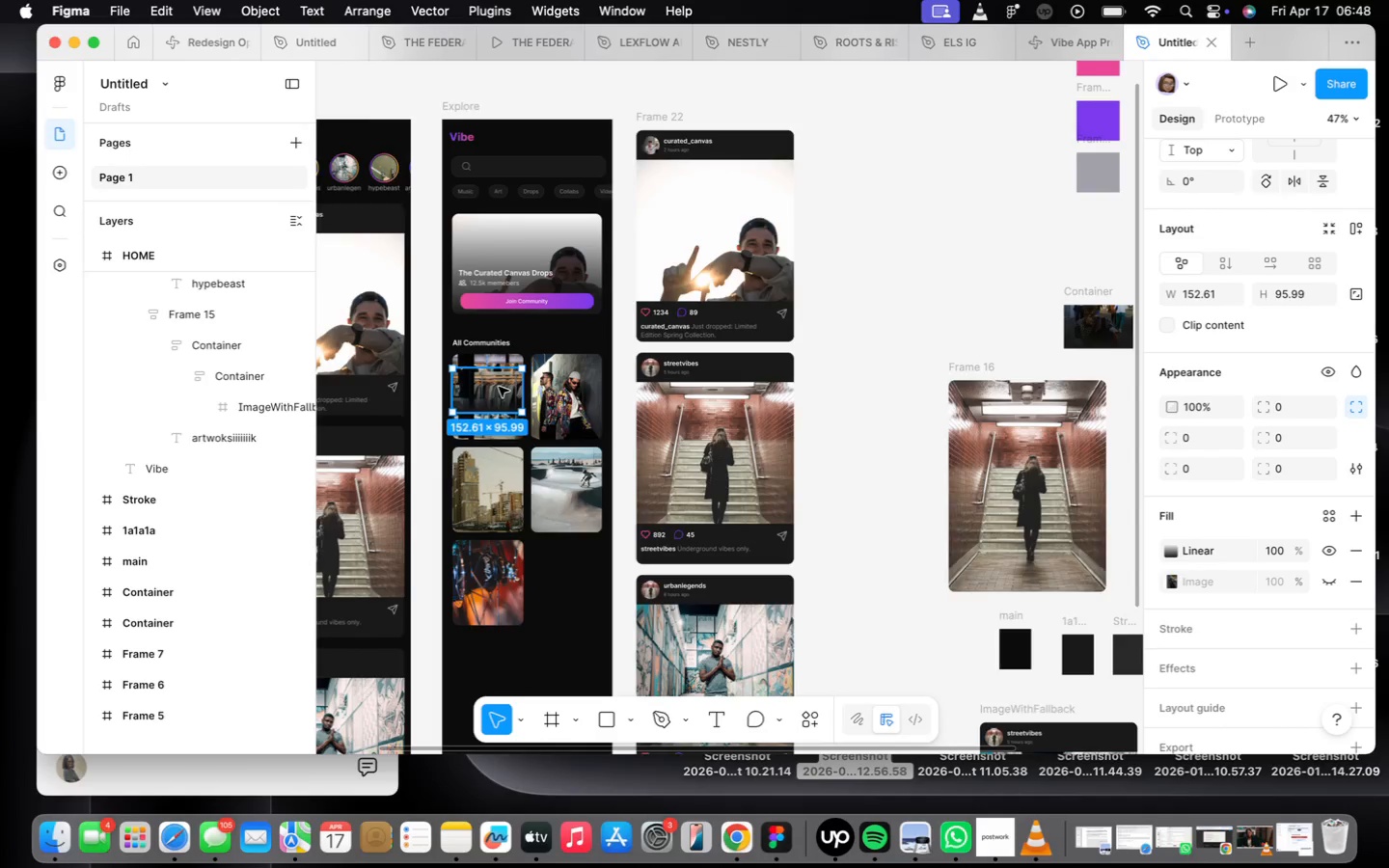 
scroll: coordinate [499, 389], scroll_direction: up, amount: 23.0
 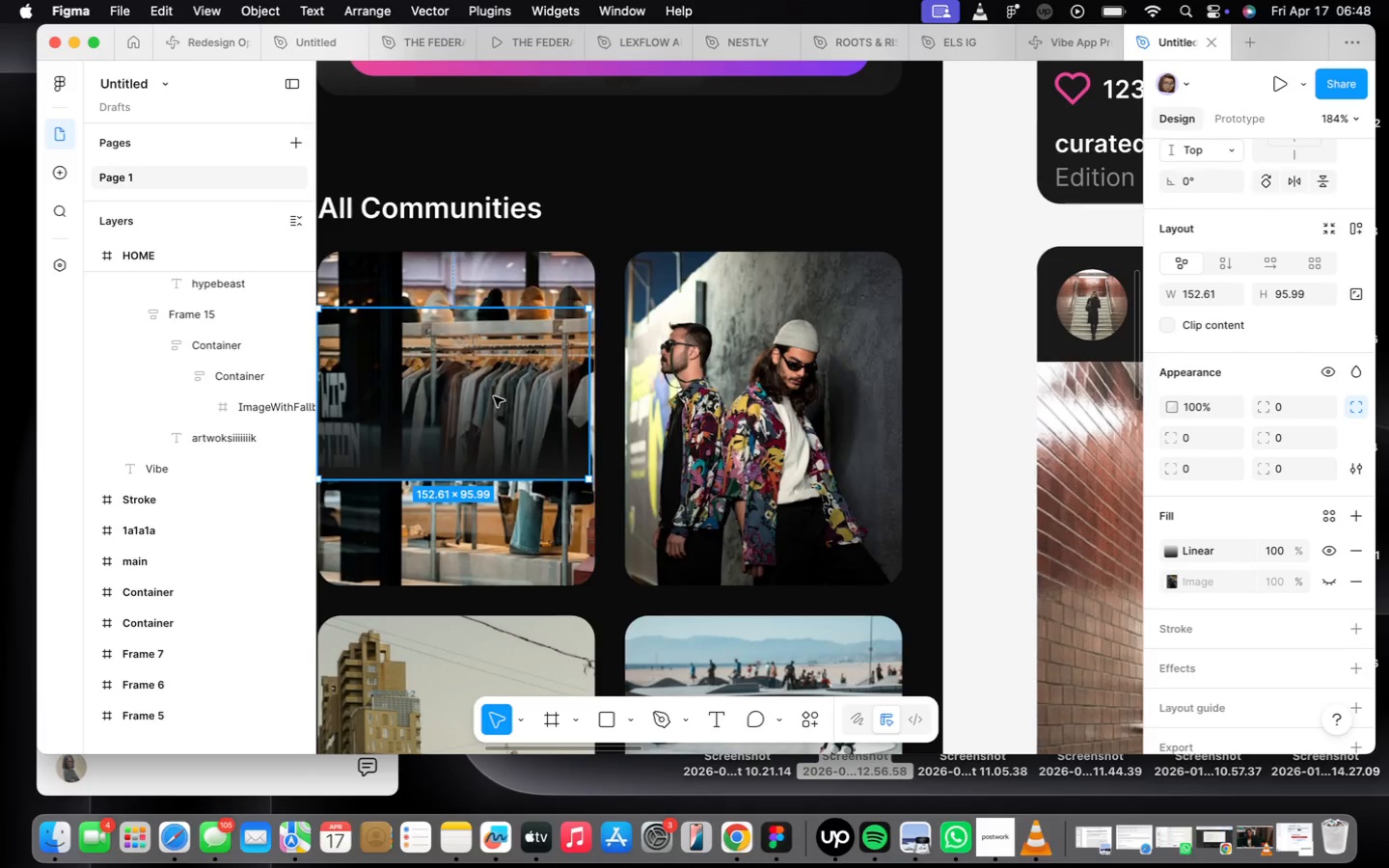 
hold_key(key=OptionLeft, duration=1.03)
left_click_drag(start_coordinate=[494, 396], to_coordinate=[823, 398])
 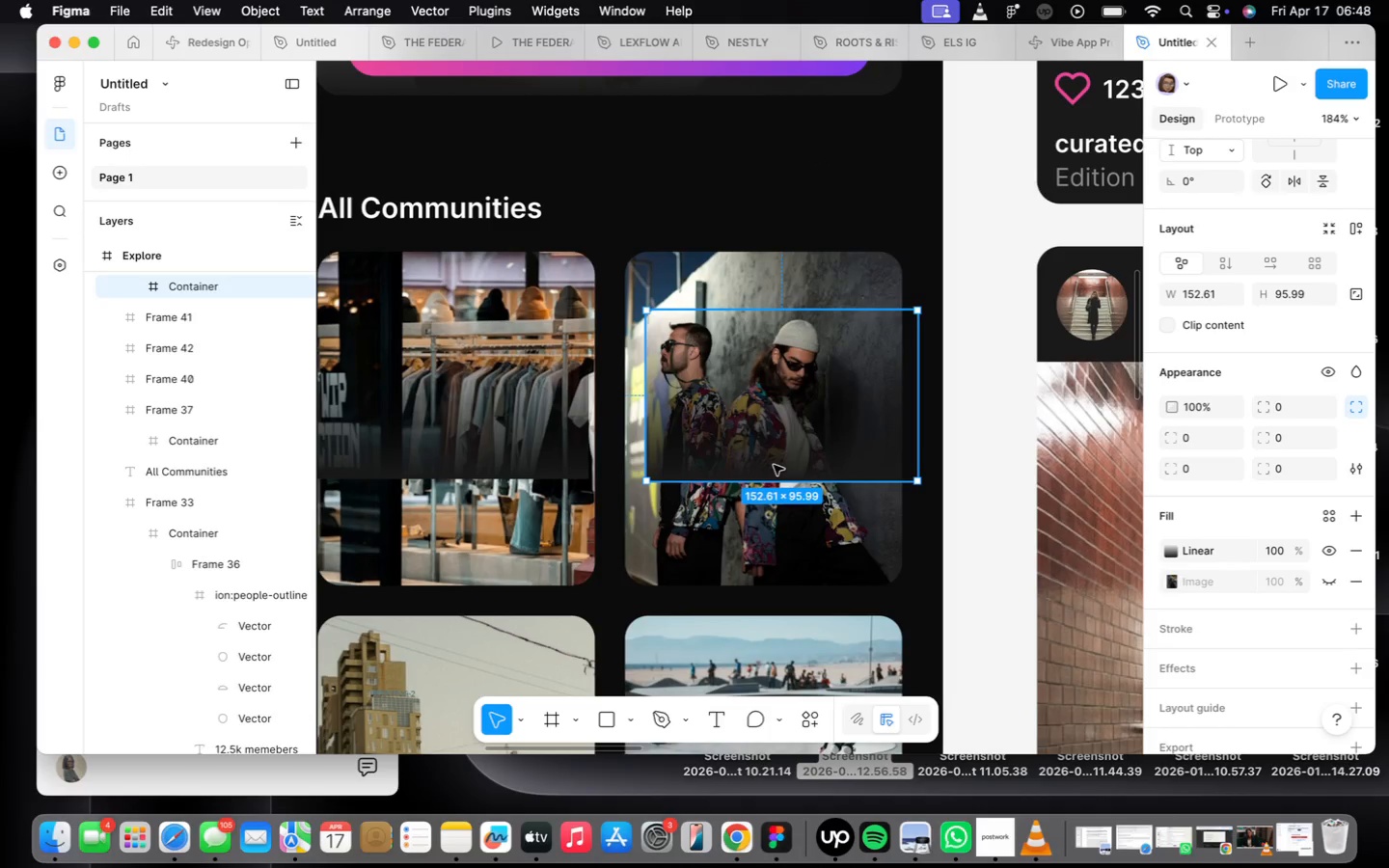 
scroll: coordinate [778, 447], scroll_direction: down, amount: 4.0
 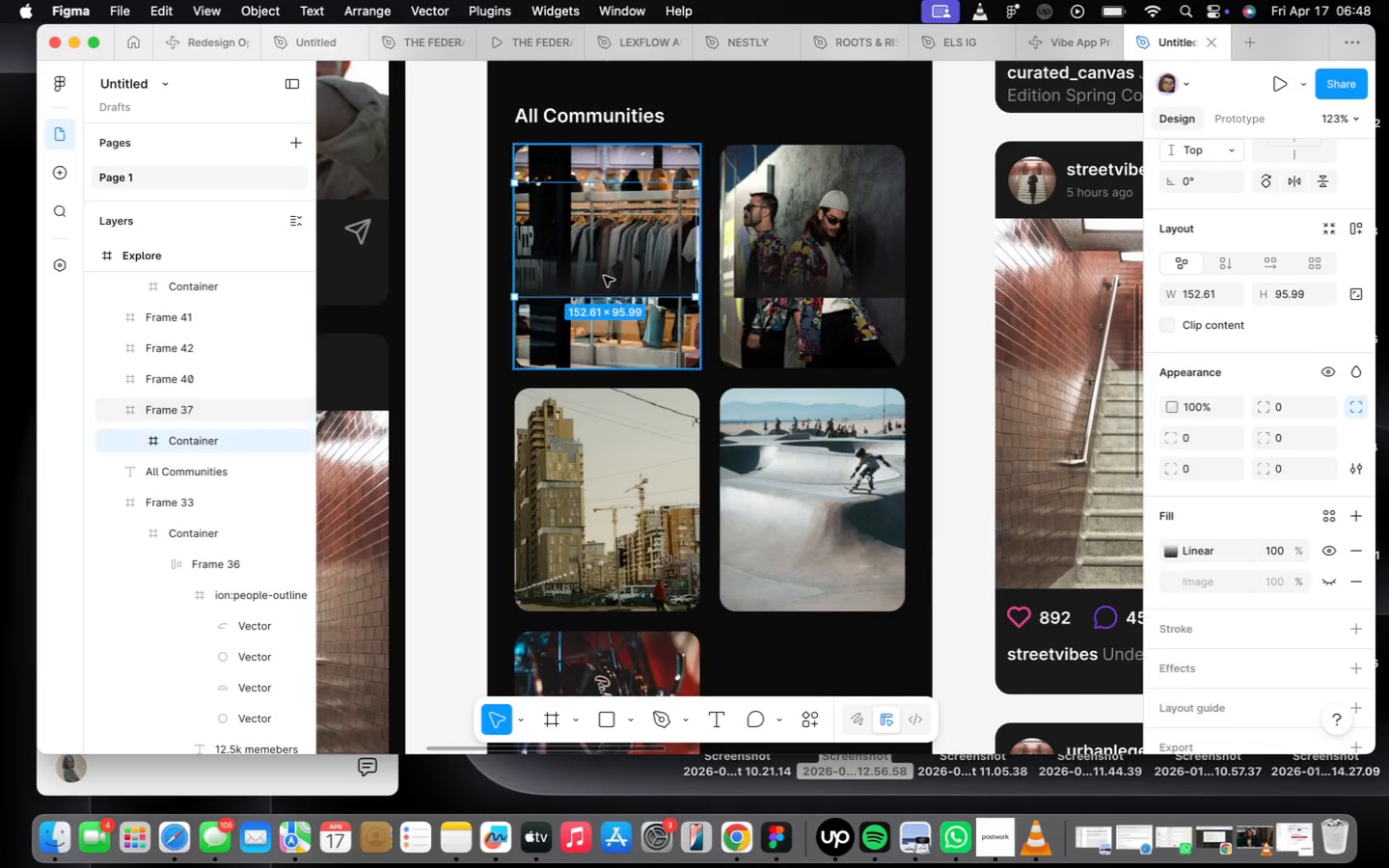 
hold_key(key=OptionLeft, duration=1.01)
left_click_drag(start_coordinate=[613, 262], to_coordinate=[613, 516])
 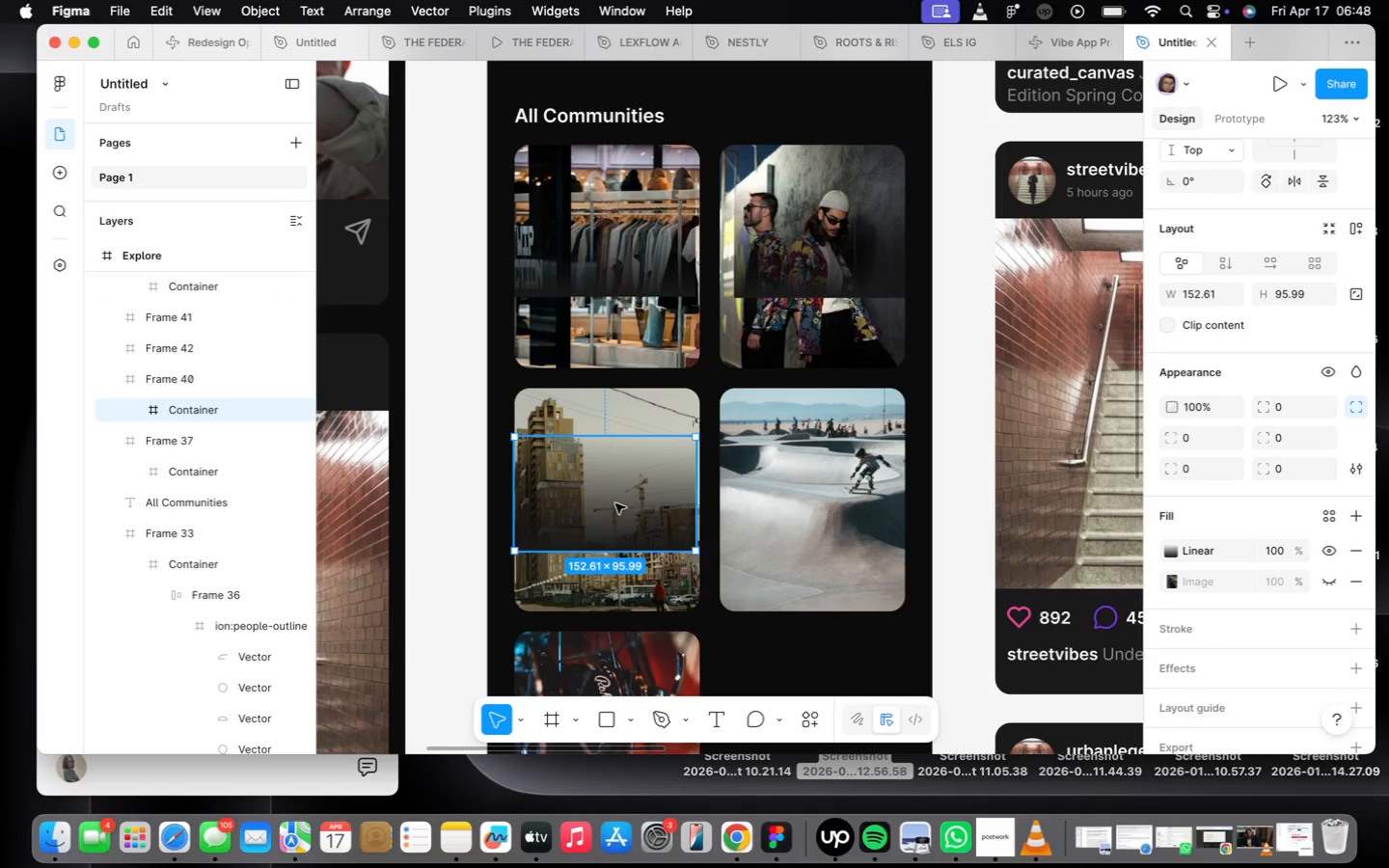 
hold_key(key=OptionLeft, duration=0.86)
left_click_drag(start_coordinate=[615, 503], to_coordinate=[845, 519])
 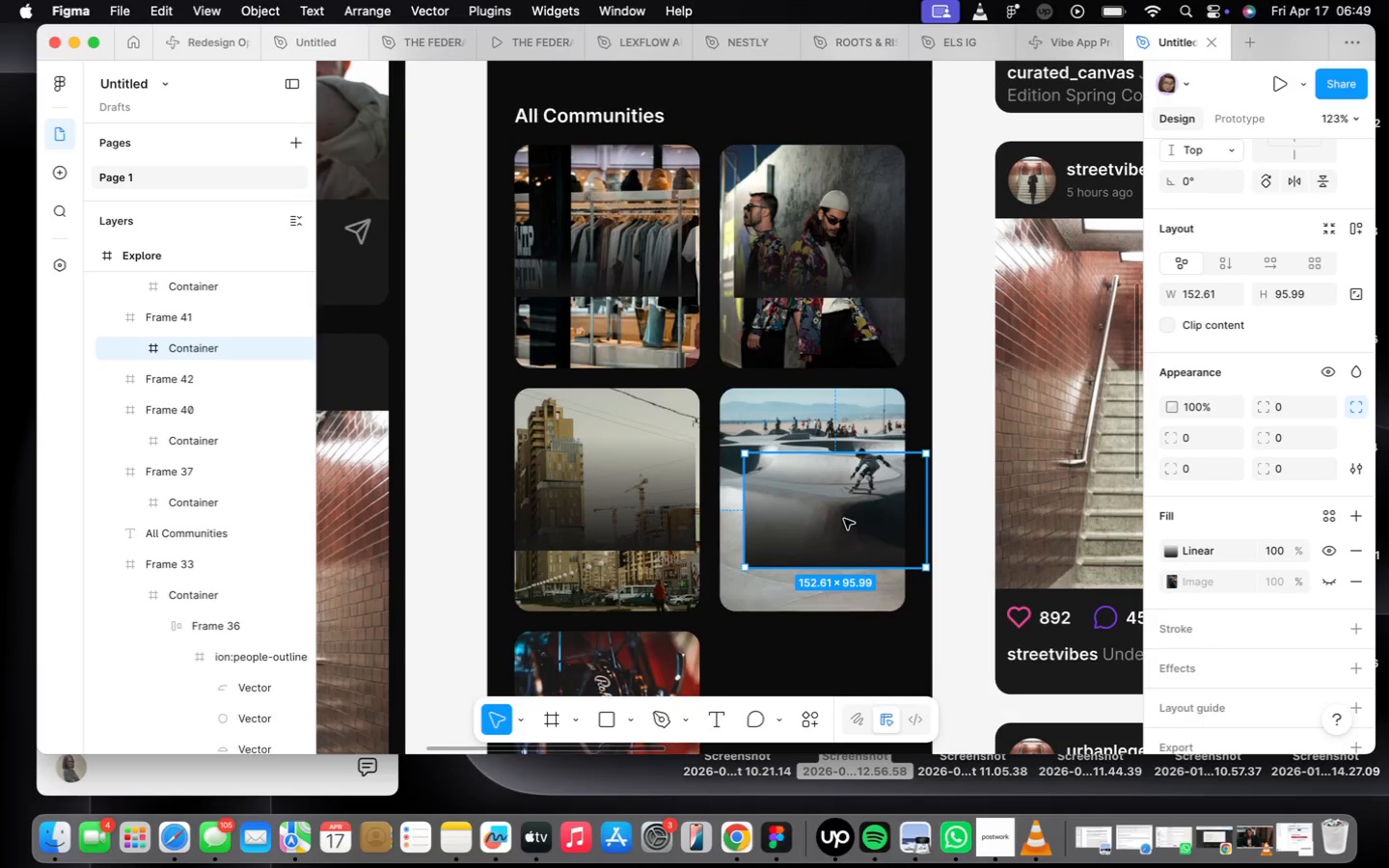 
hold_key(key=OptionLeft, duration=1.27)
left_click_drag(start_coordinate=[844, 519], to_coordinate=[641, 690])
 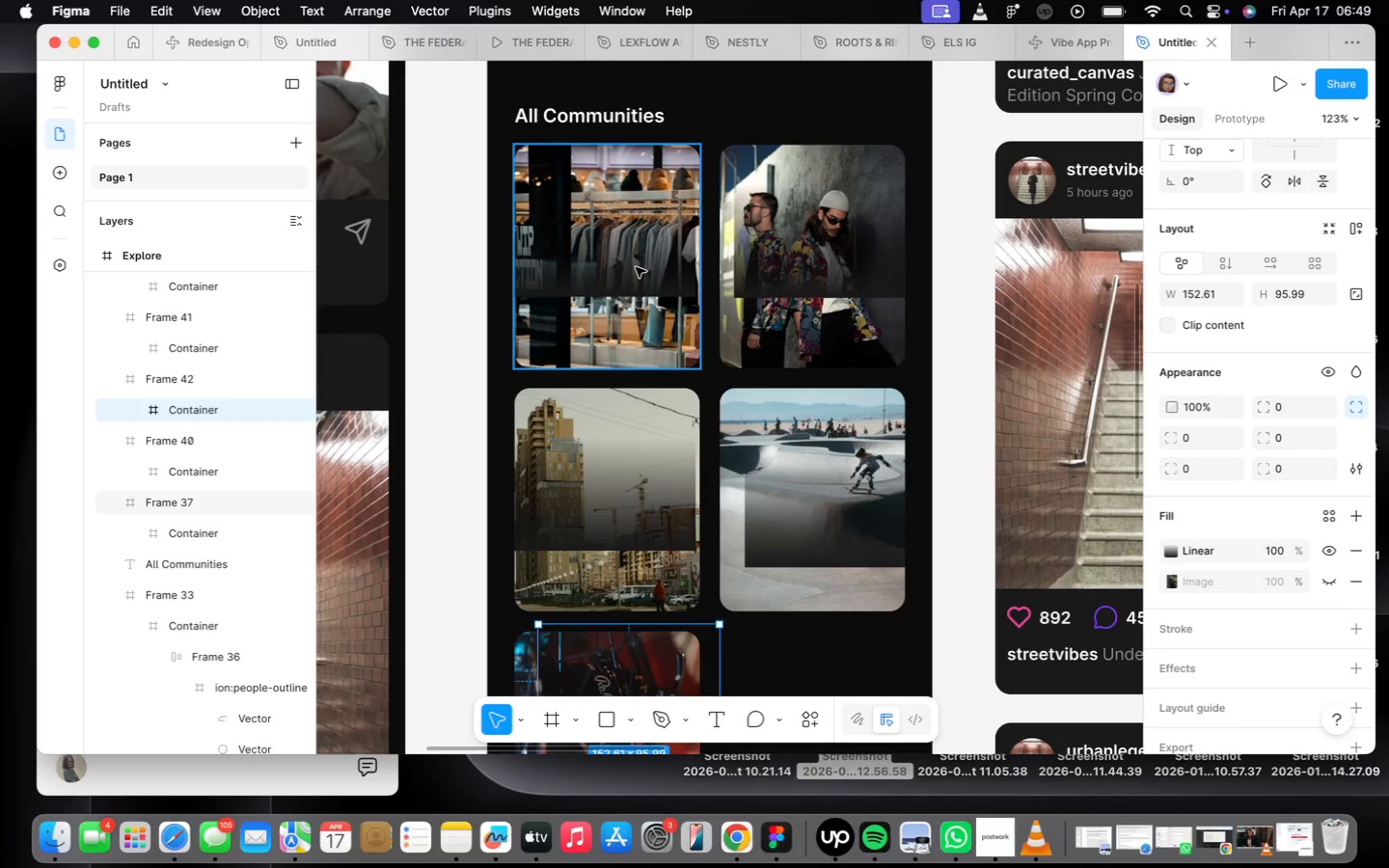 
double_click([635, 268])
 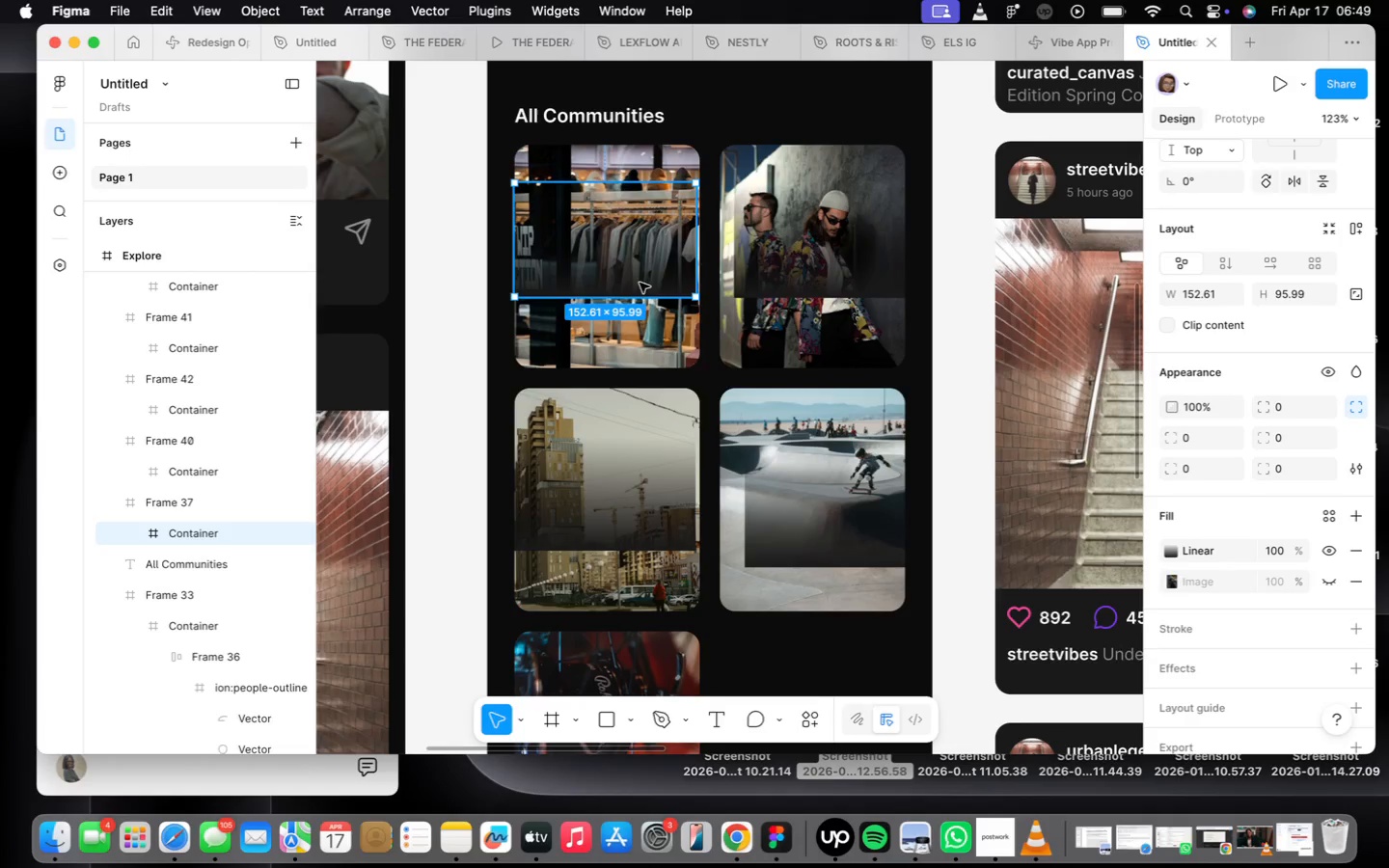 
left_click_drag(start_coordinate=[641, 293], to_coordinate=[637, 366])
 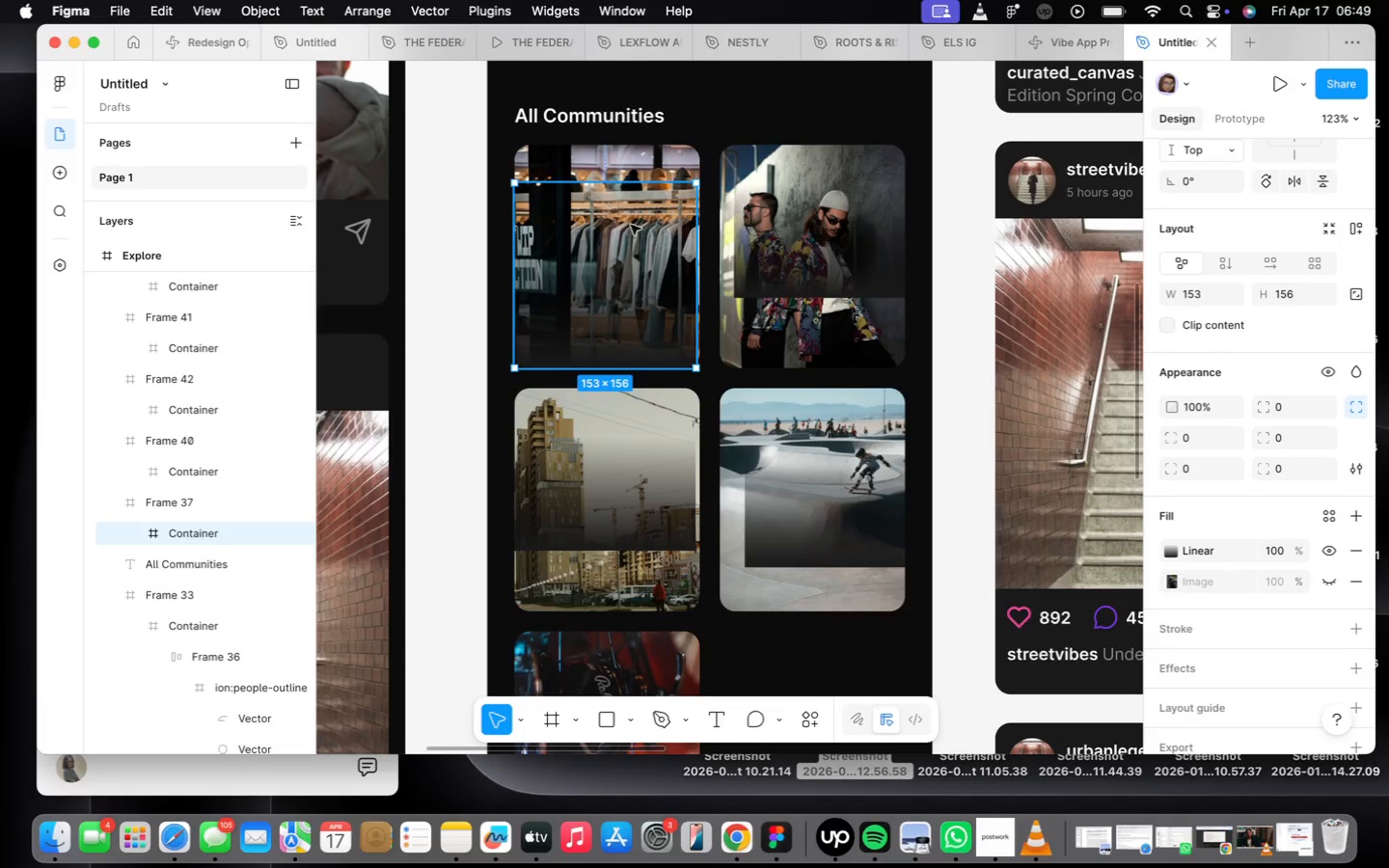 
left_click_drag(start_coordinate=[631, 231], to_coordinate=[637, 202])
 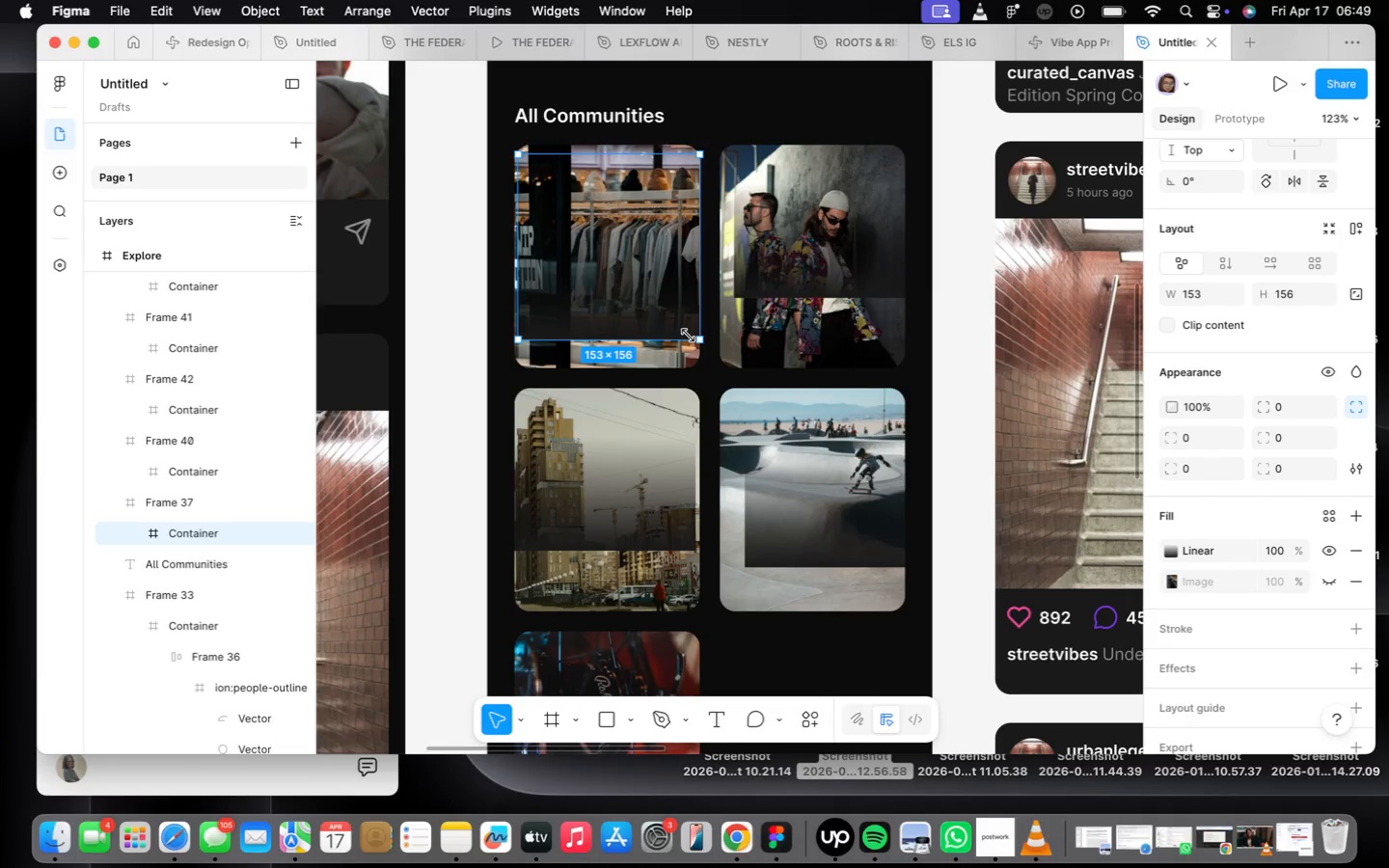 
left_click([652, 377])
 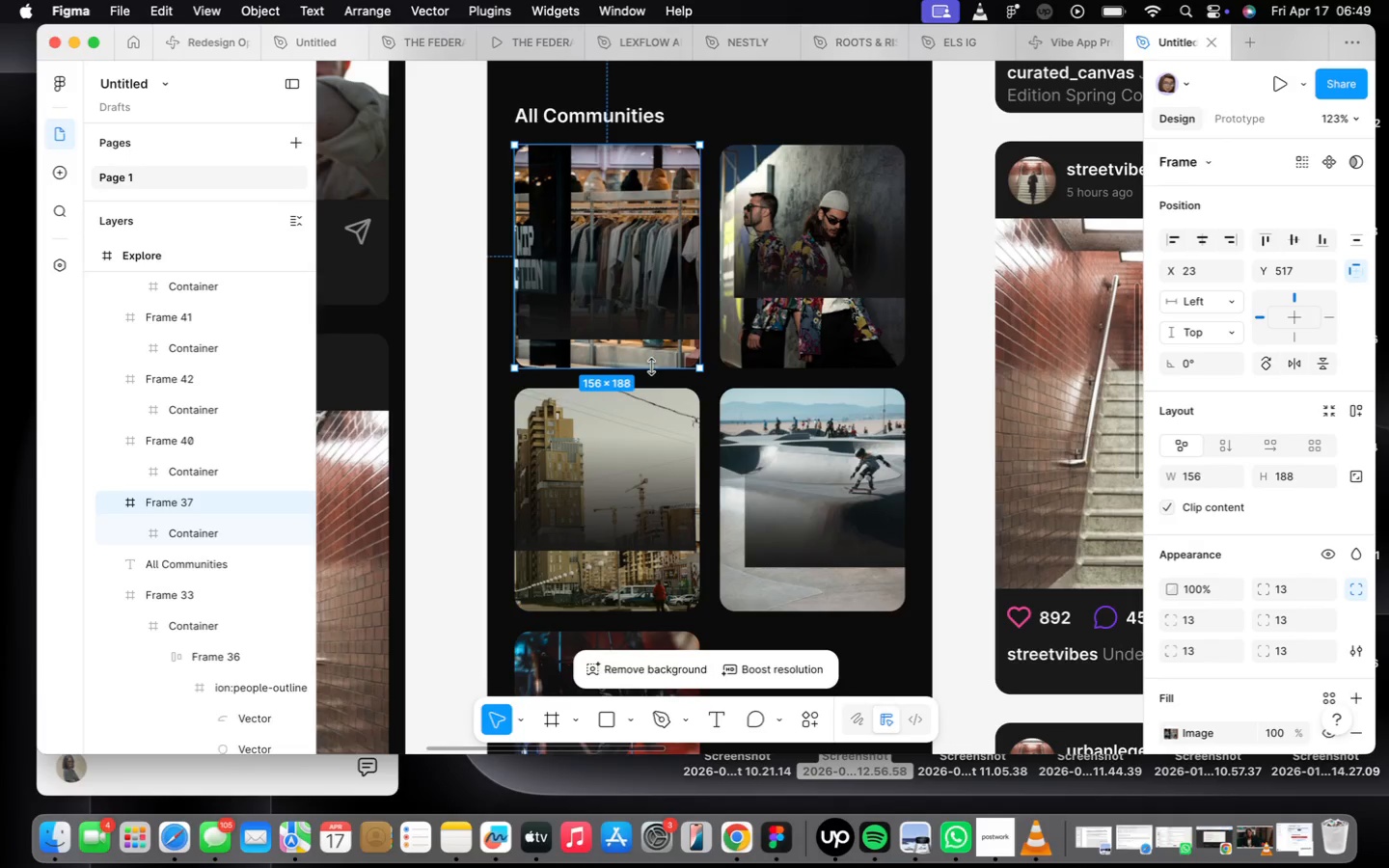 
double_click([640, 265])
 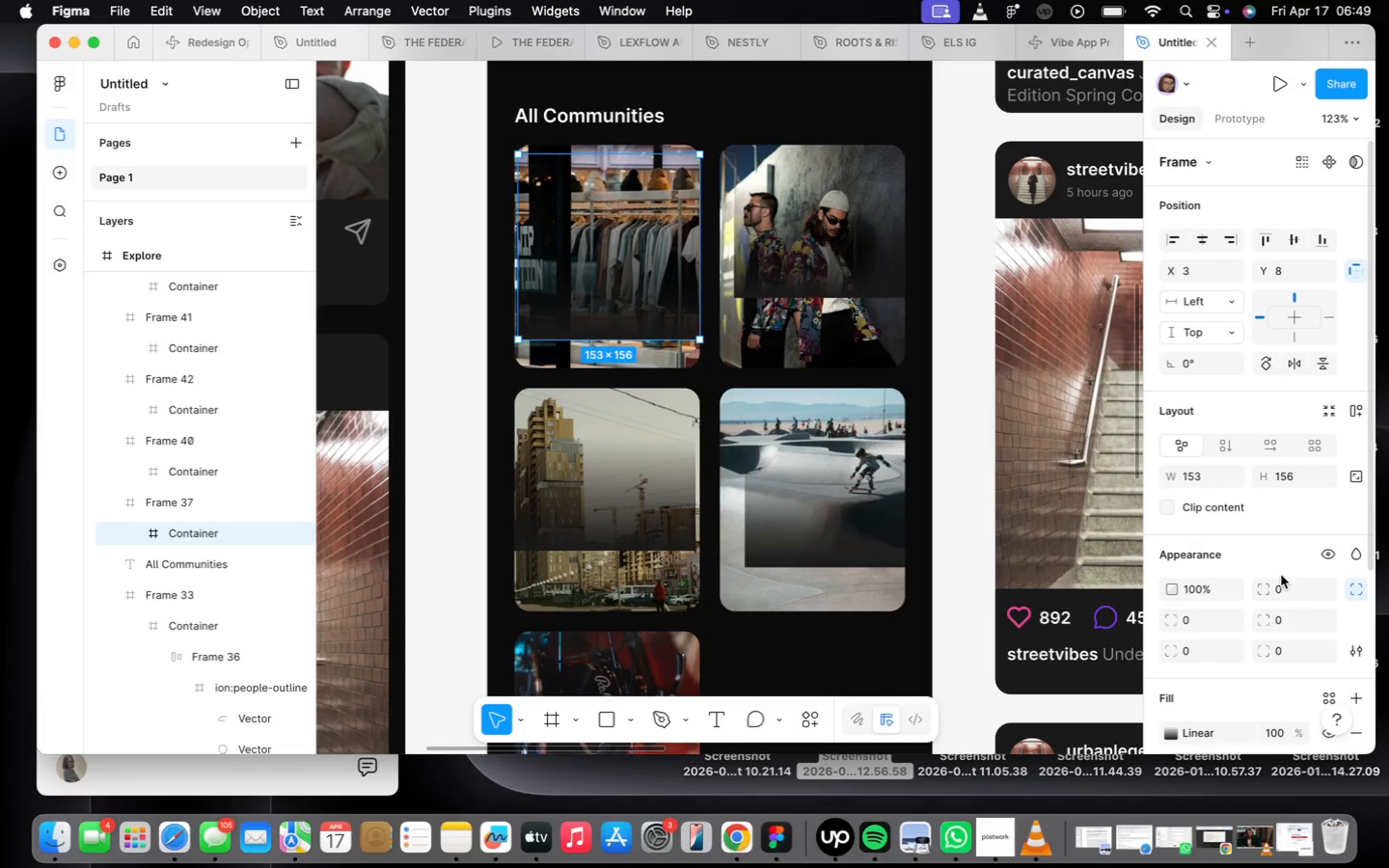 
left_click([1290, 596])
 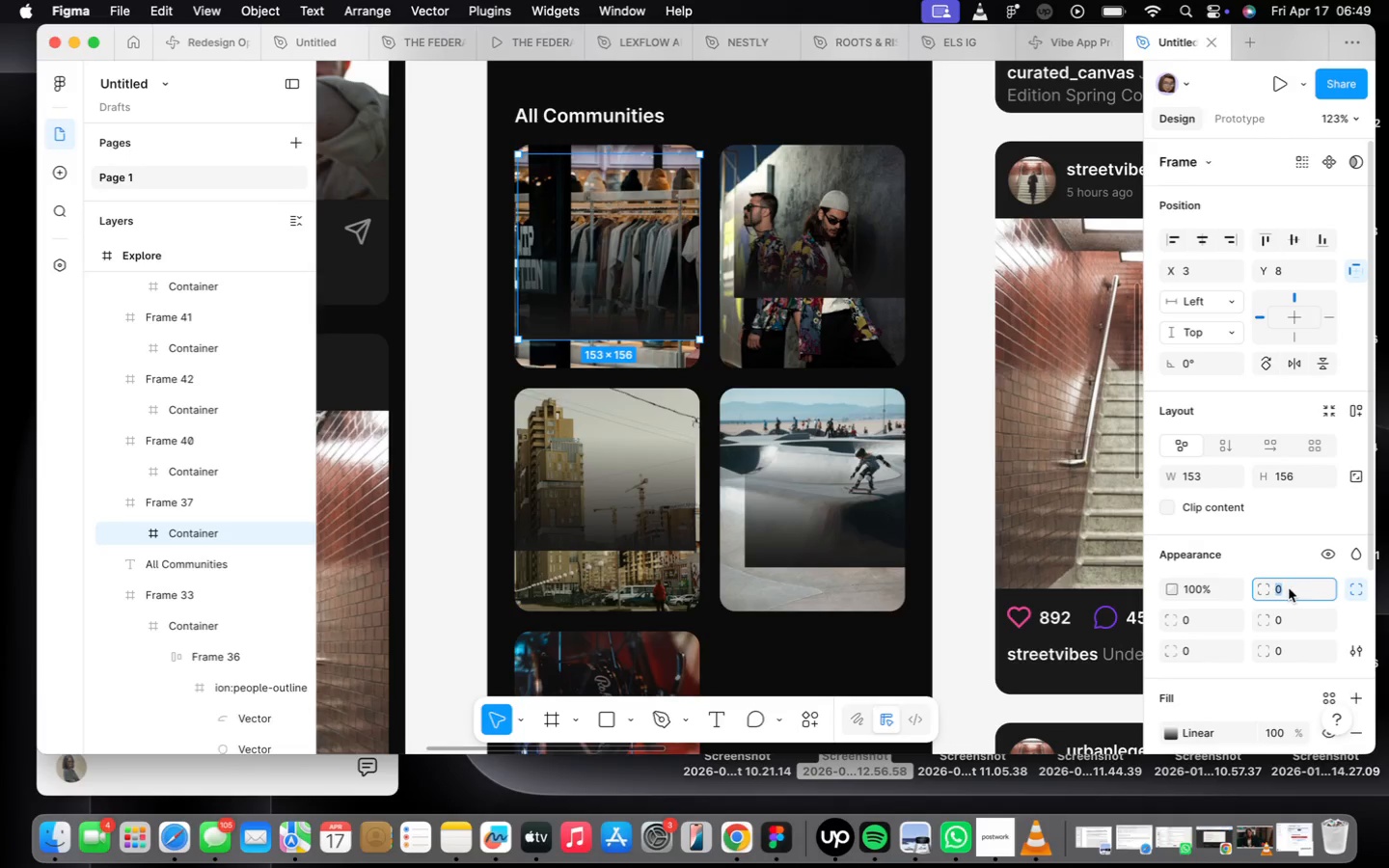 
type(13)
 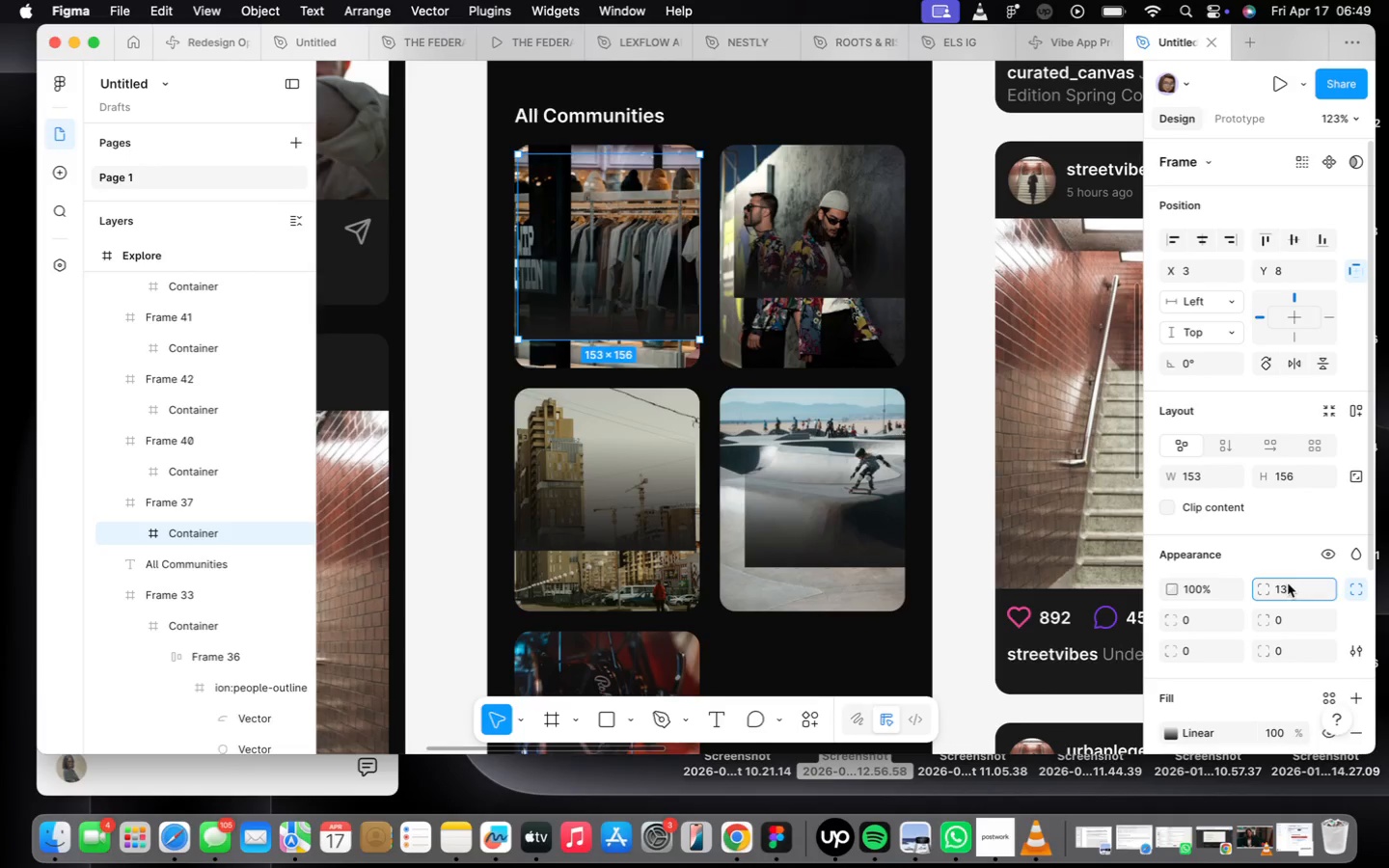 
key(Enter)
 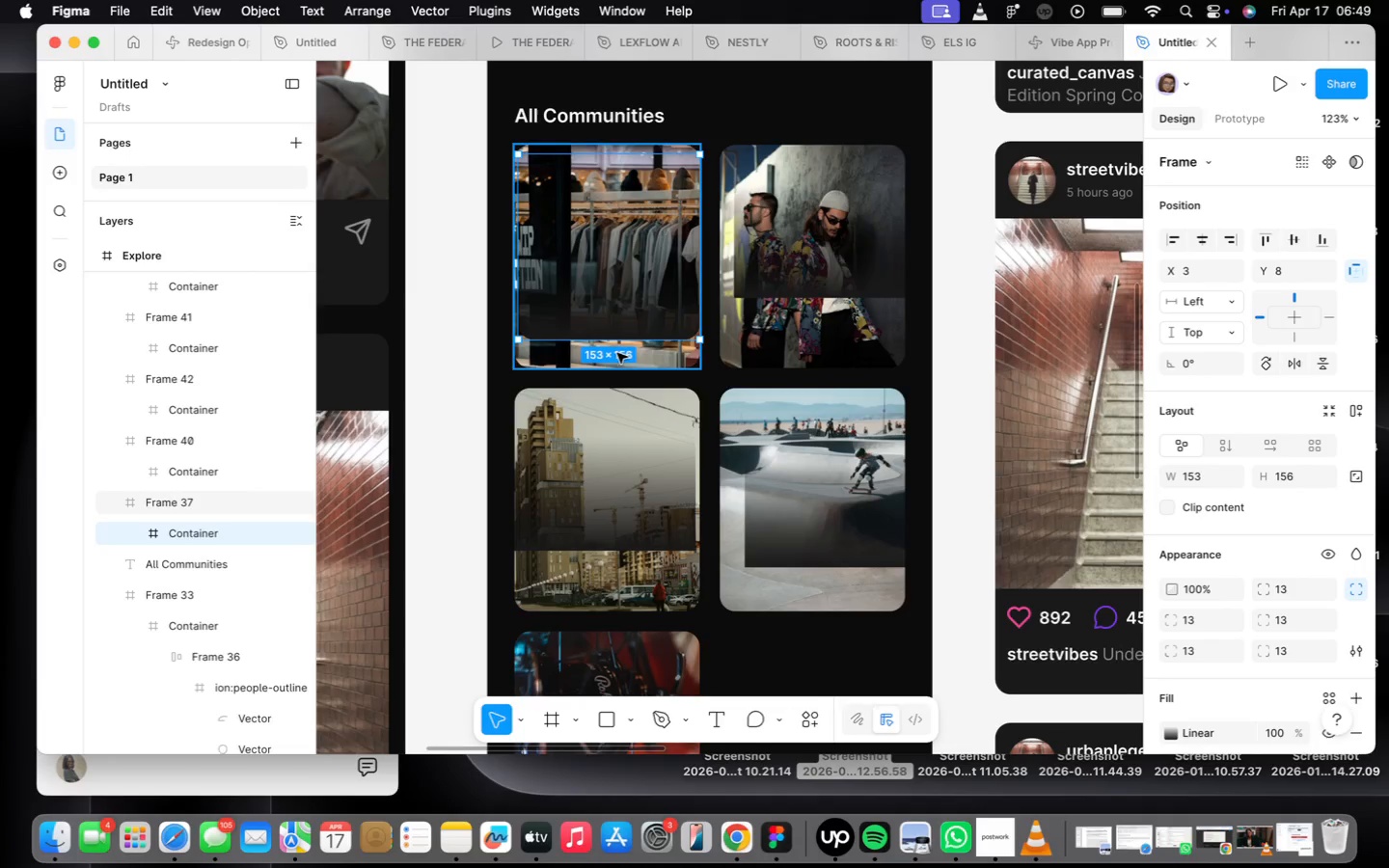 
left_click_drag(start_coordinate=[615, 341], to_coordinate=[617, 363])
 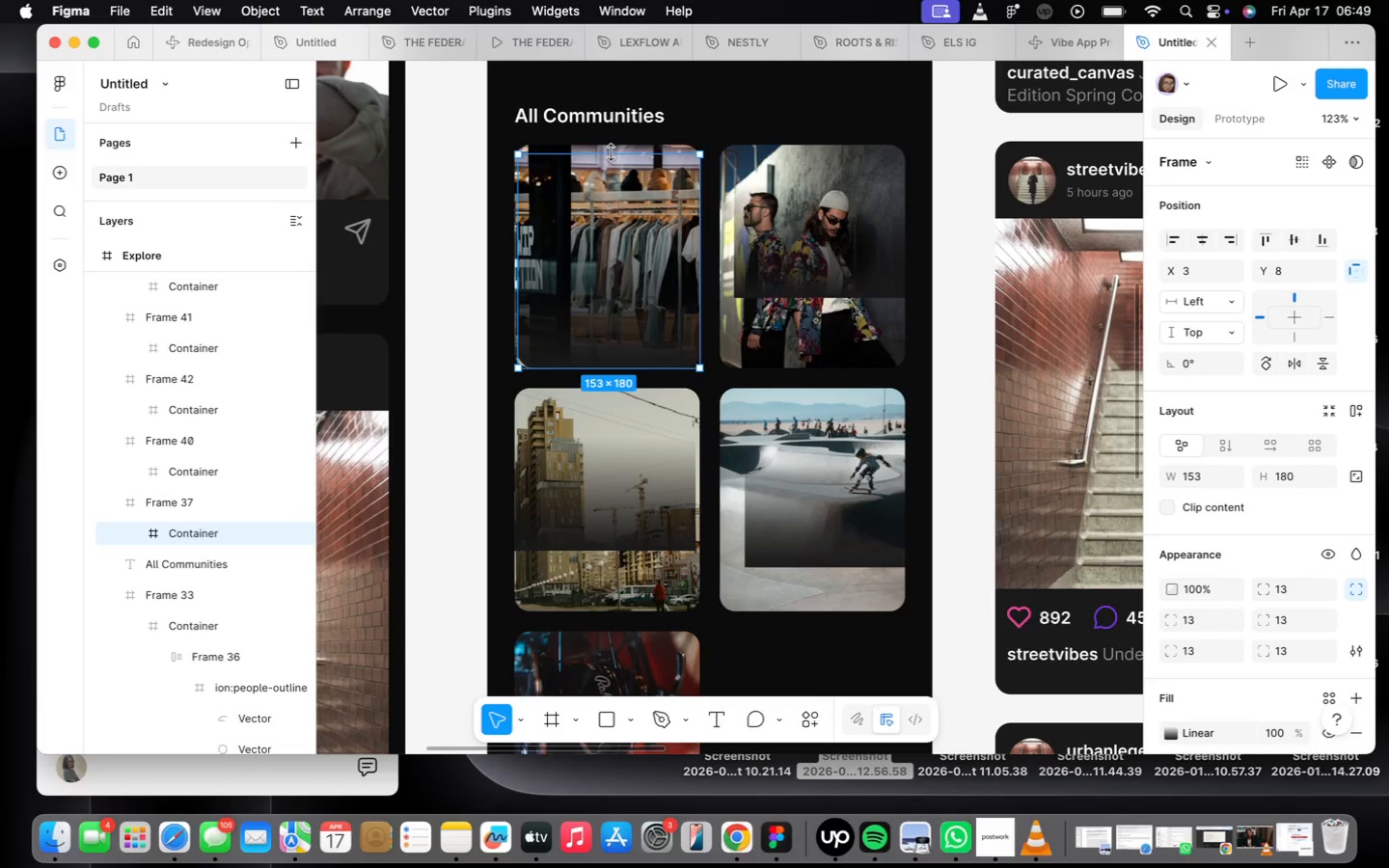 
left_click_drag(start_coordinate=[612, 152], to_coordinate=[612, 141])
 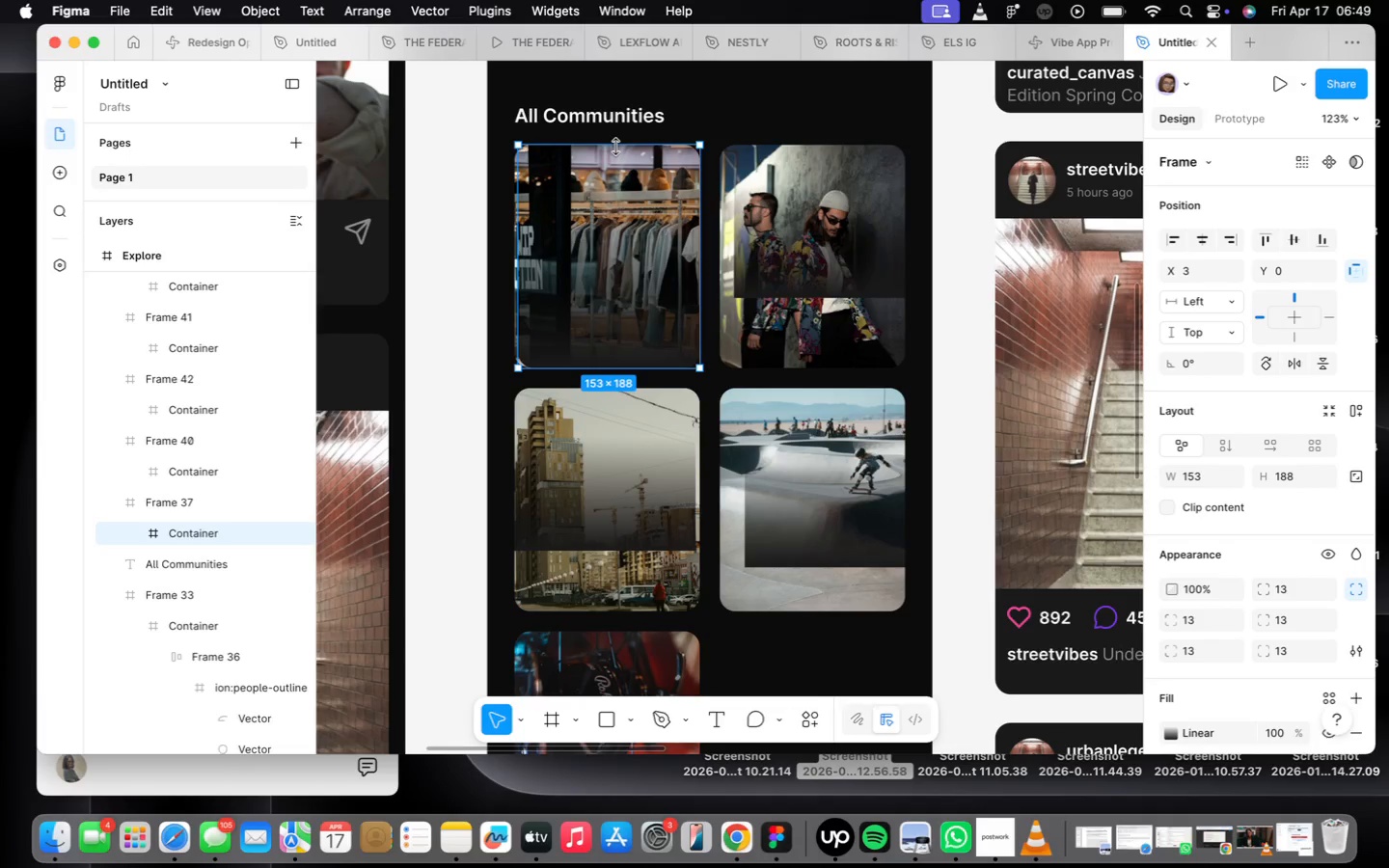 
scroll: coordinate [617, 154], scroll_direction: up, amount: 9.0
 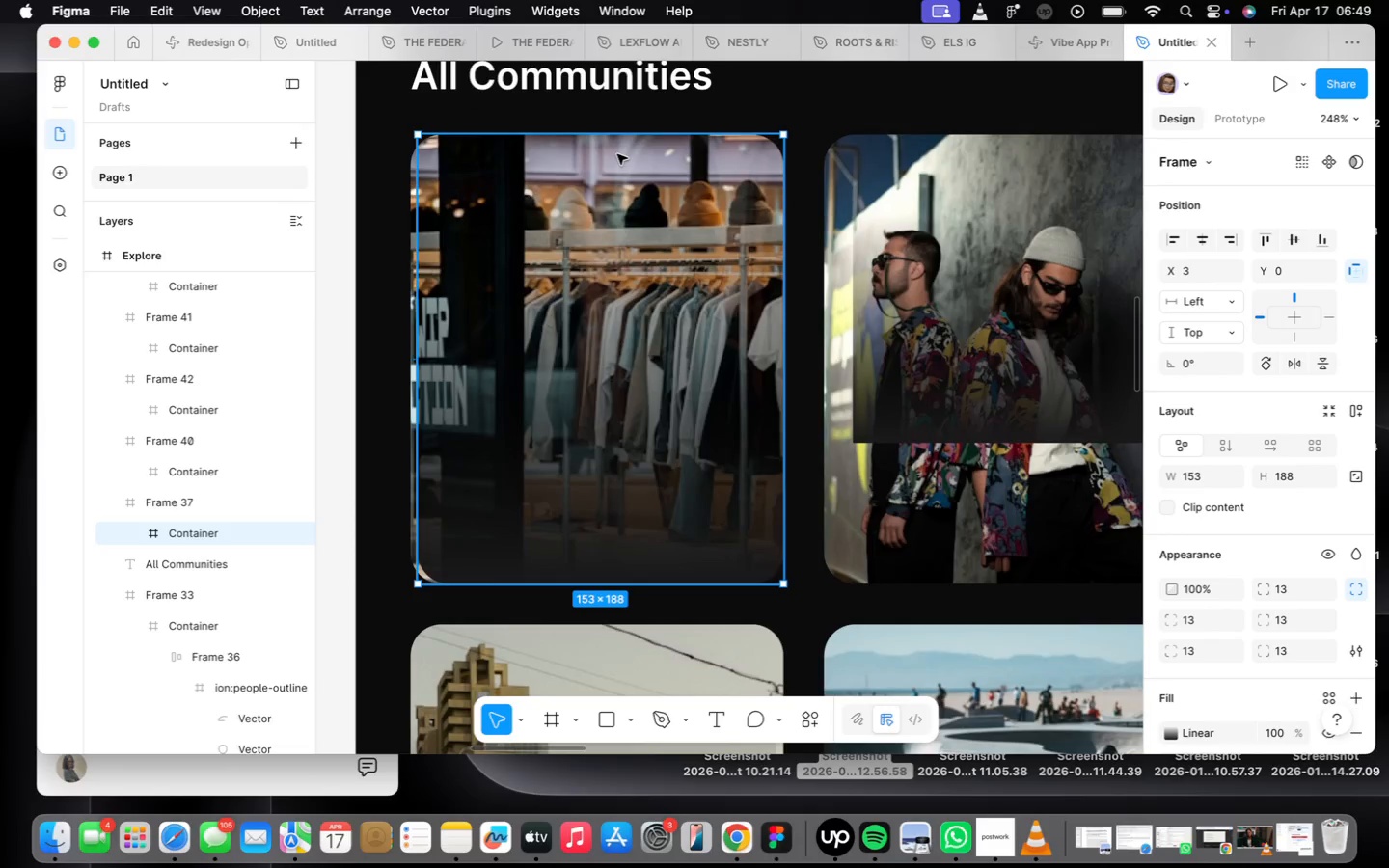 
scroll: coordinate [617, 154], scroll_direction: down, amount: 2.0
 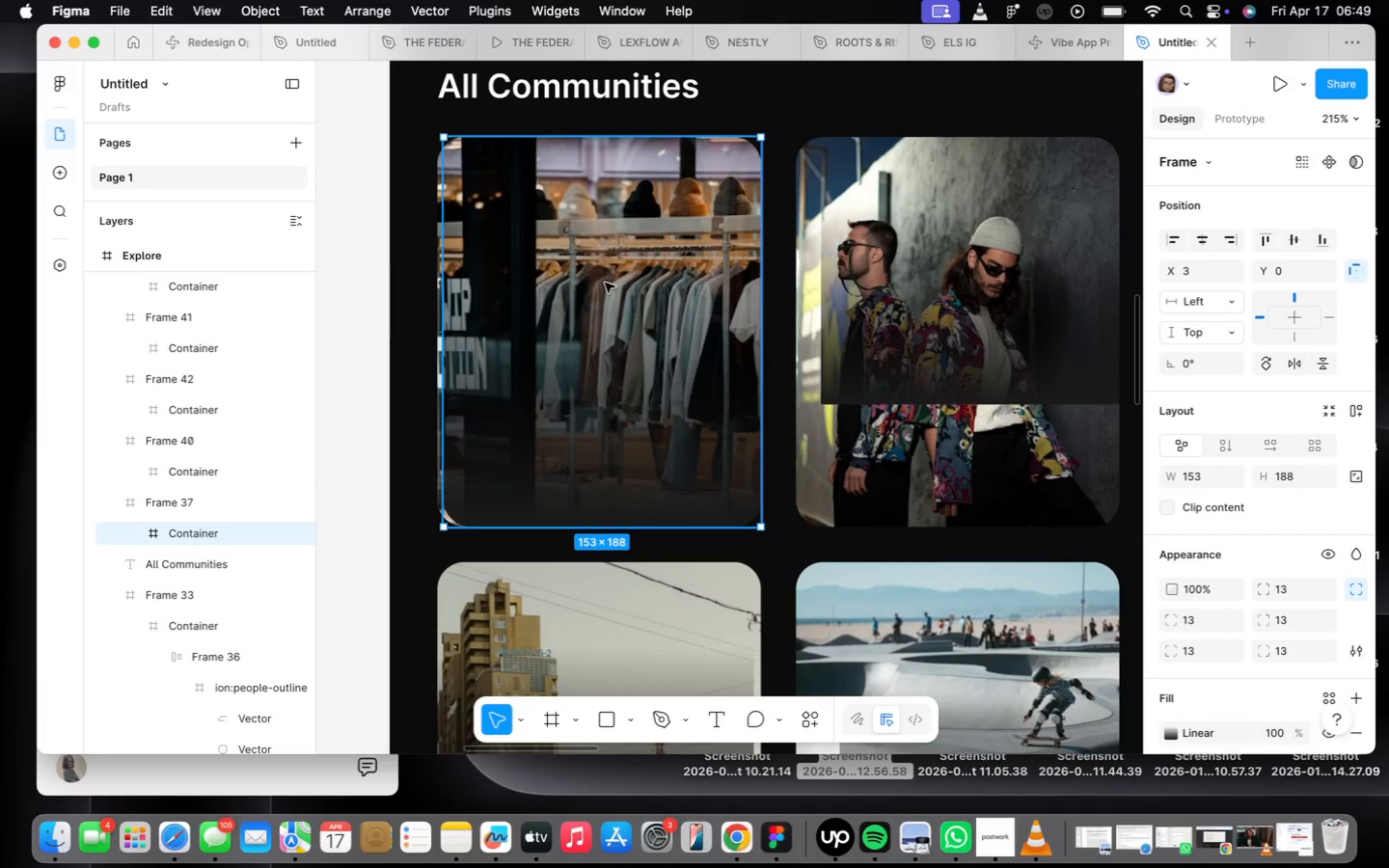 
left_click_drag(start_coordinate=[605, 283], to_coordinate=[594, 281])
 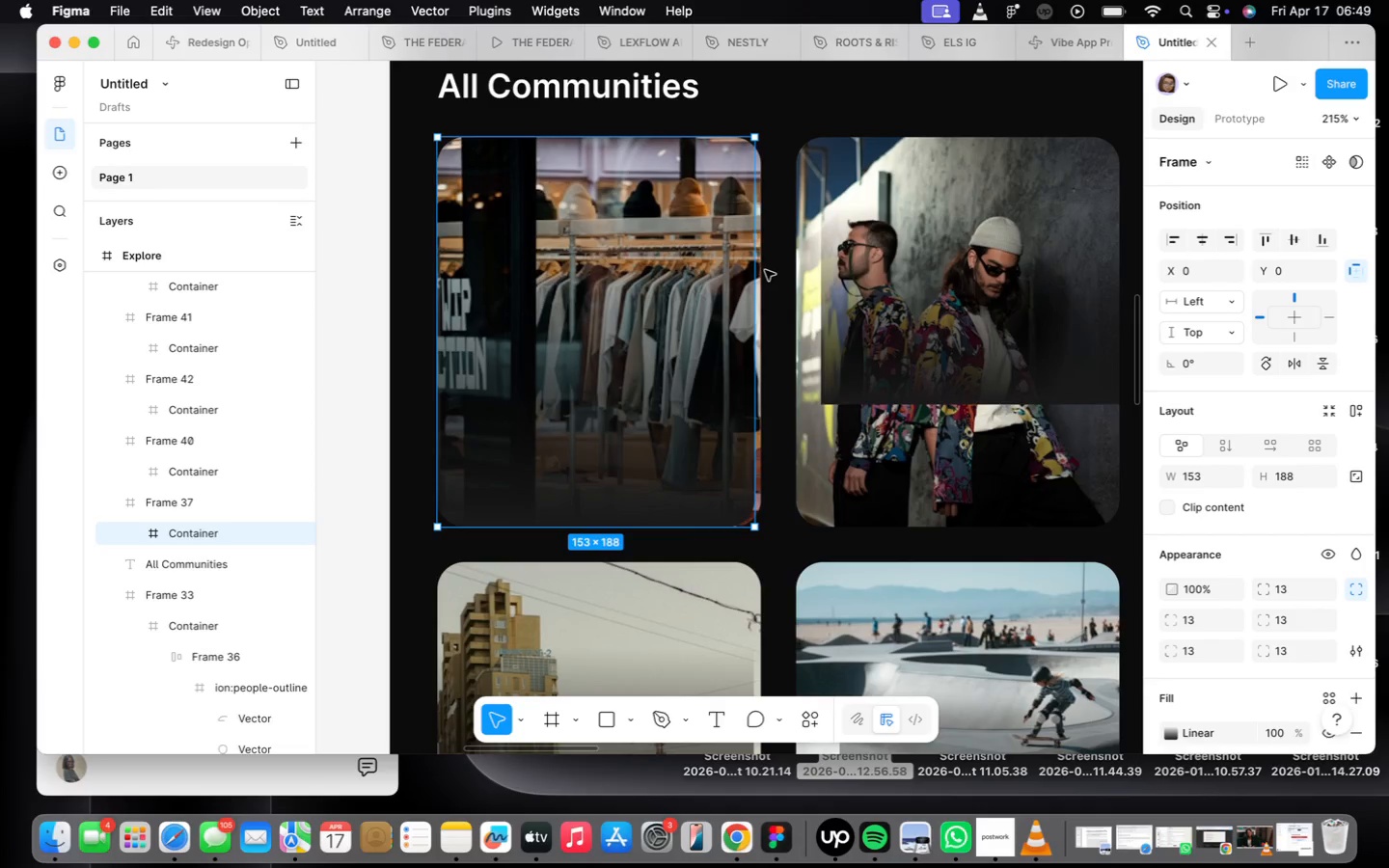 
left_click_drag(start_coordinate=[758, 267], to_coordinate=[766, 273])
 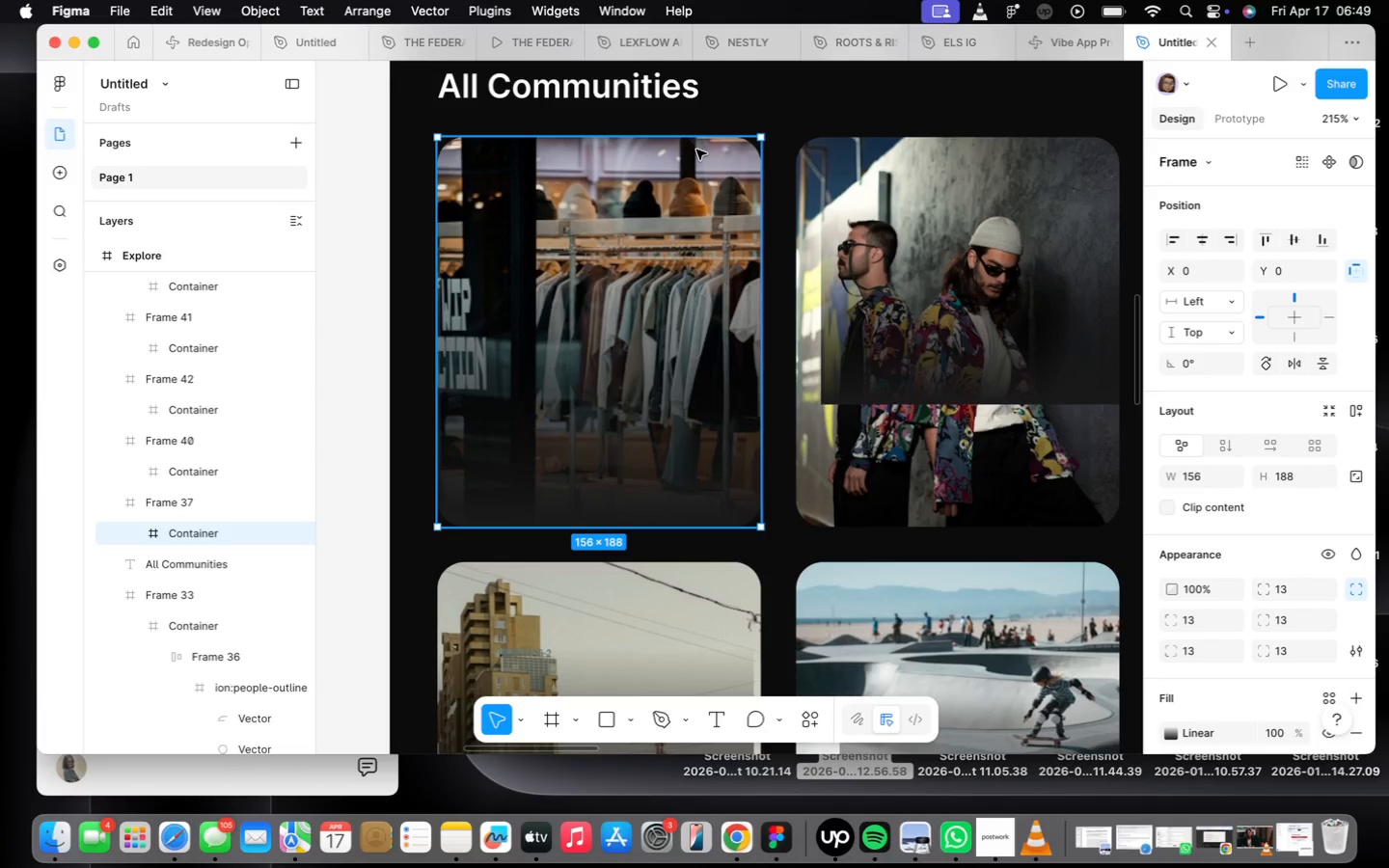 
wait(5.61)
 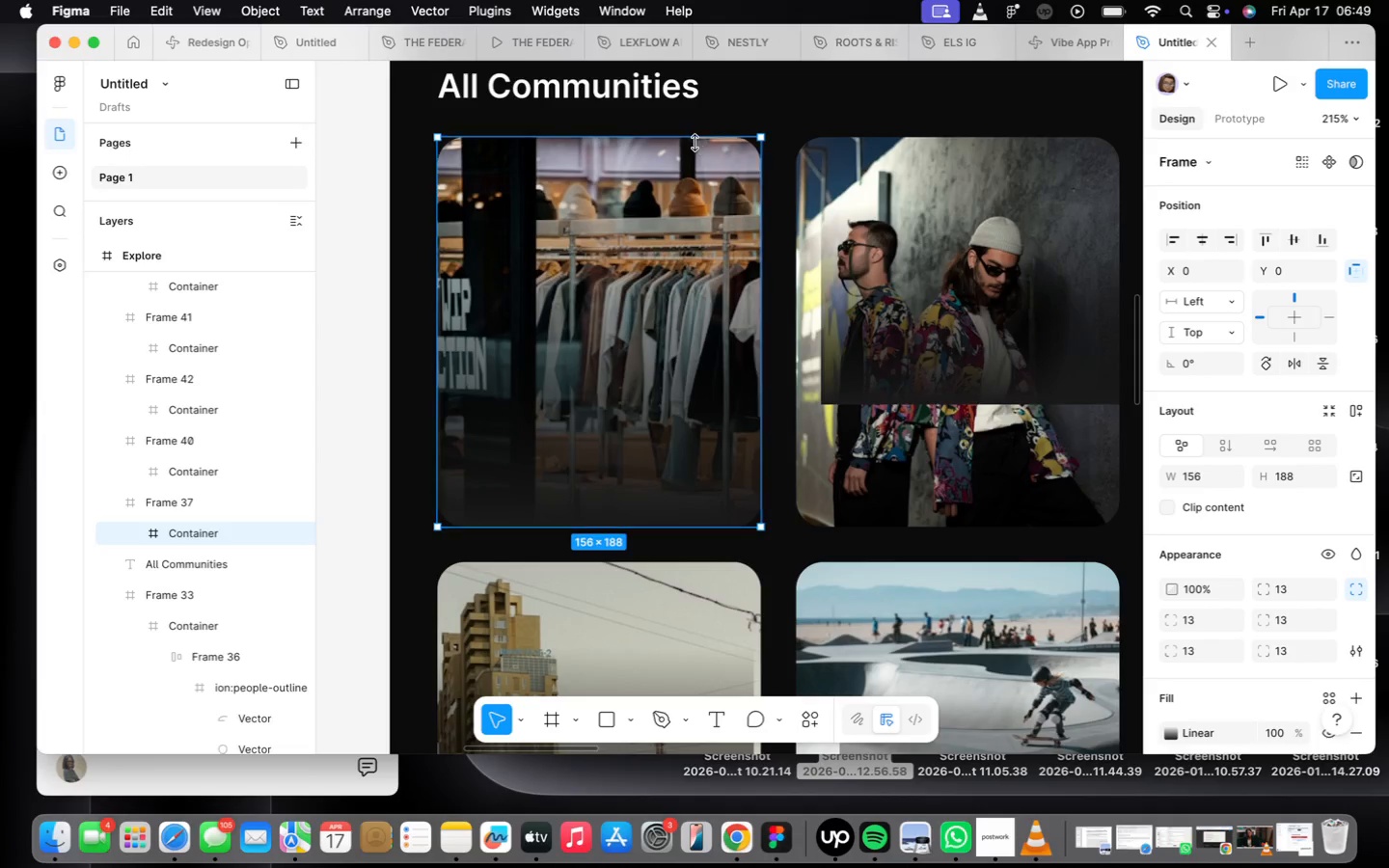 
scroll: coordinate [744, 240], scroll_direction: down, amount: 10.0
 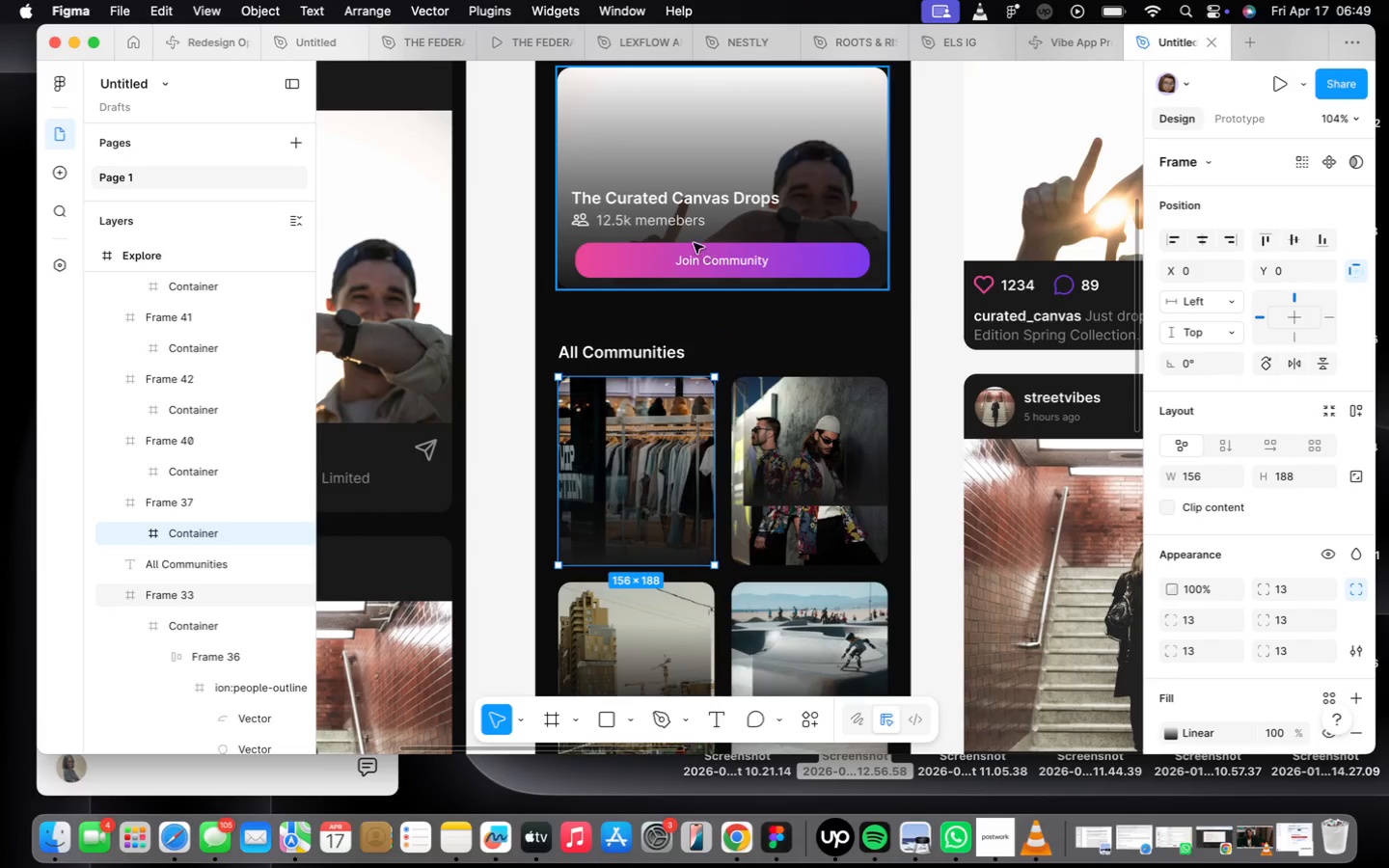 
double_click([666, 206])
 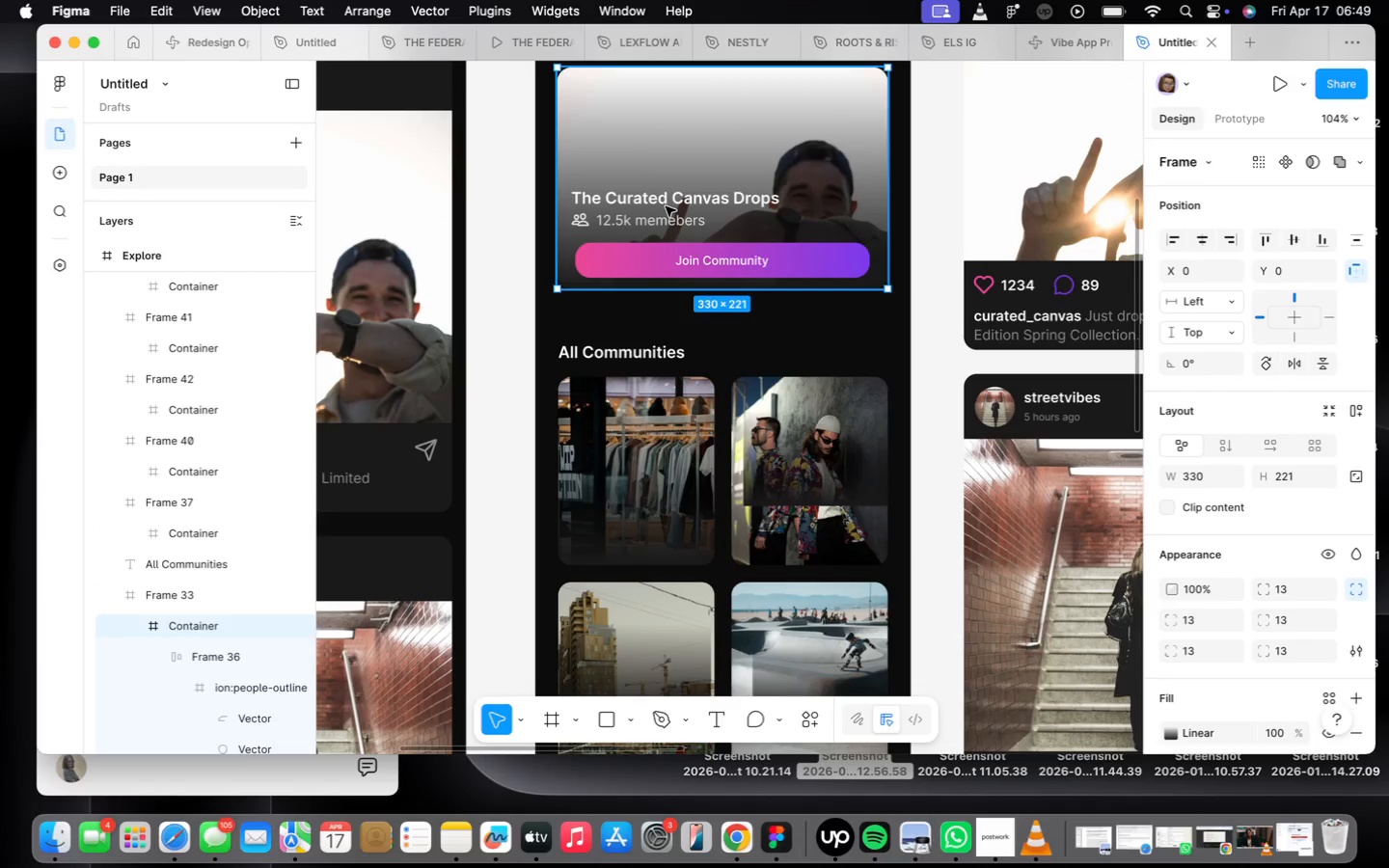 
triple_click([666, 206])
 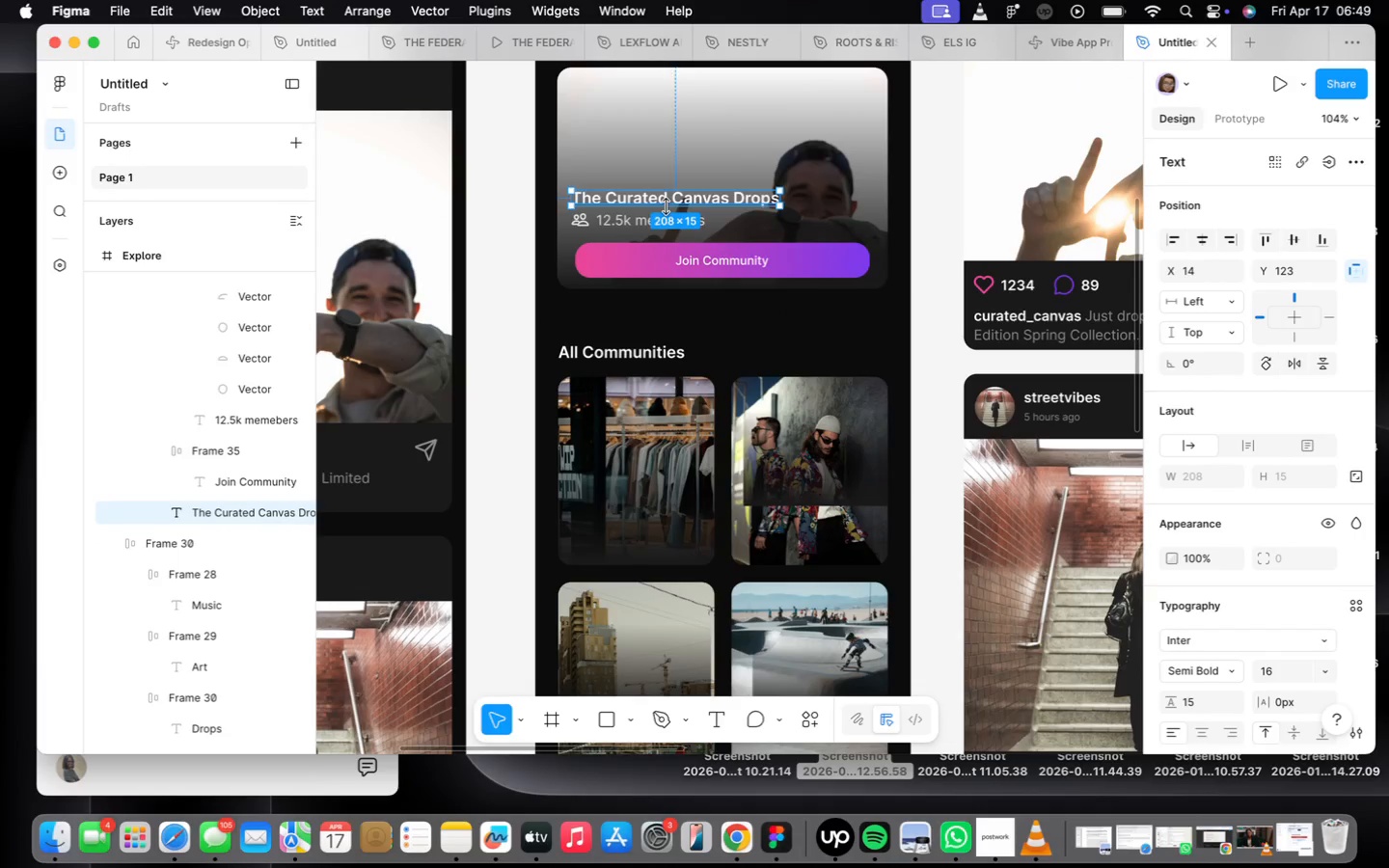 
triple_click([666, 206])
 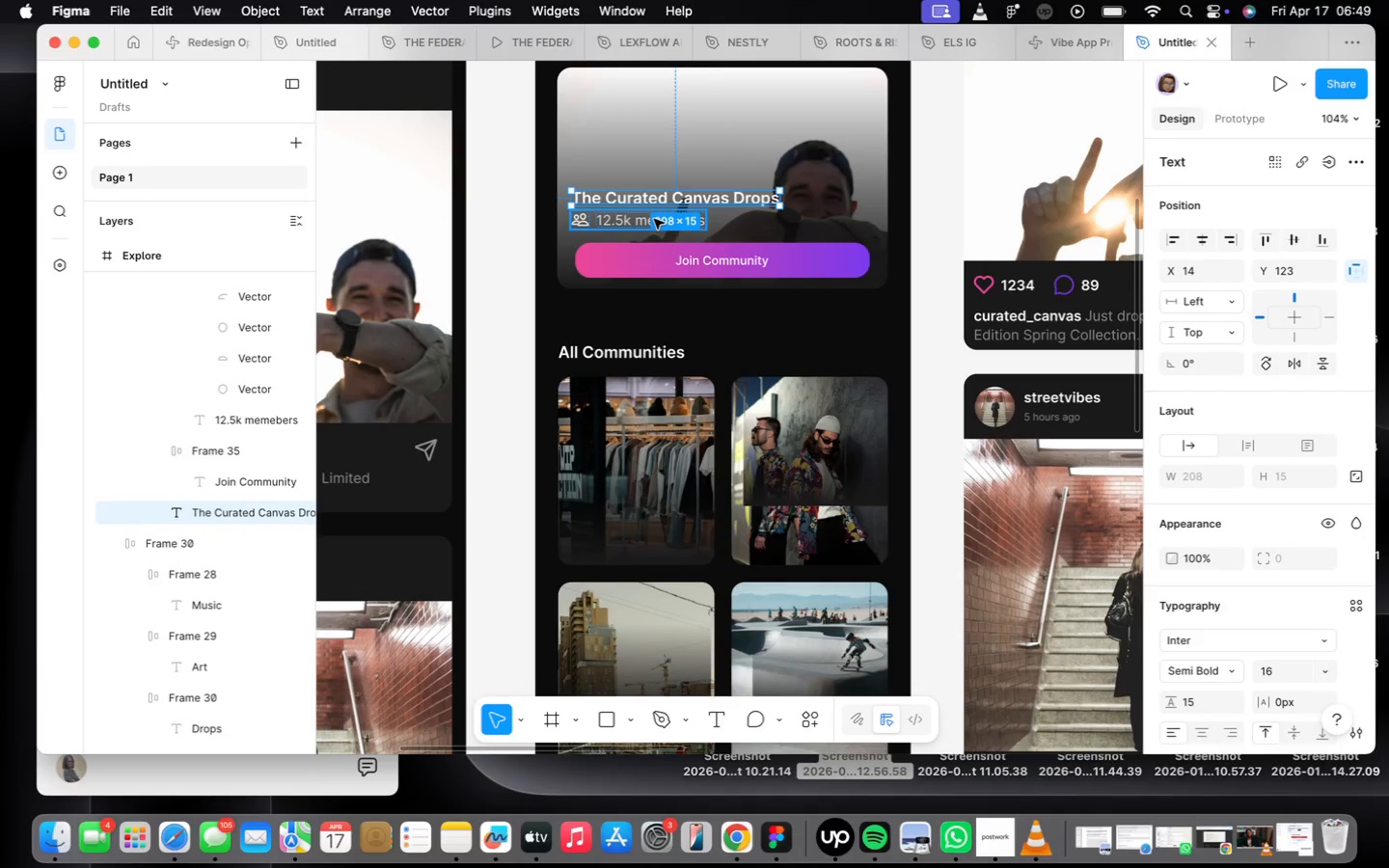 
hold_key(key=ShiftLeft, duration=0.4)
 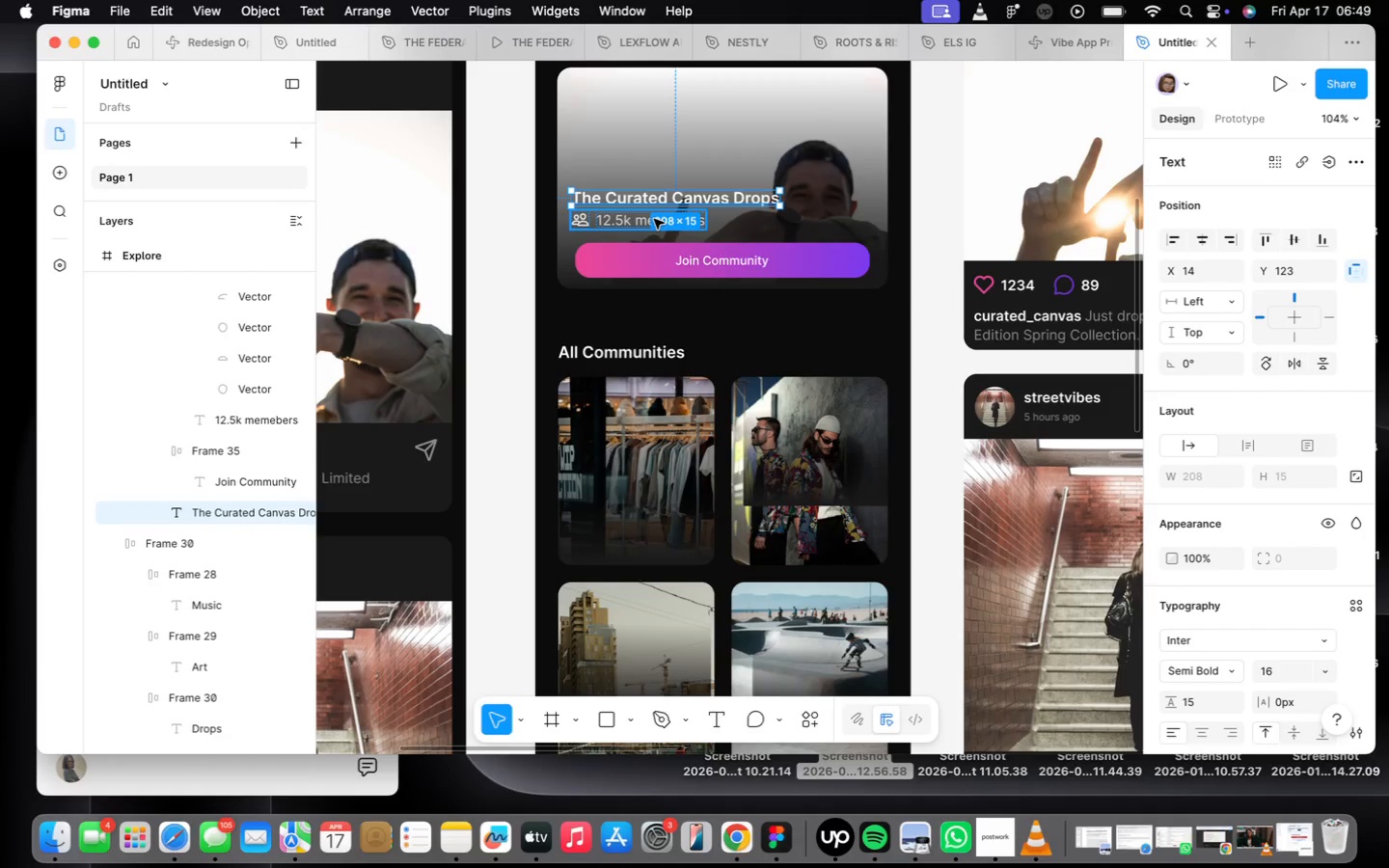 
hold_key(key=ShiftLeft, duration=0.55)
left_click([654, 219])
 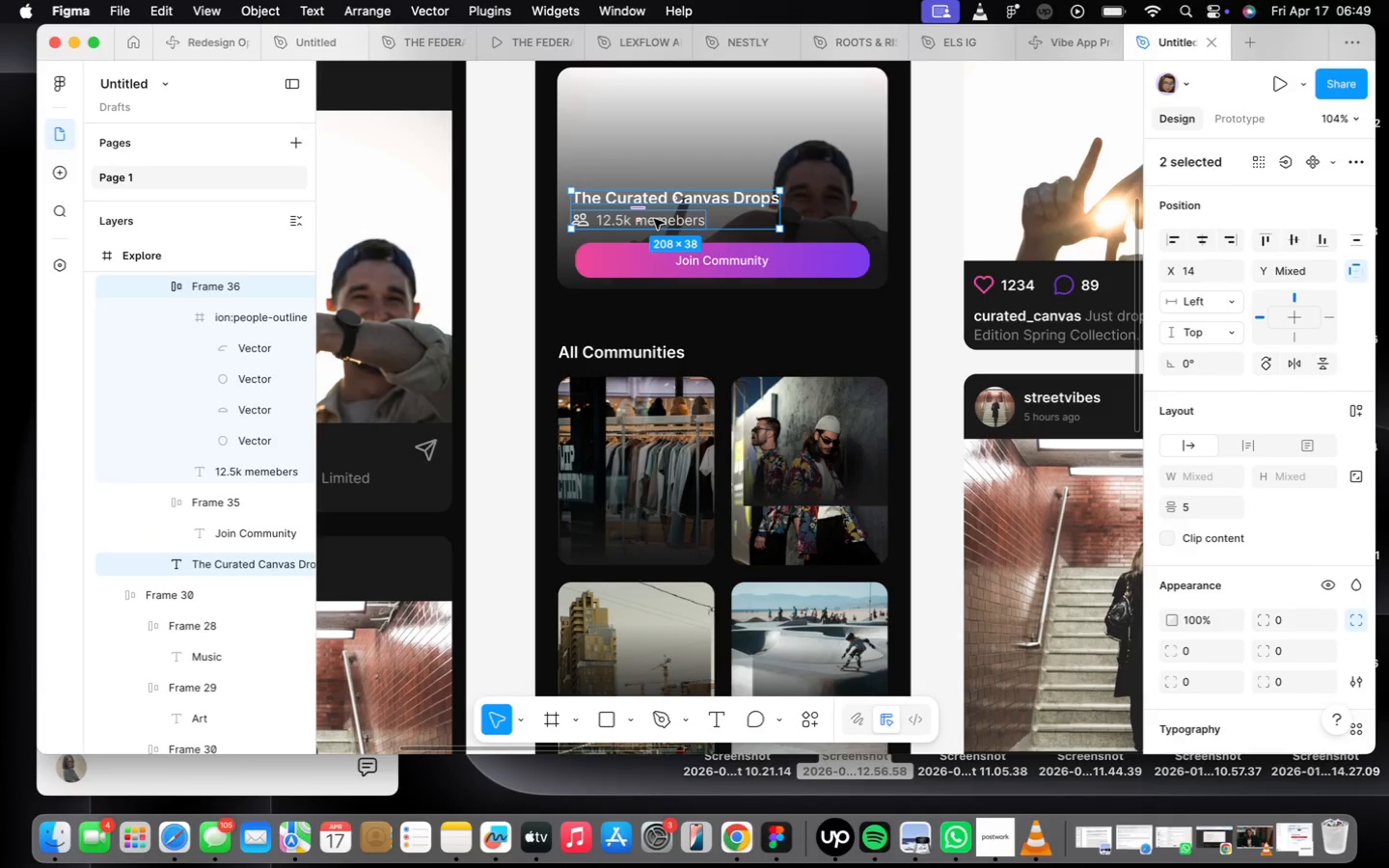 
key(Shift+A)
 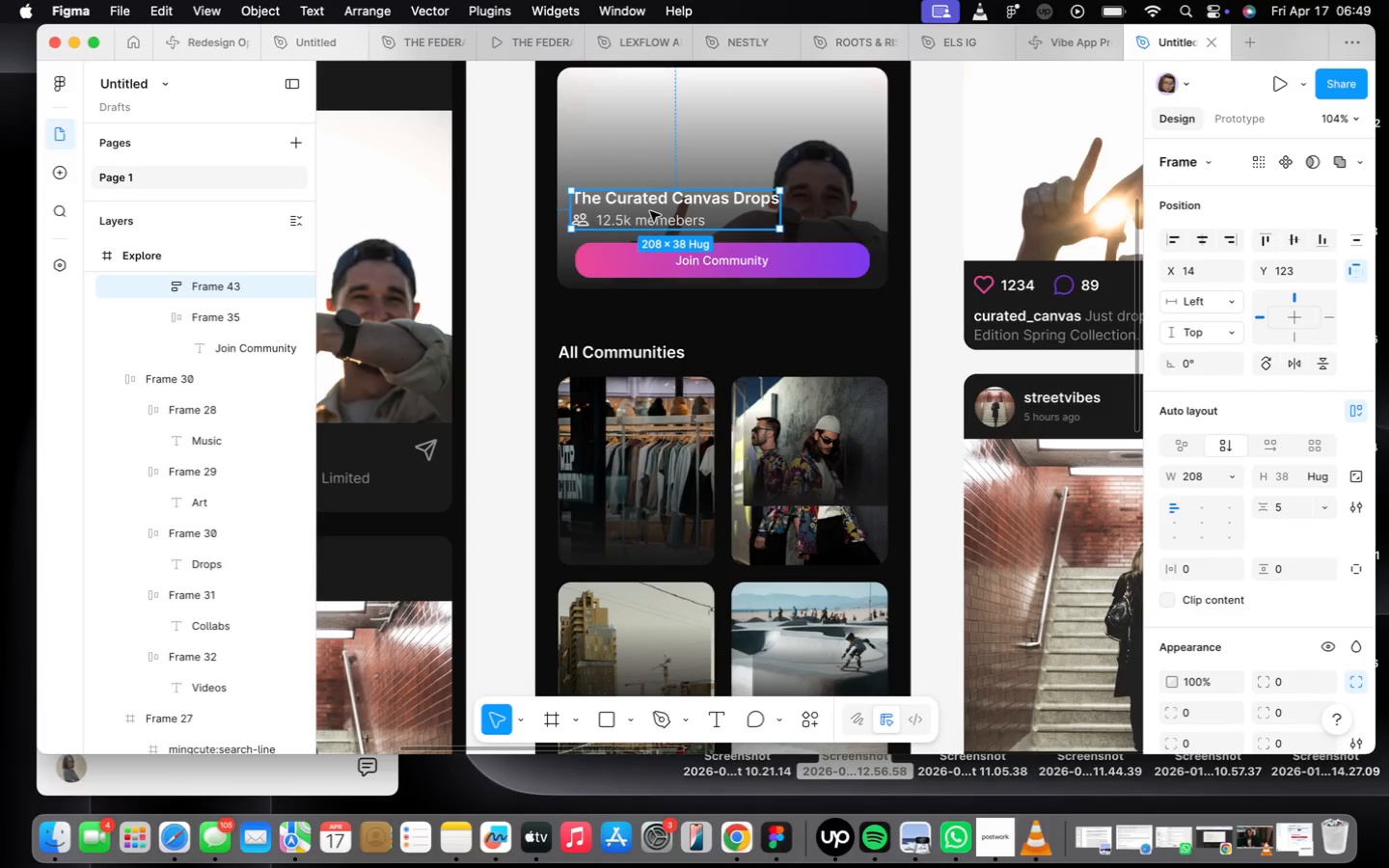 
hold_key(key=OptionLeft, duration=3.89)
left_click_drag(start_coordinate=[646, 197], to_coordinate=[803, 85])
 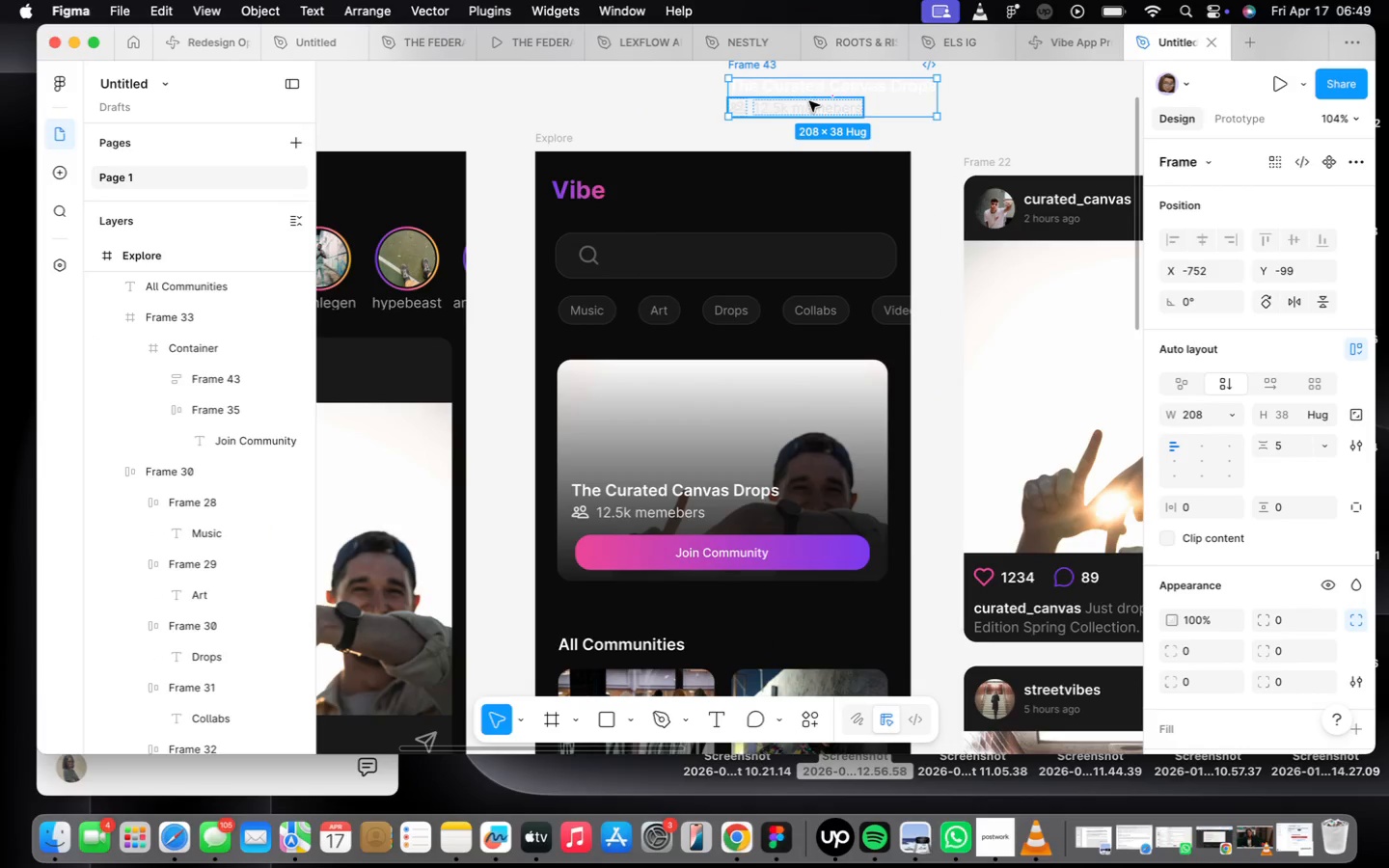 
left_click_drag(start_coordinate=[809, 101], to_coordinate=[642, 656])
 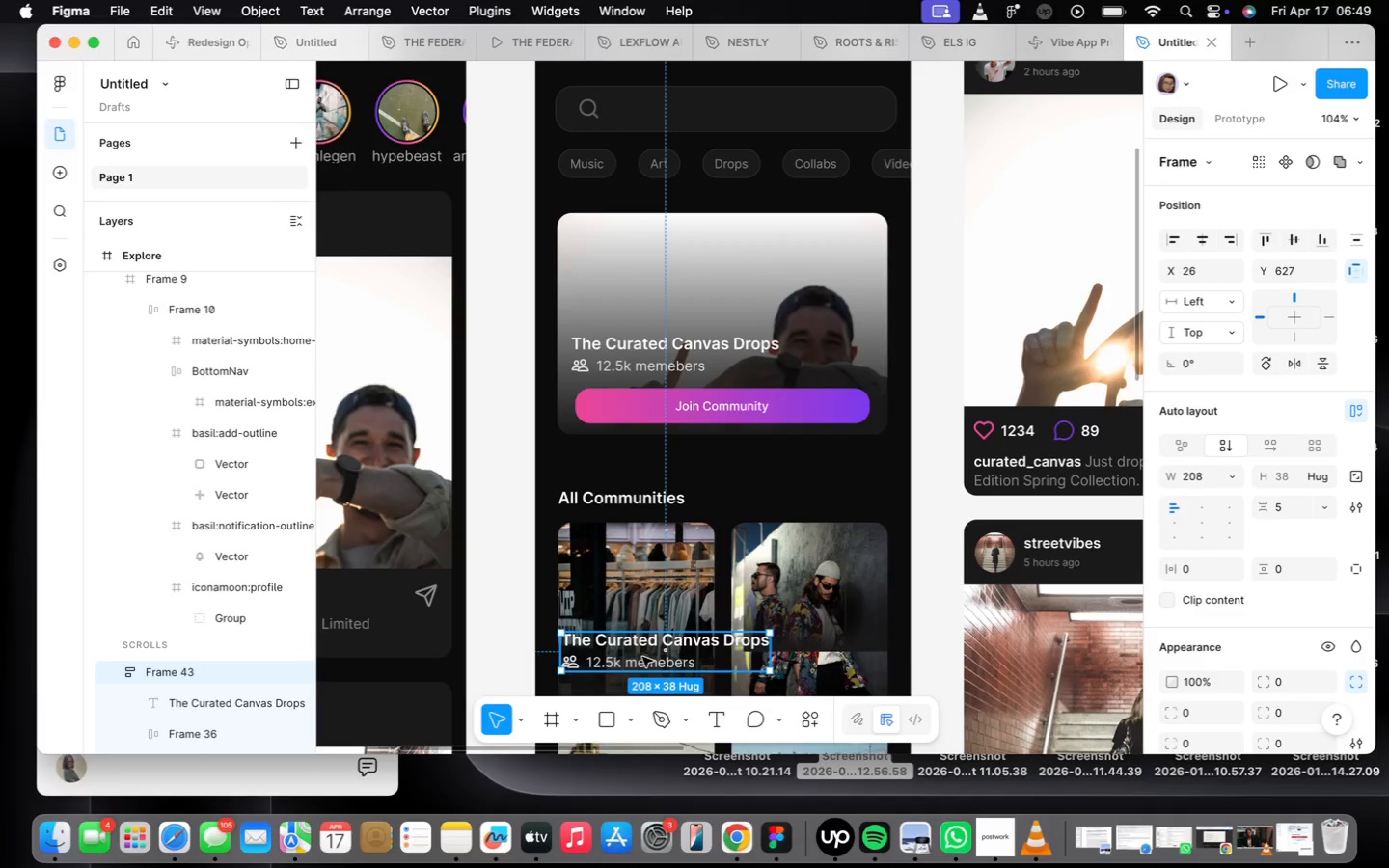 
scroll: coordinate [644, 634], scroll_direction: up, amount: 6.0
 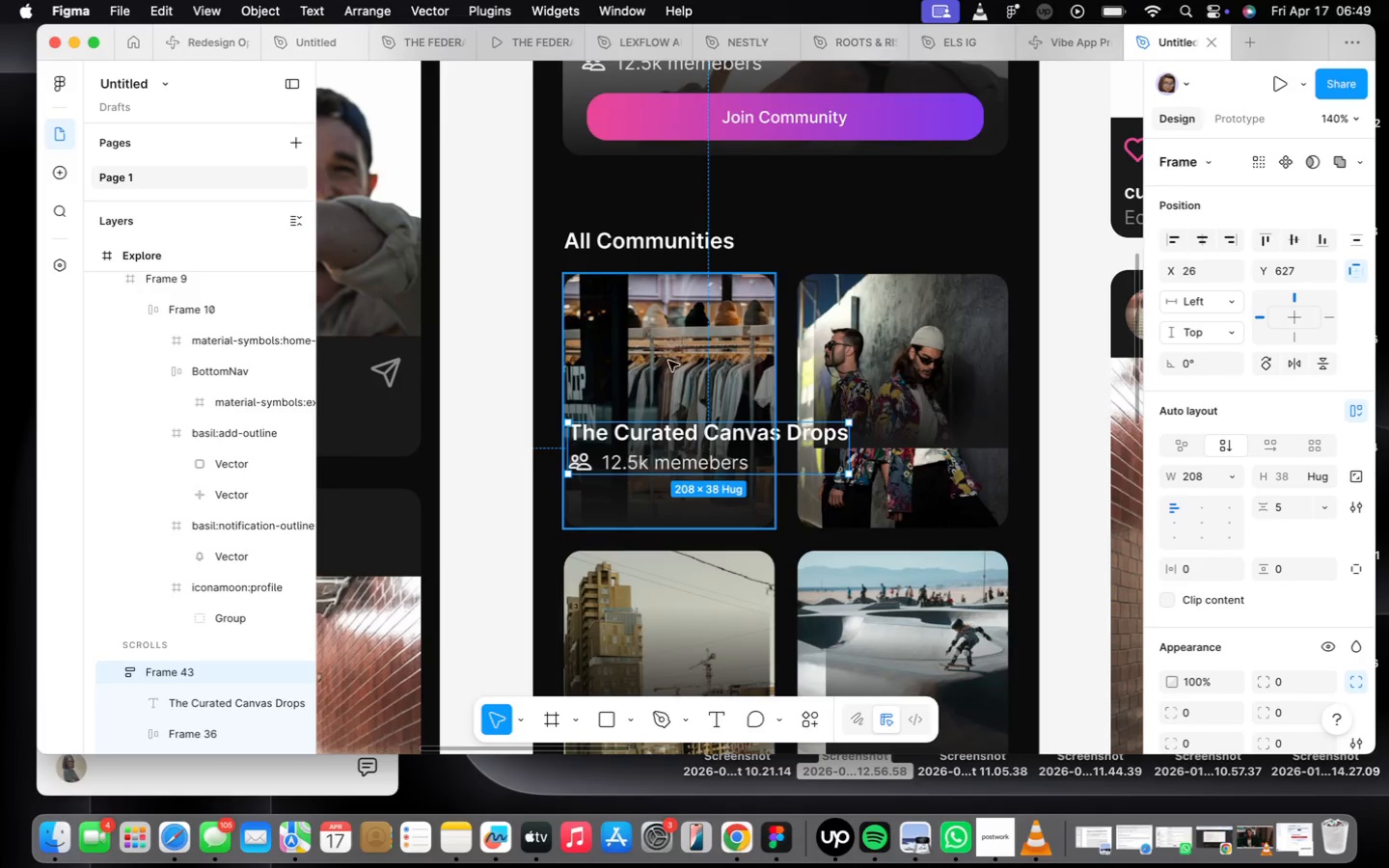 
left_click([662, 327])
 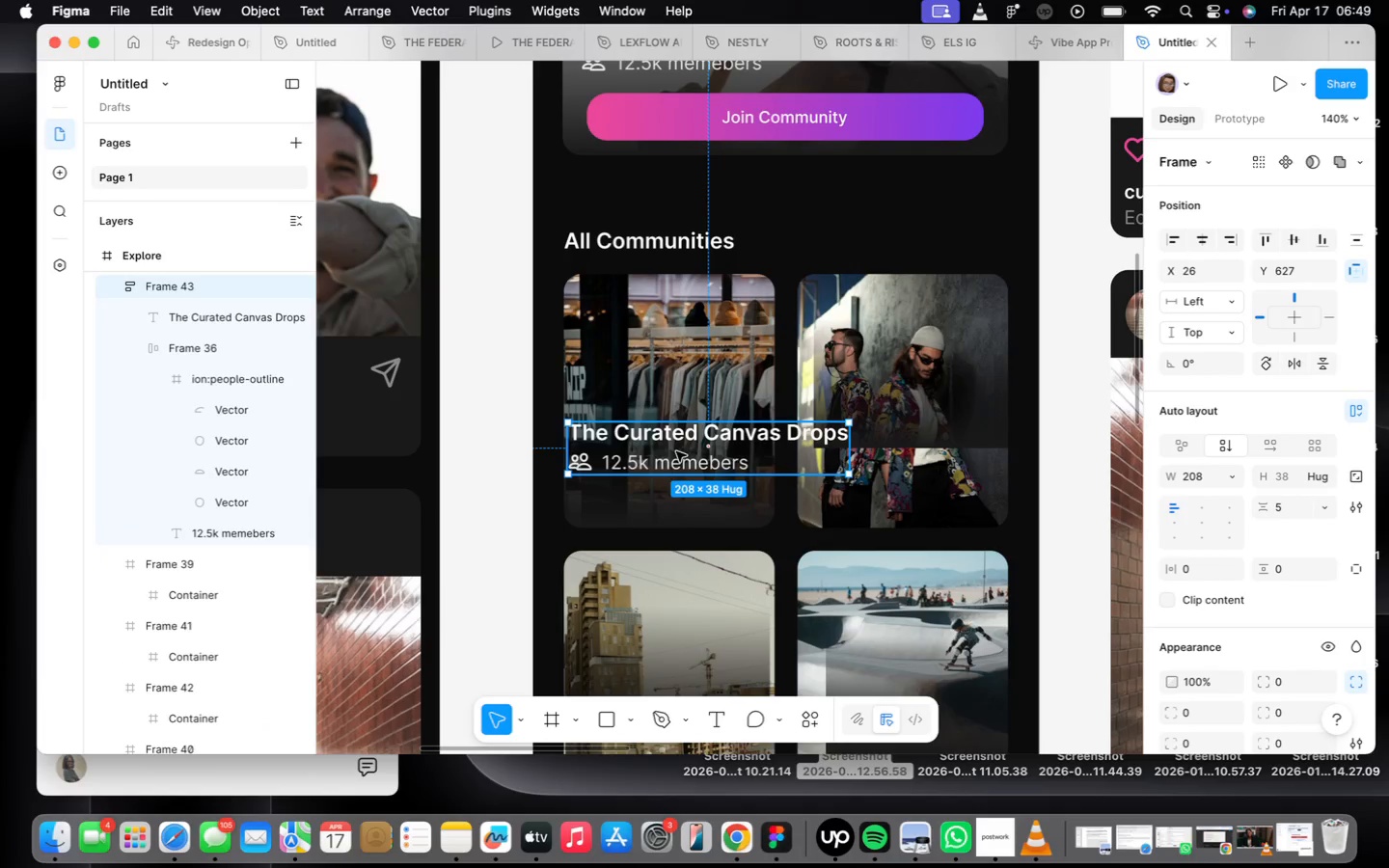 
scroll: coordinate [676, 451], scroll_direction: down, amount: 10.0
 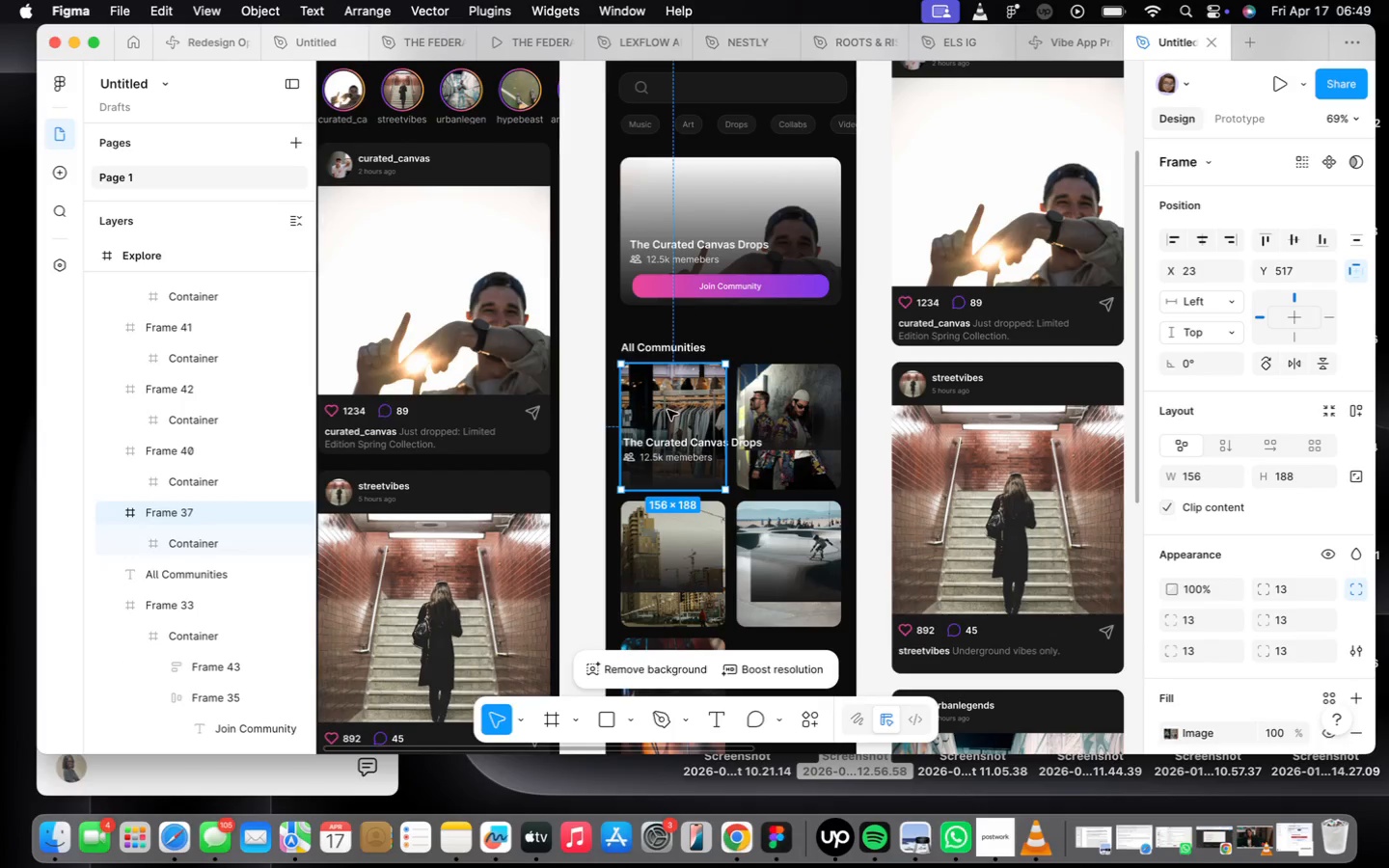 
scroll: coordinate [669, 422], scroll_direction: up, amount: 10.0
 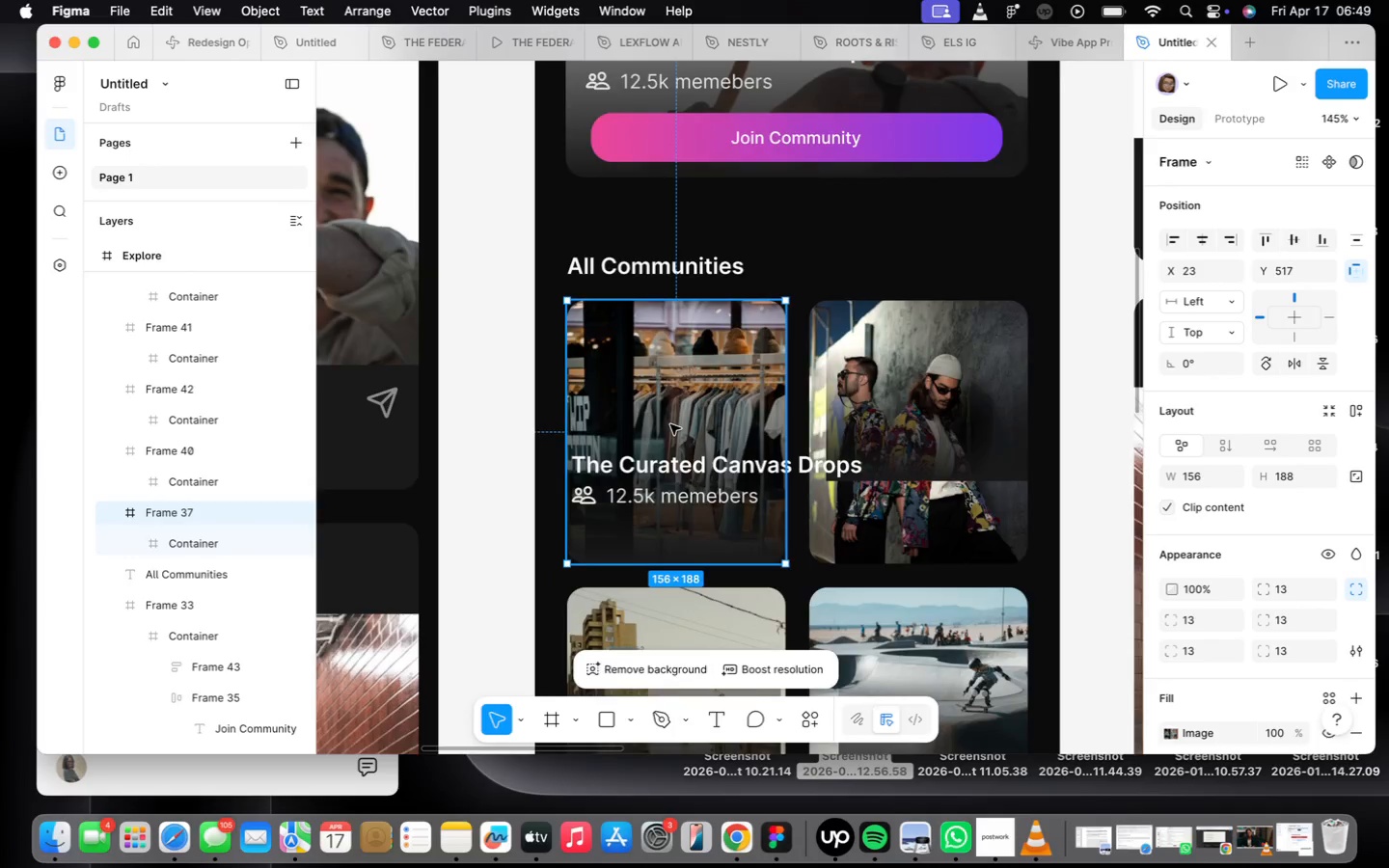 
left_click([674, 439])
 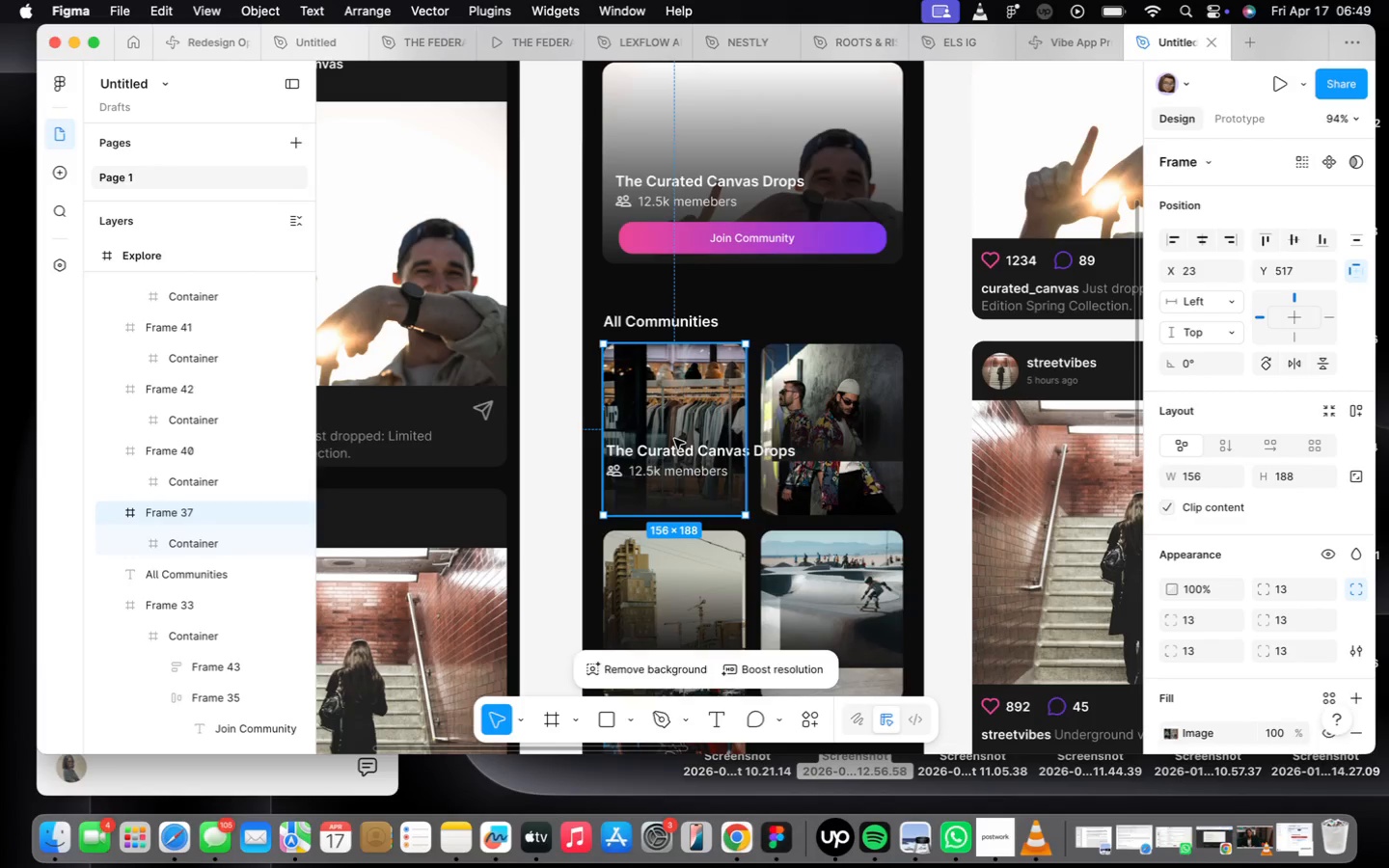 
scroll: coordinate [670, 424], scroll_direction: down, amount: 5.0
 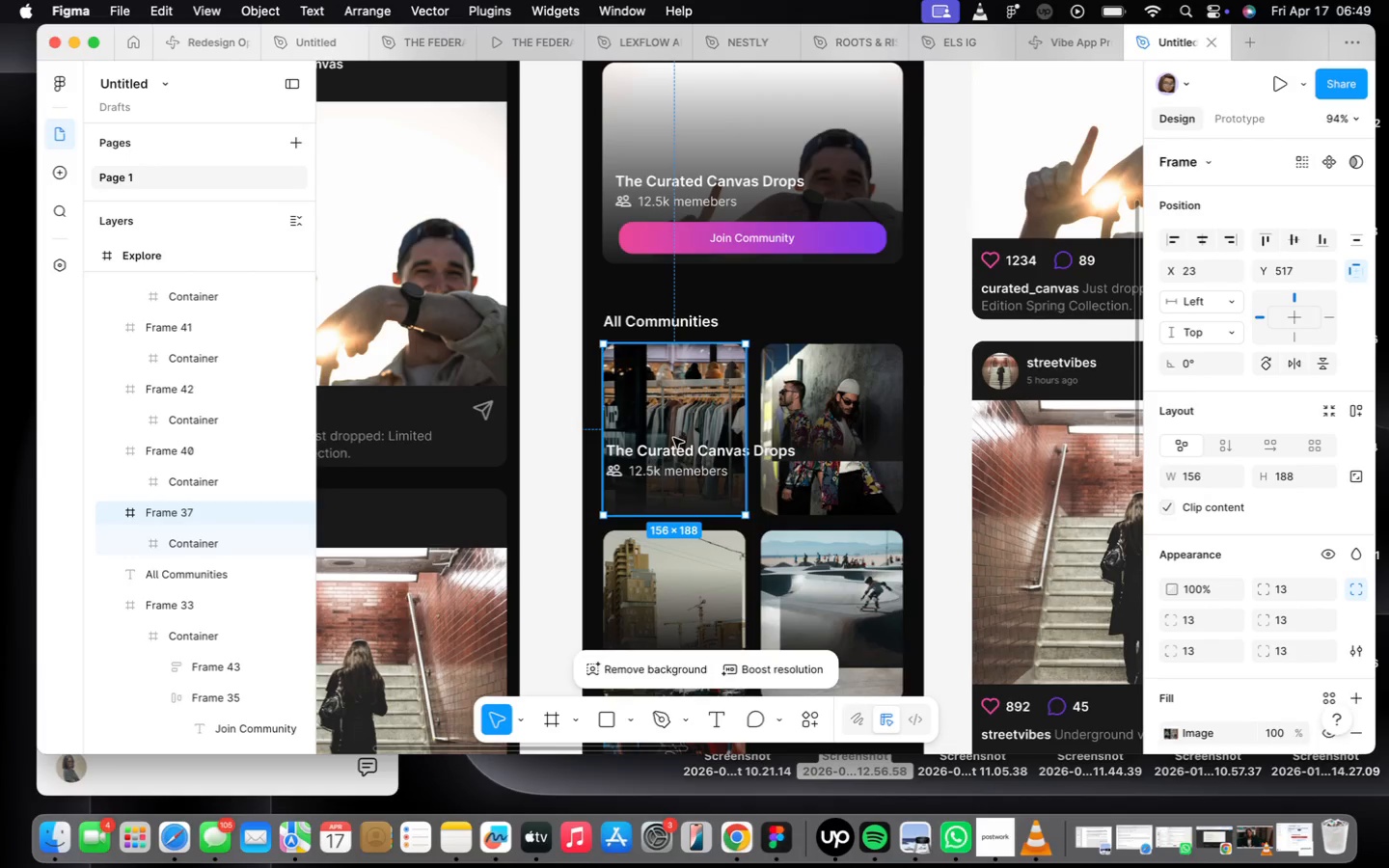 
double_click([674, 439])
 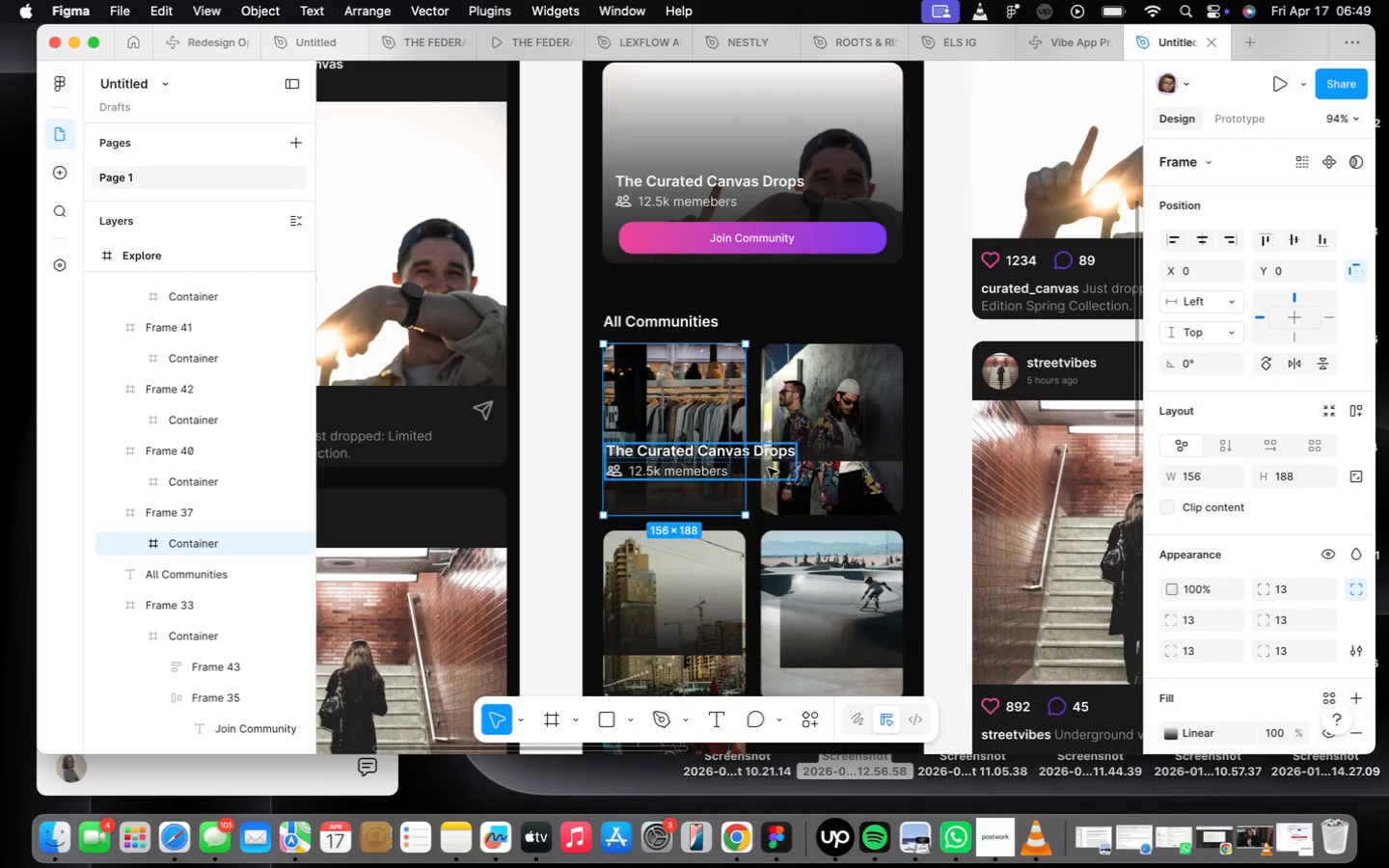 
left_click([721, 454])
 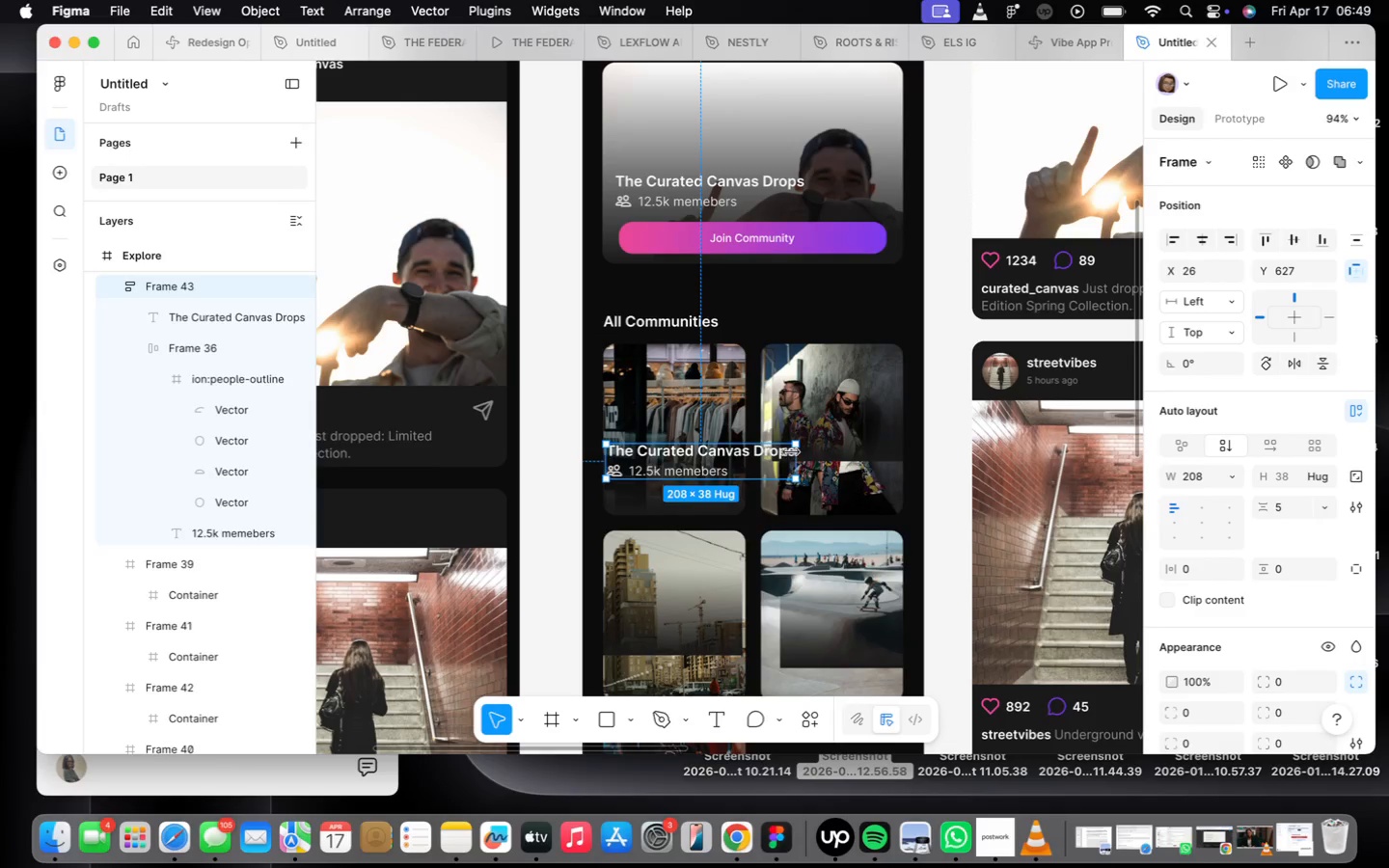 
left_click_drag(start_coordinate=[793, 454], to_coordinate=[720, 456])
 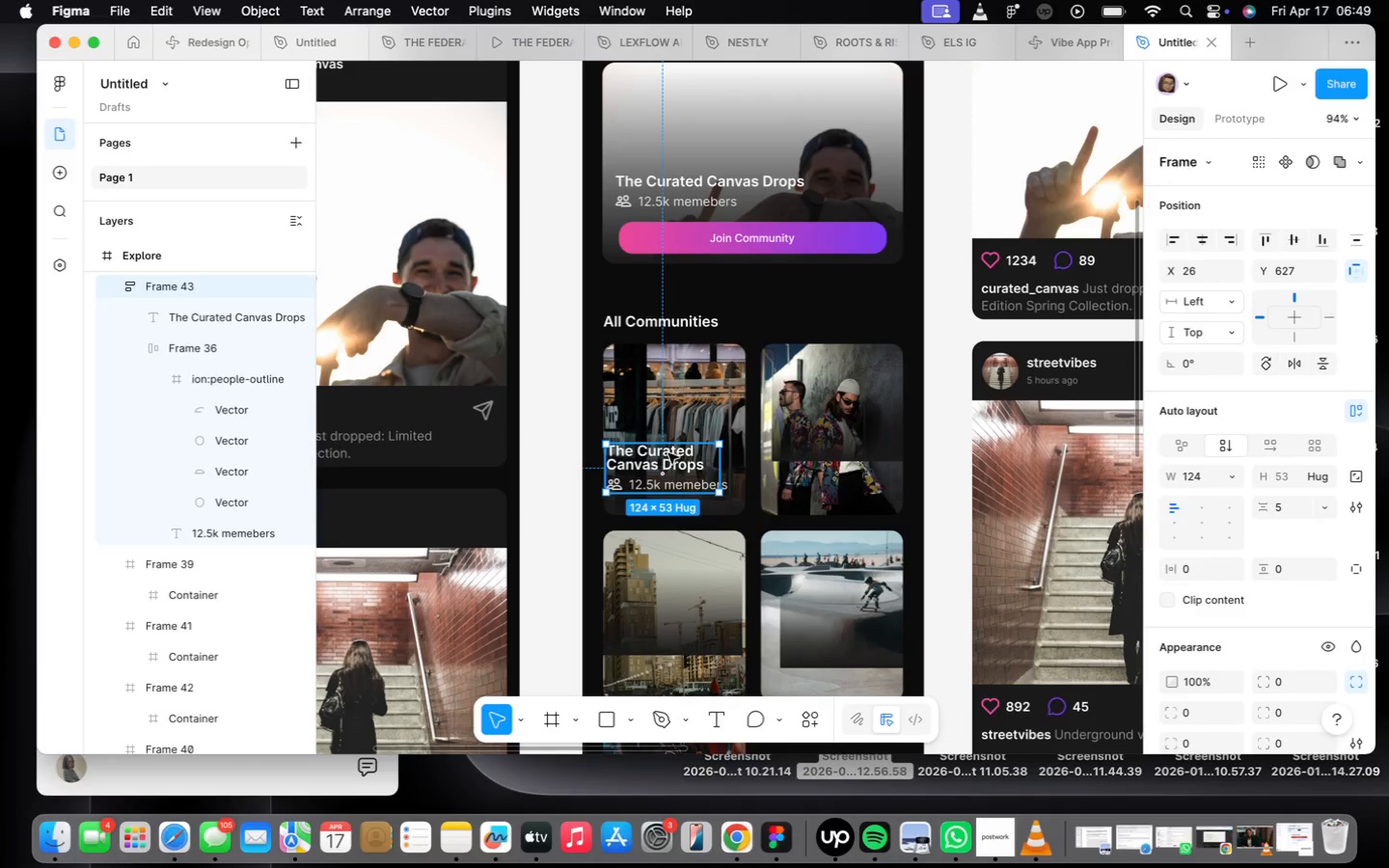 
left_click_drag(start_coordinate=[670, 460], to_coordinate=[806, 300])
 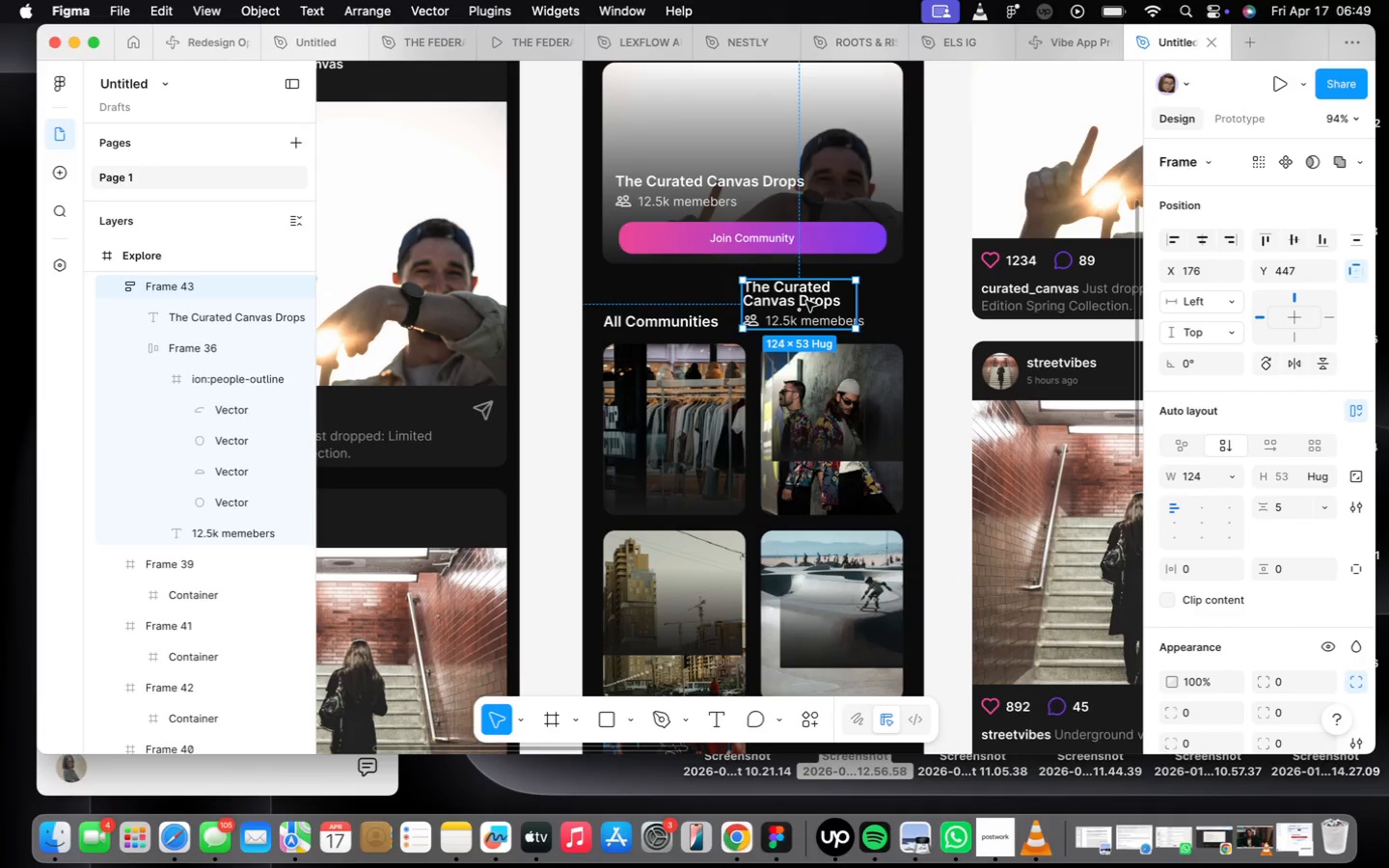 
left_click_drag(start_coordinate=[806, 301], to_coordinate=[678, 450])
 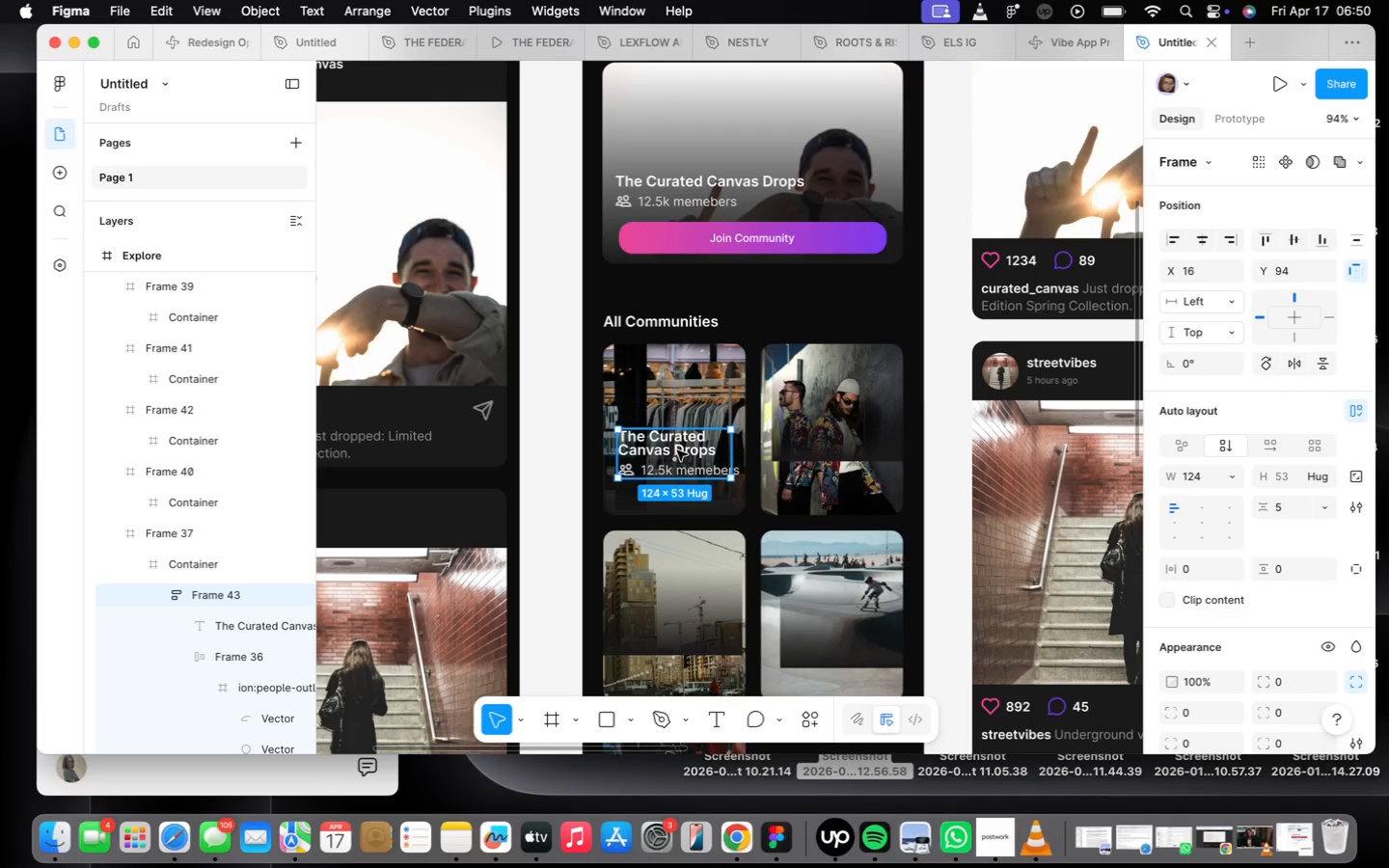 
scroll: coordinate [678, 450], scroll_direction: up, amount: 9.0
 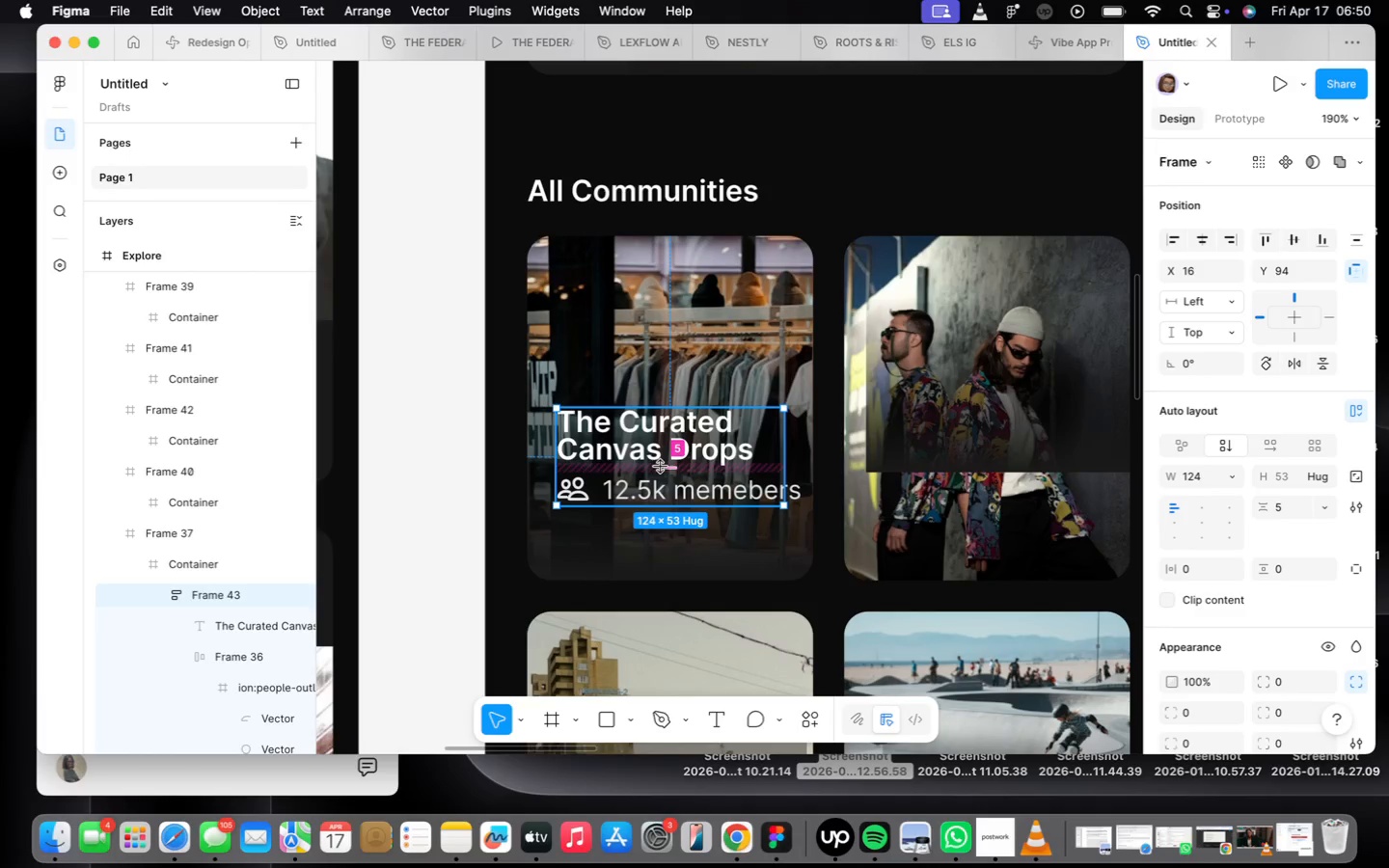 
left_click_drag(start_coordinate=[647, 460], to_coordinate=[637, 448])
 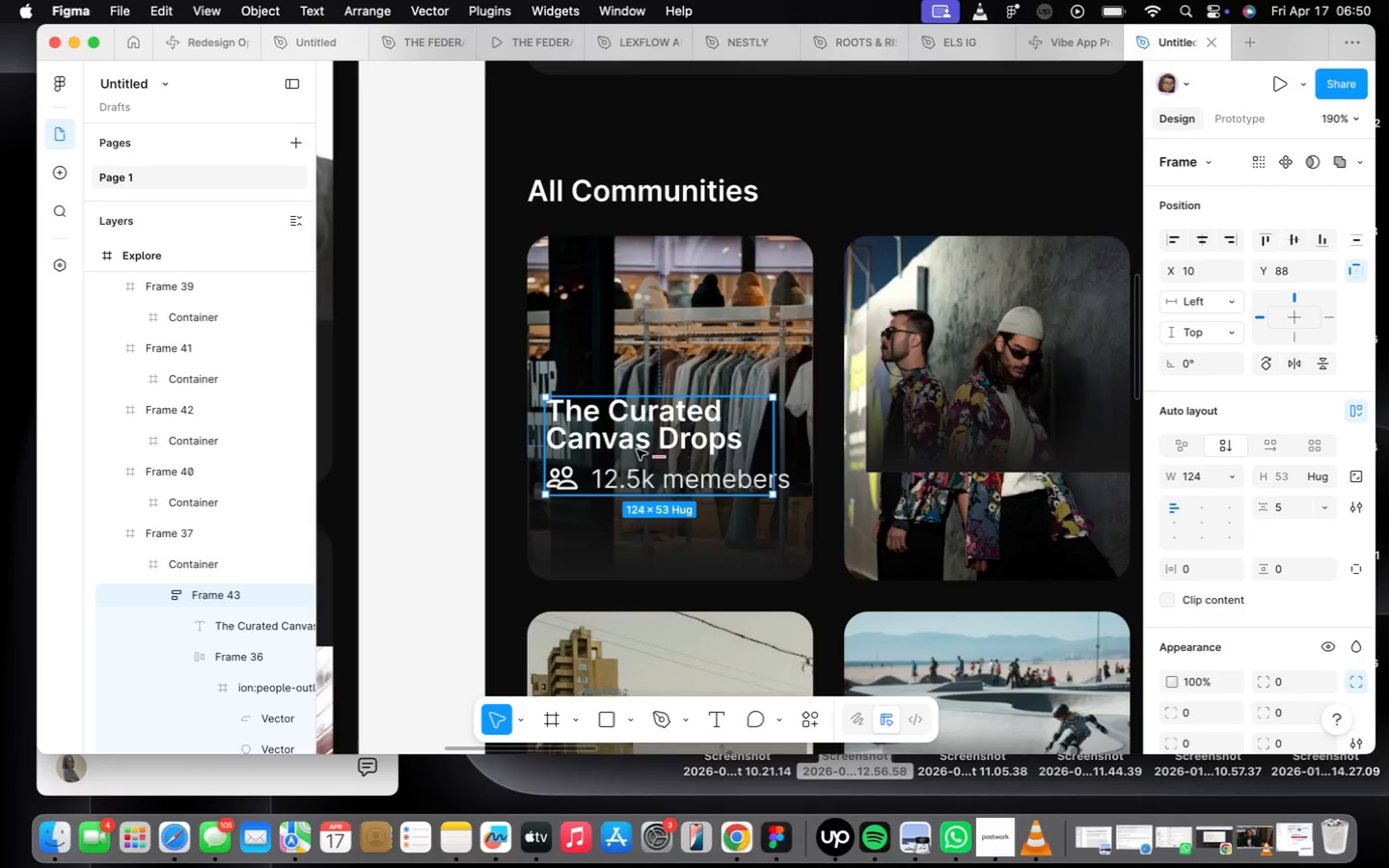 
scroll: coordinate [637, 449], scroll_direction: up, amount: 4.0
 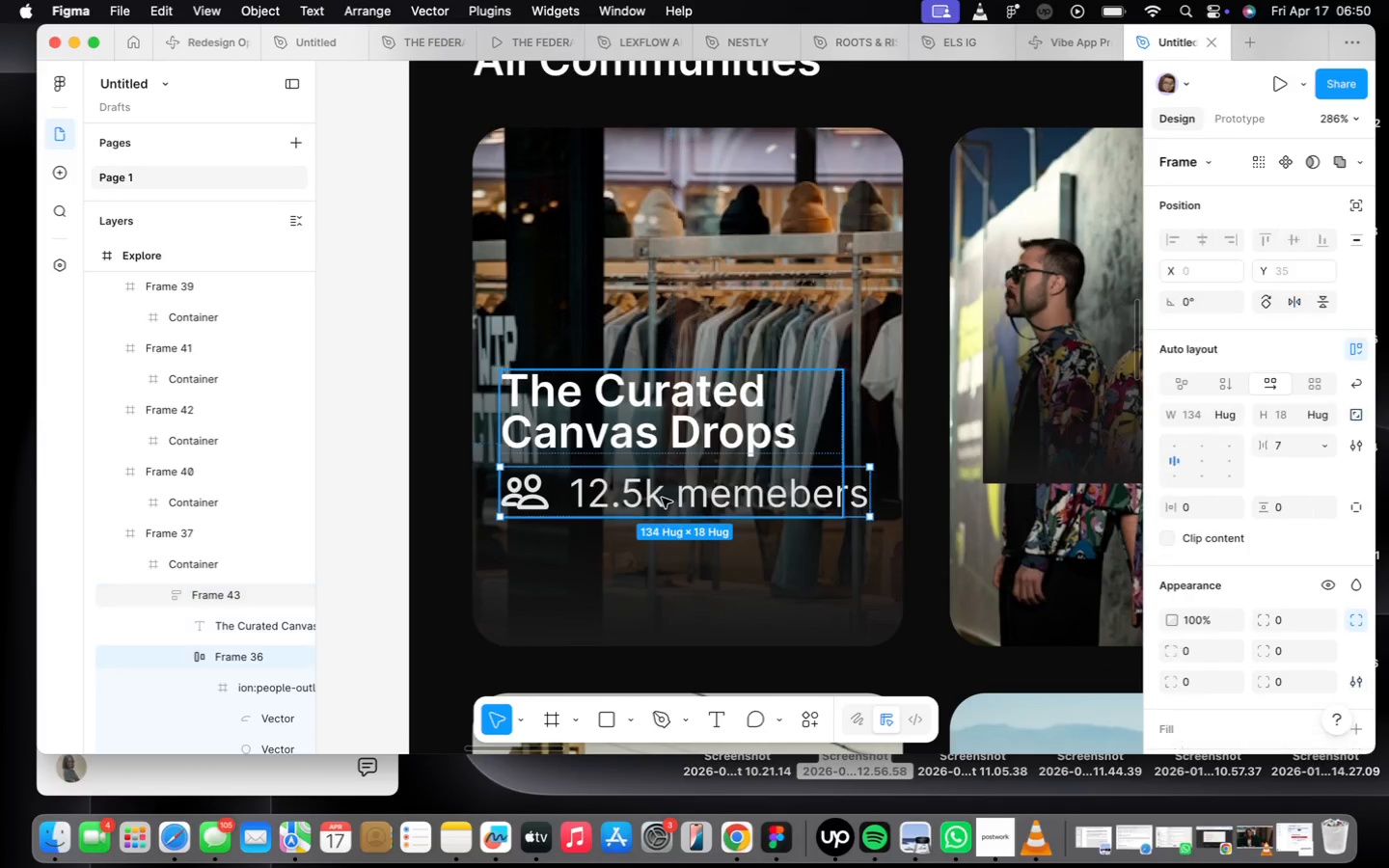 
triple_click([664, 498])
 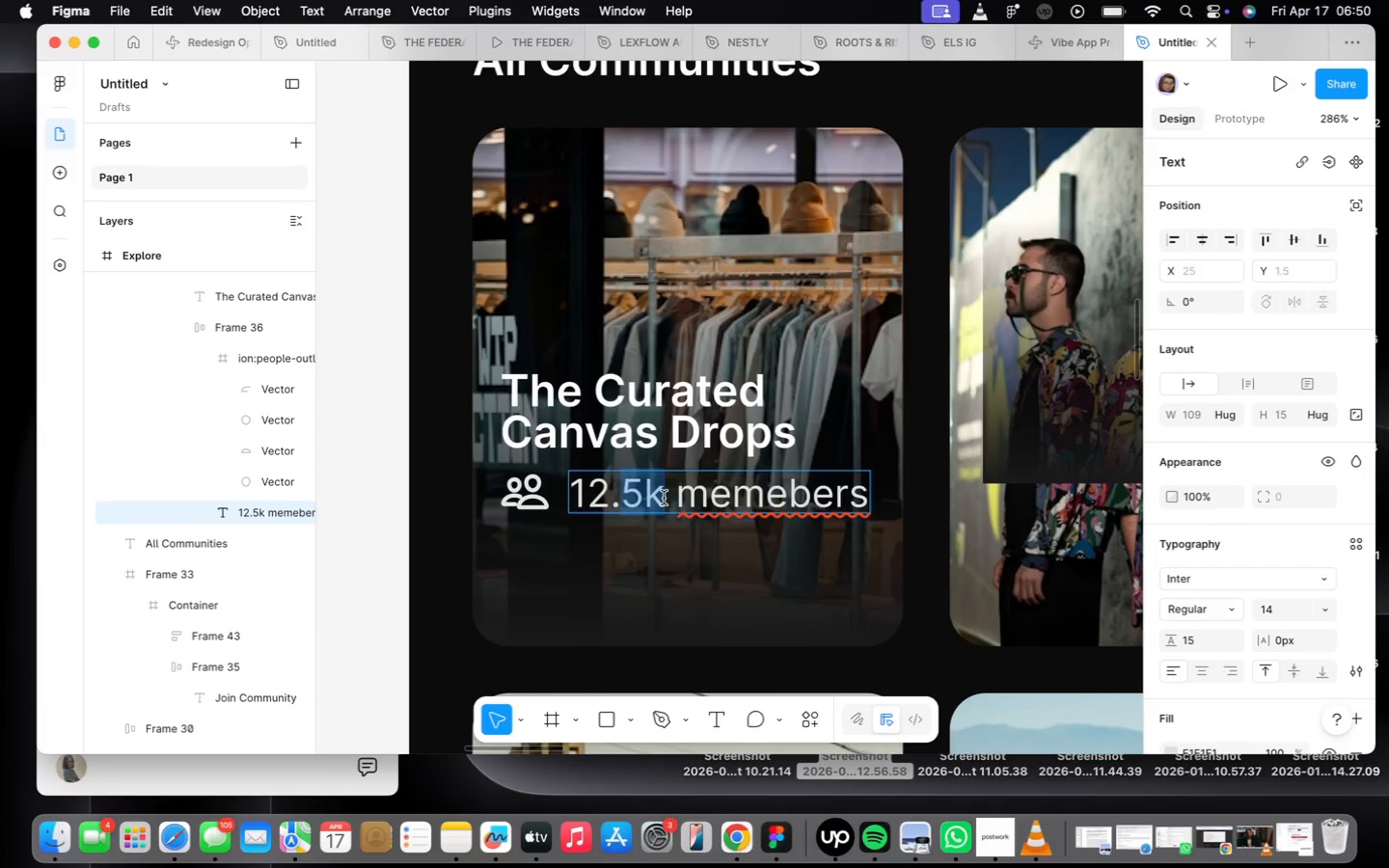 
triple_click([664, 498])
 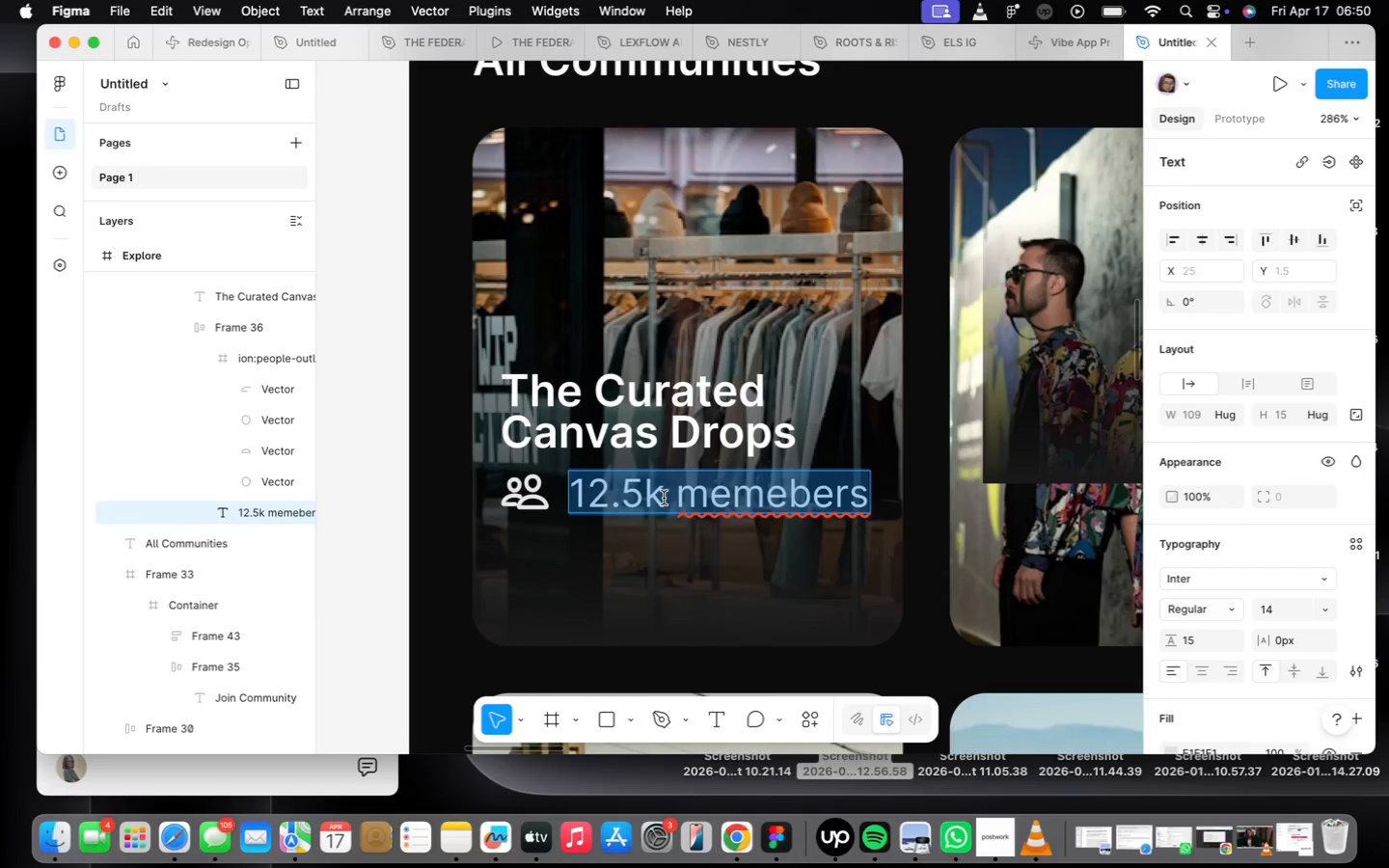 
triple_click([664, 498])
 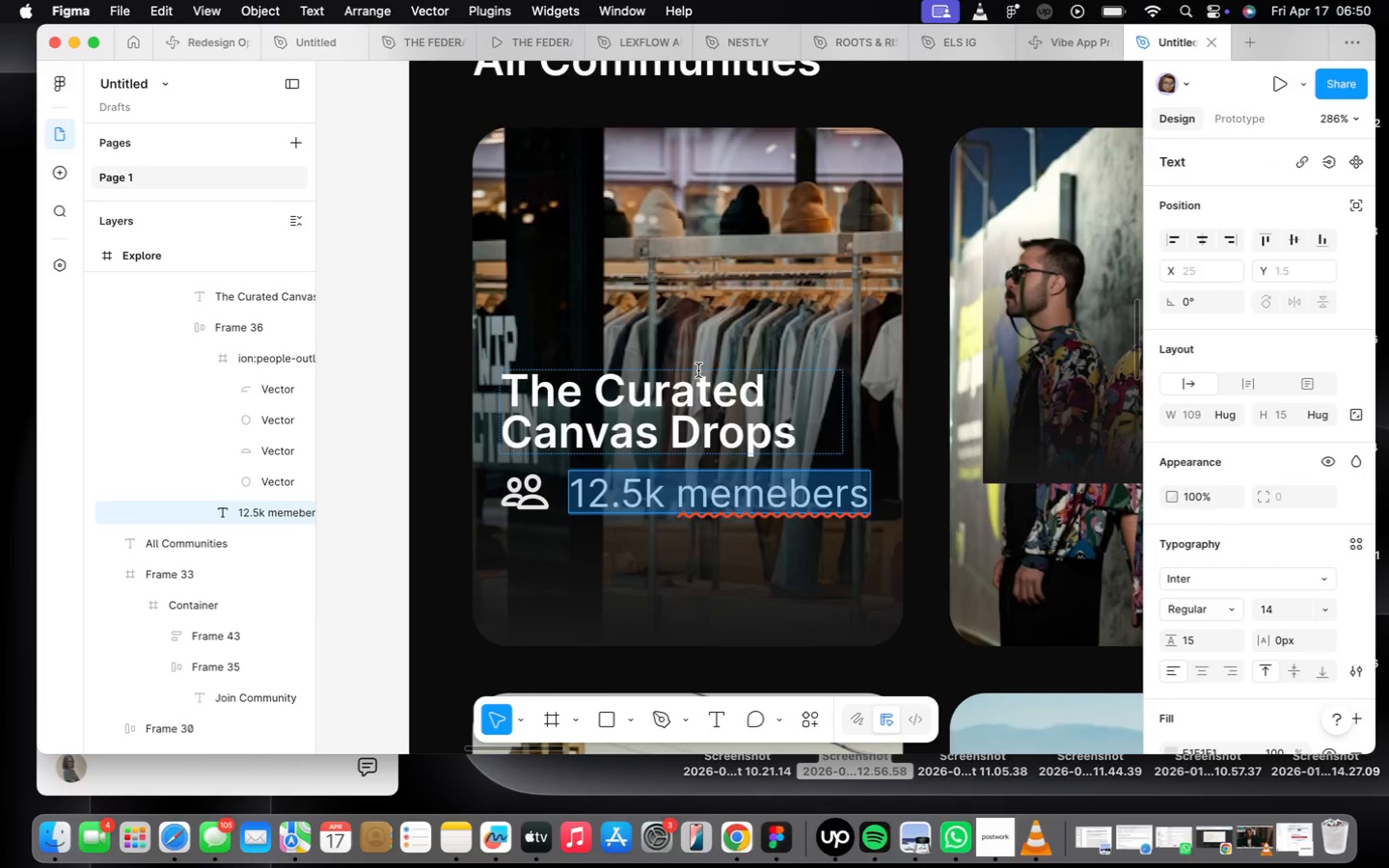 
type(8.2k)
 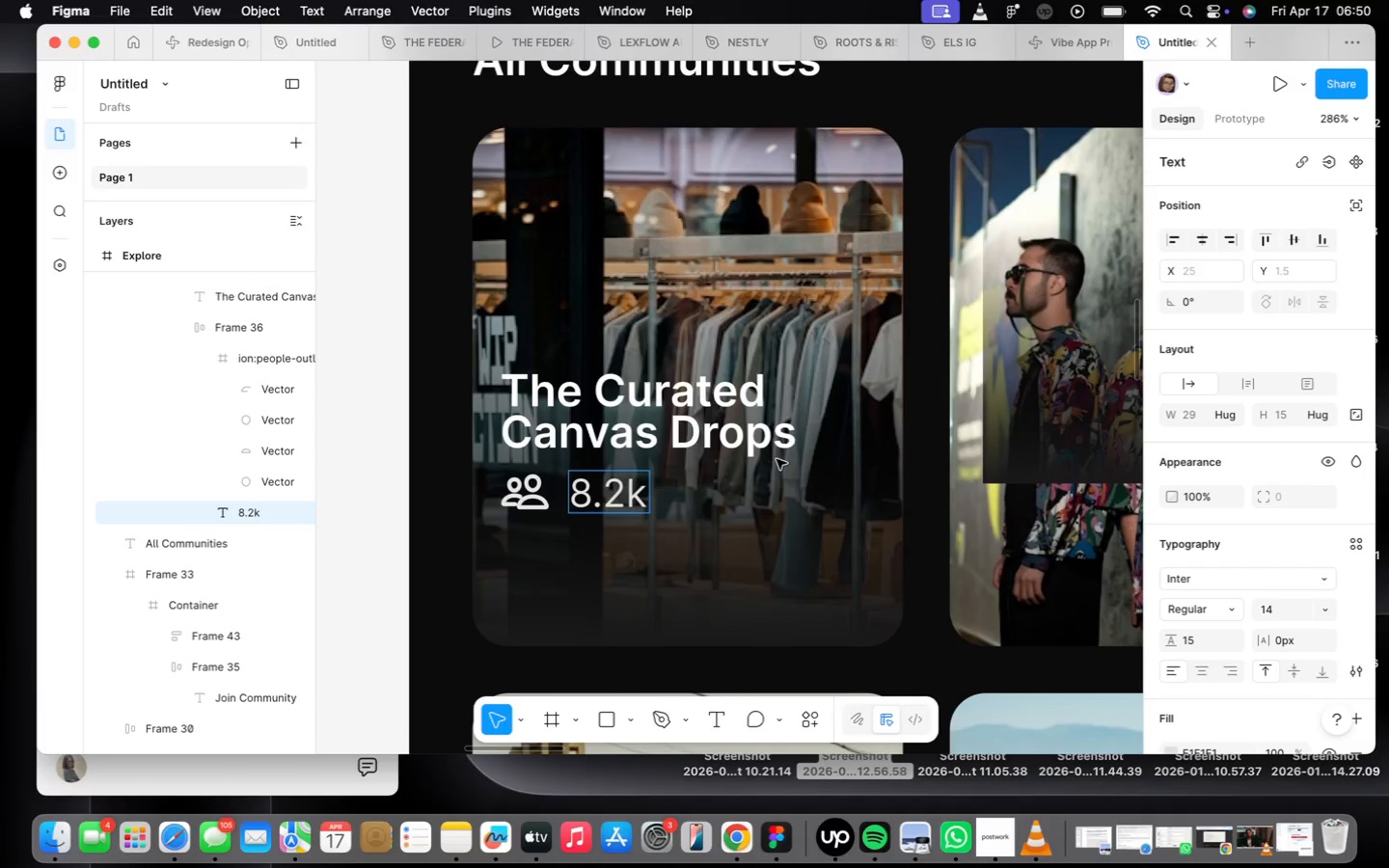 
left_click([776, 458])
 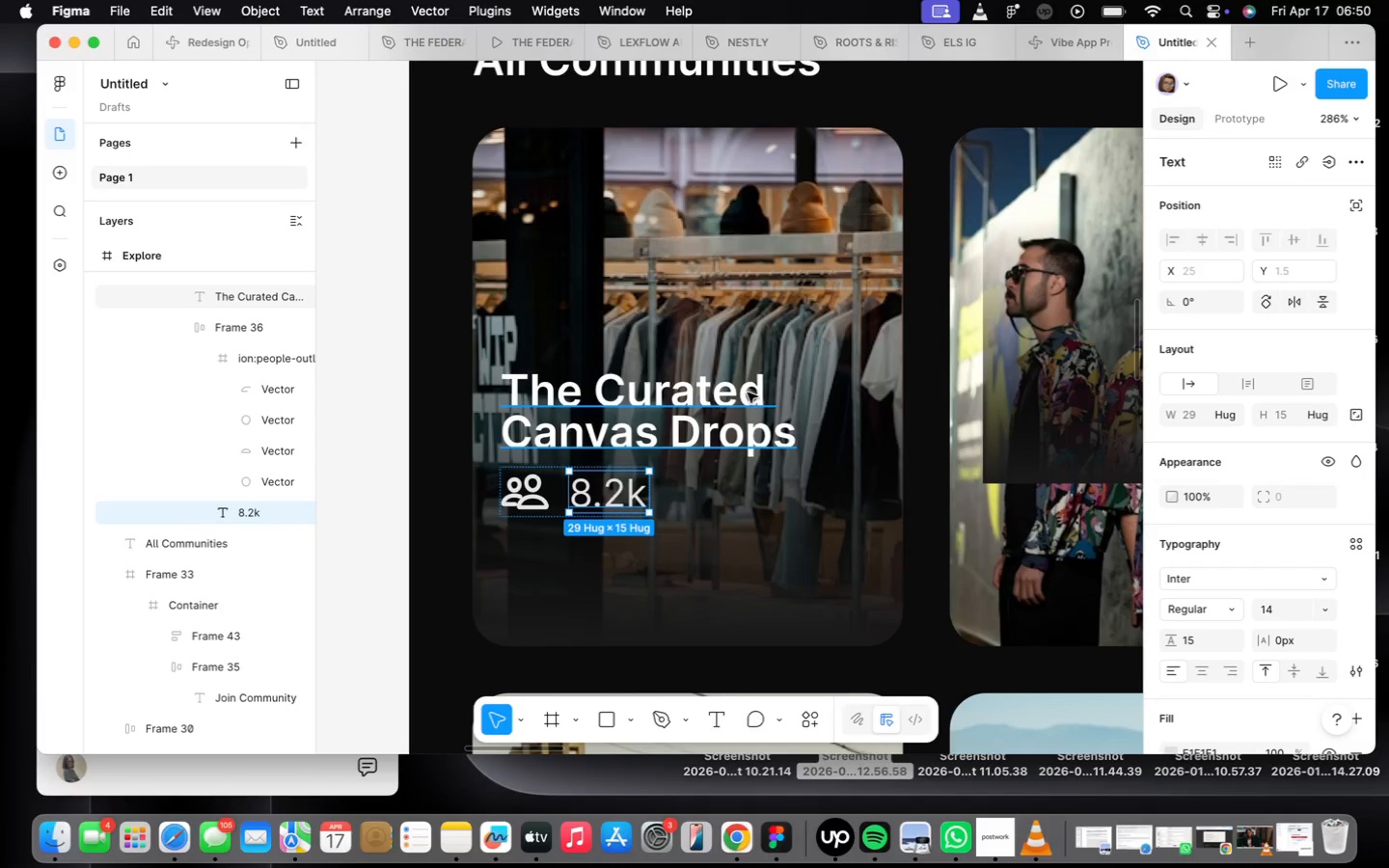 
left_click([747, 397])
 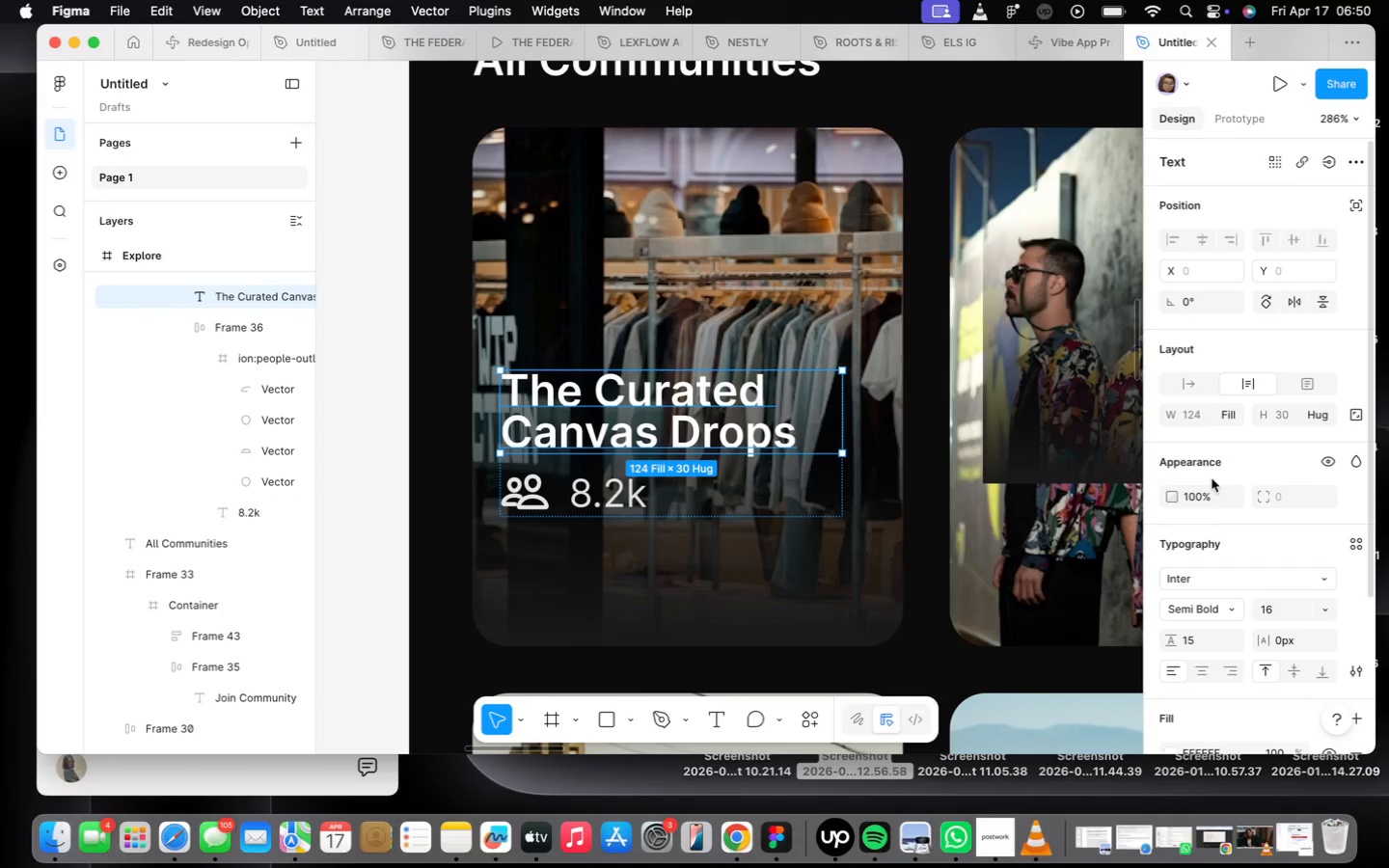 
scroll: coordinate [1209, 516], scroll_direction: down, amount: 4.0
 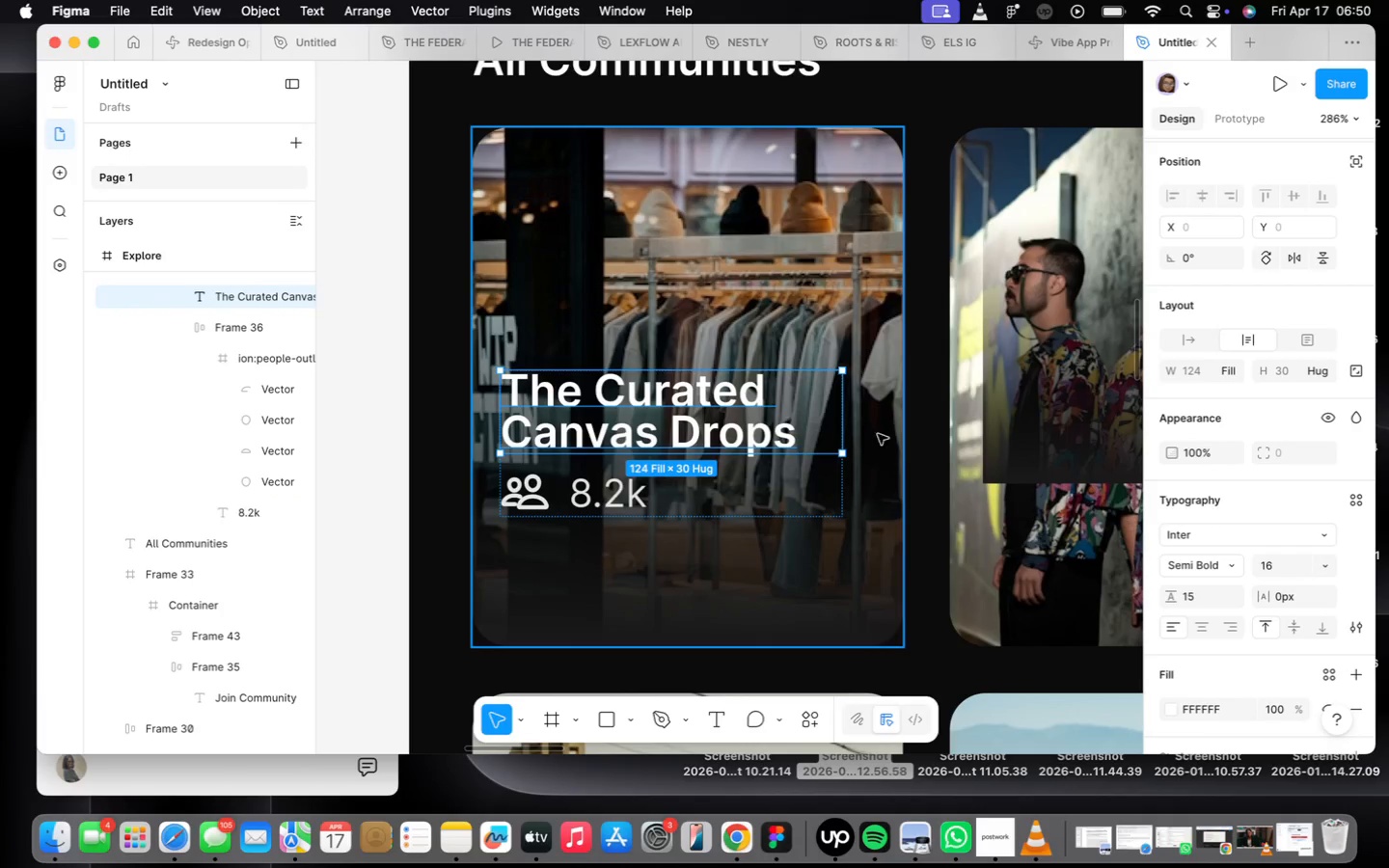 
left_click([837, 486])
 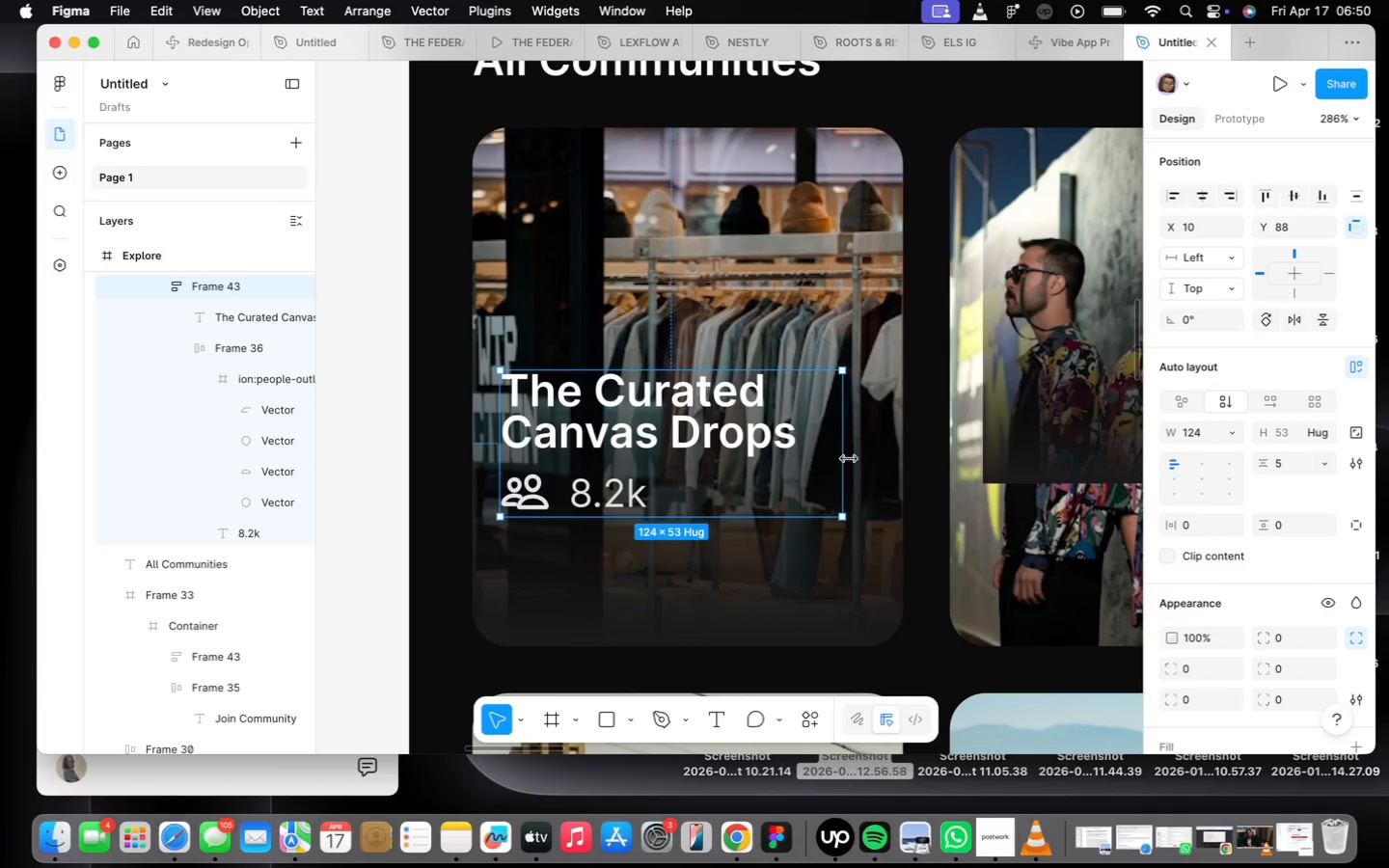 
left_click_drag(start_coordinate=[848, 459], to_coordinate=[872, 461])
 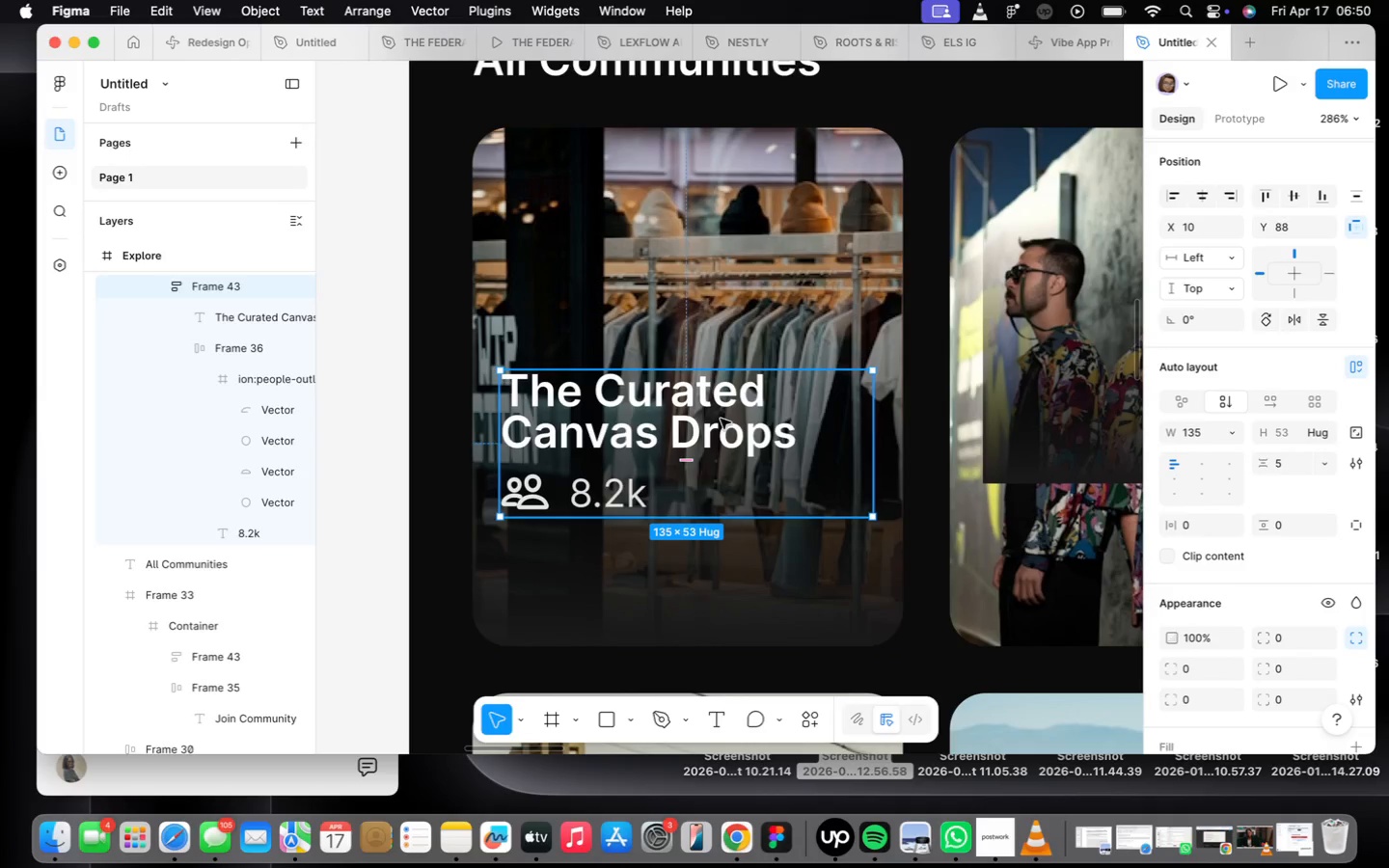 
double_click([721, 419])
 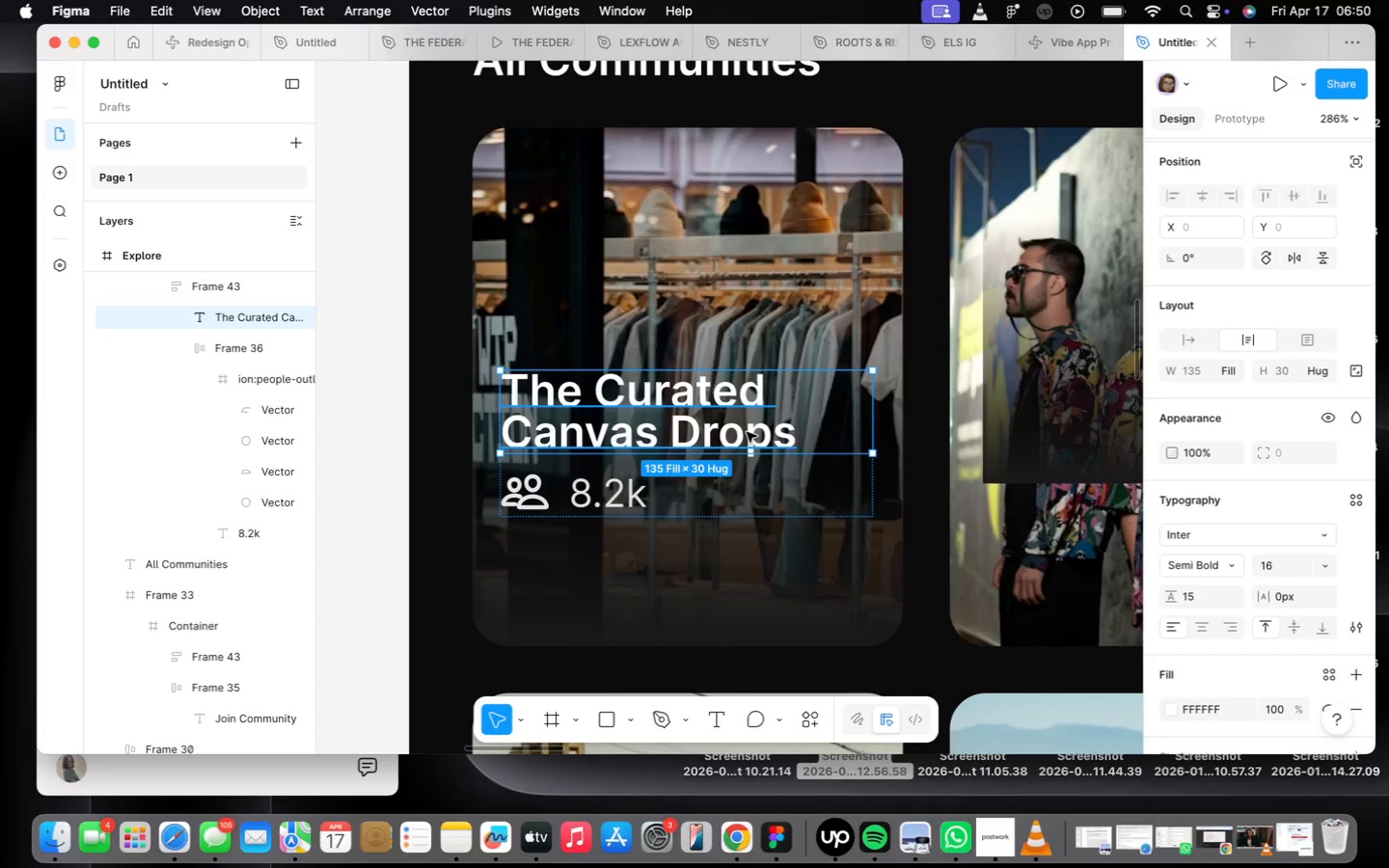 
double_click([747, 432])
 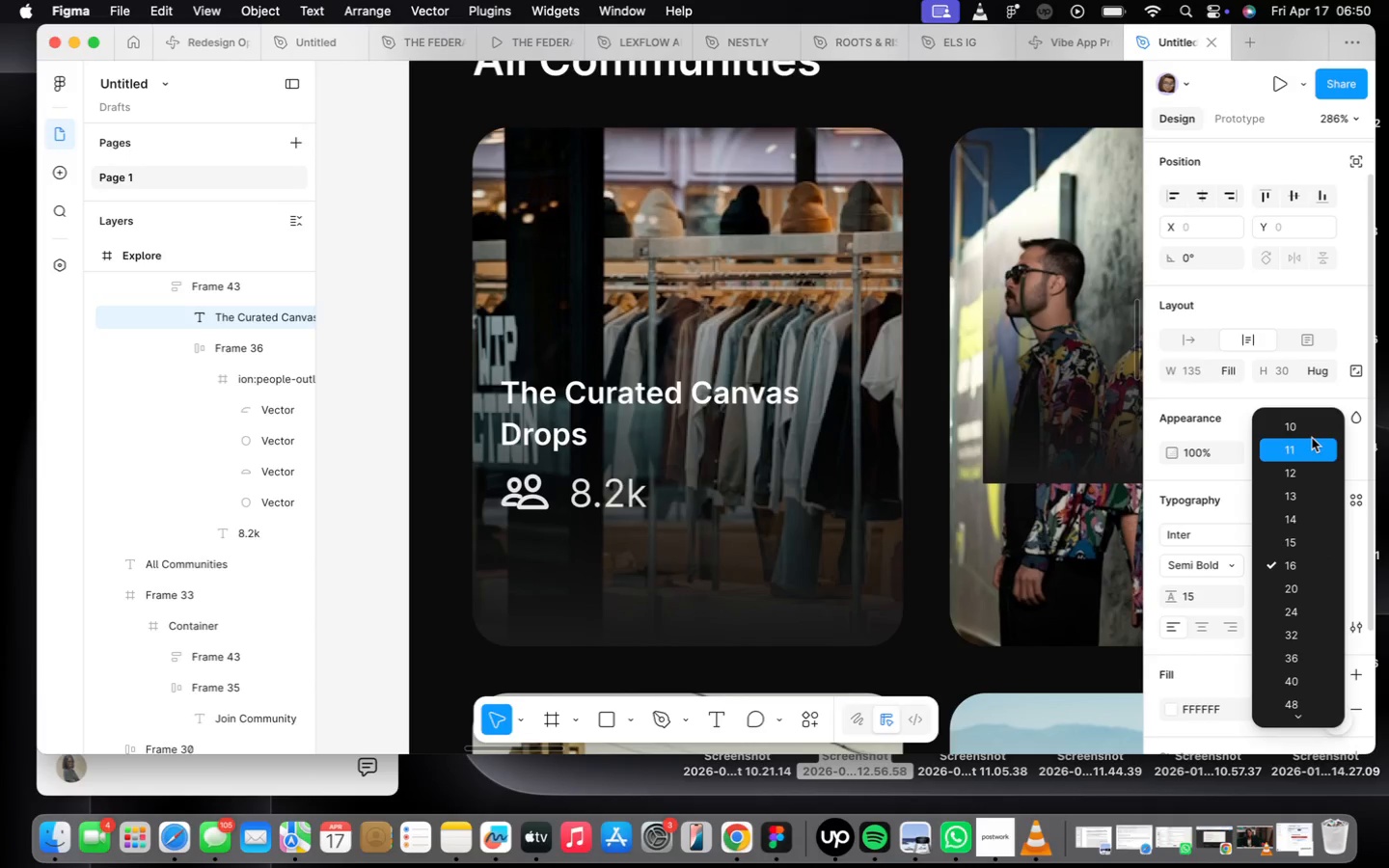 
wait(5.77)
 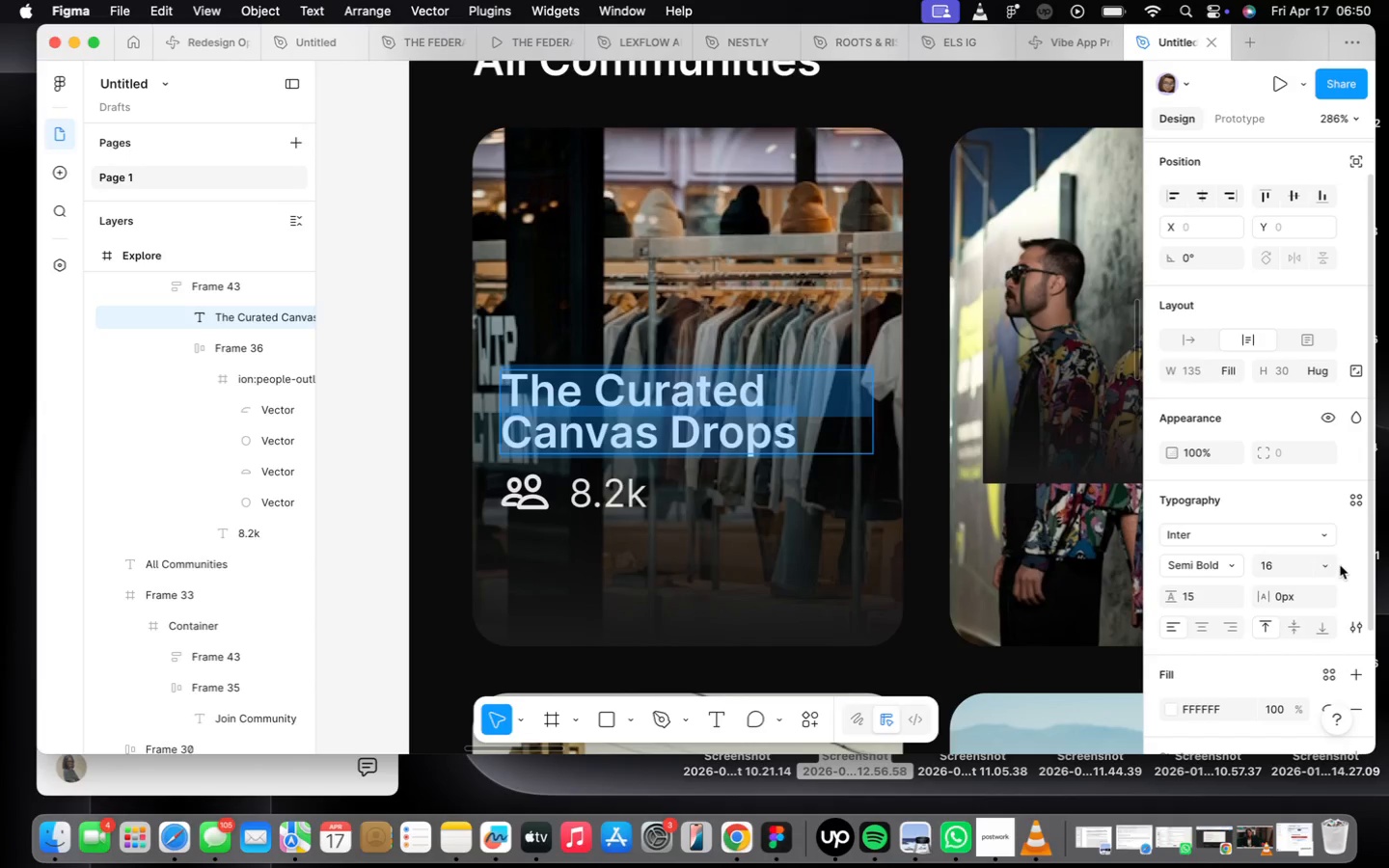 
left_click([1306, 418])
 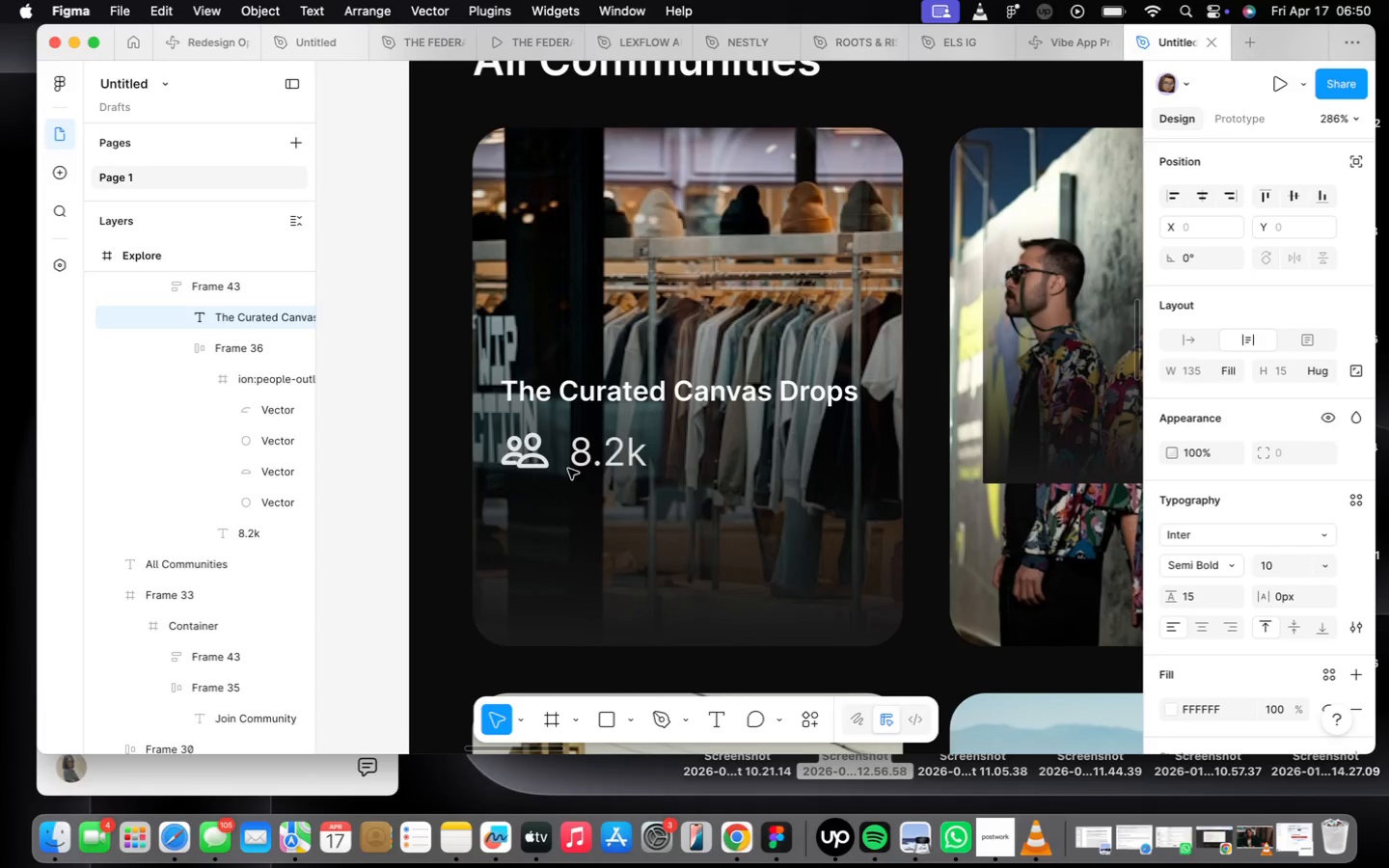 
left_click([675, 477])
 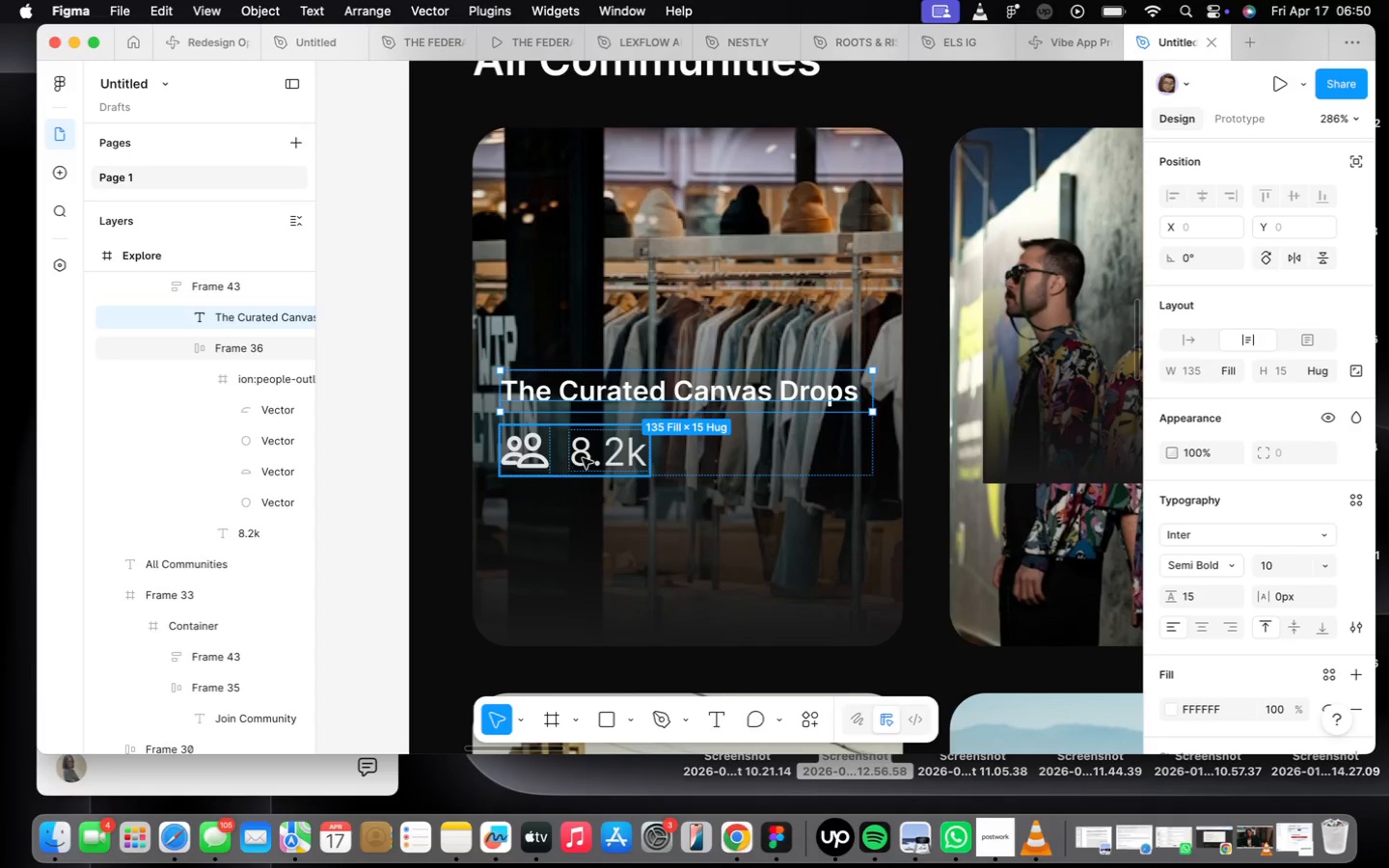 
left_click([597, 454])
 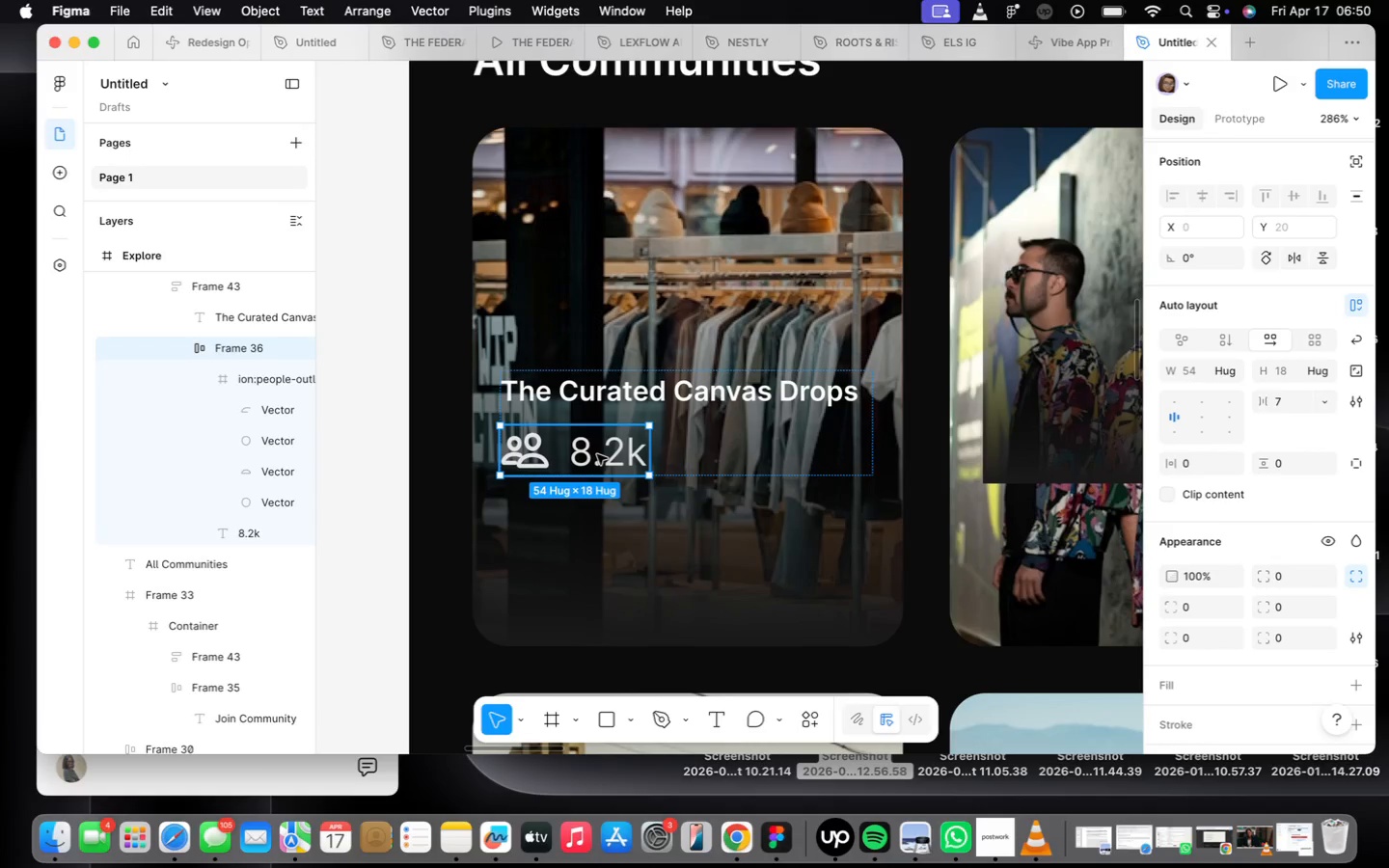 
left_click([597, 454])
 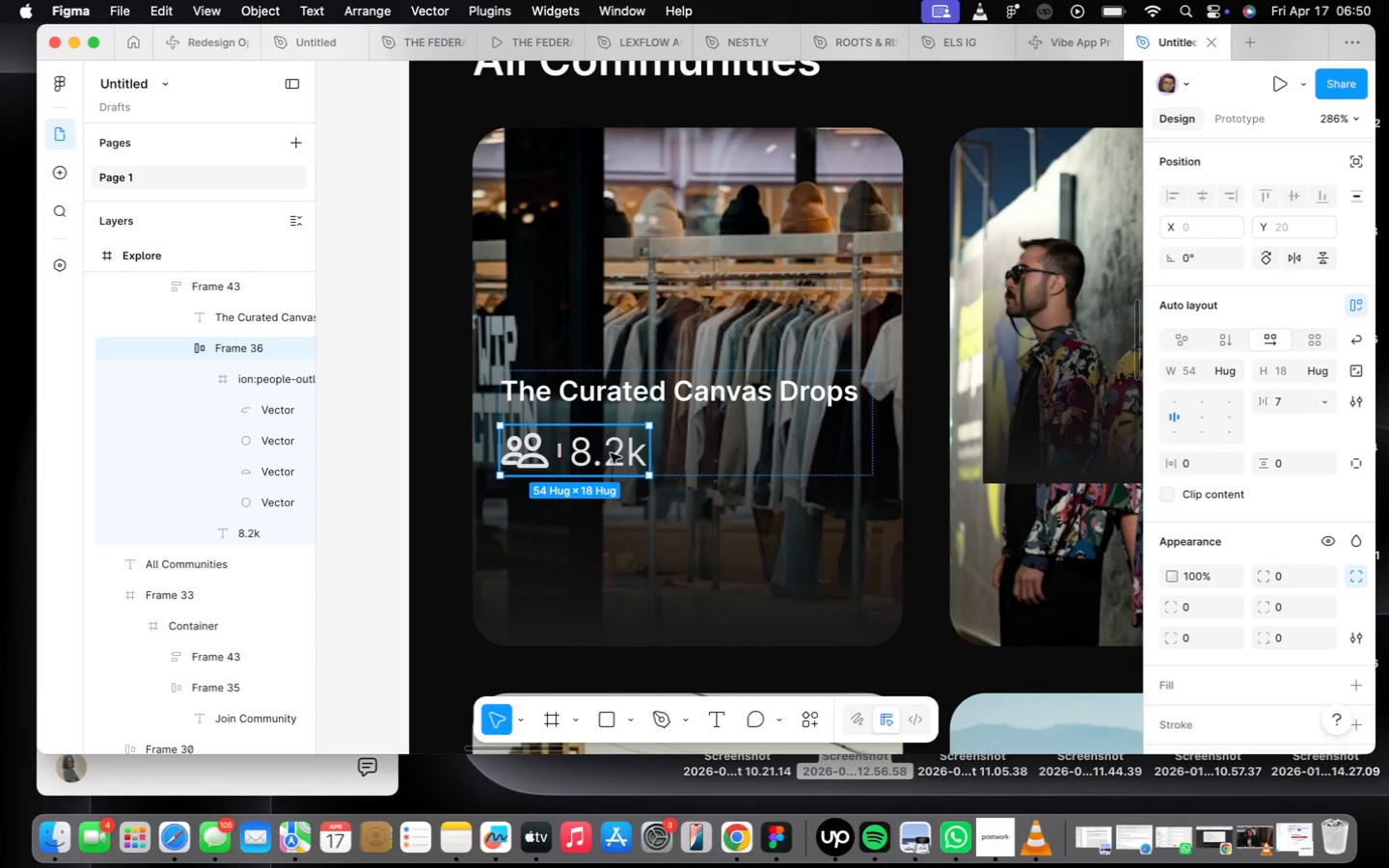 
scroll: coordinate [614, 451], scroll_direction: down, amount: 15.0
 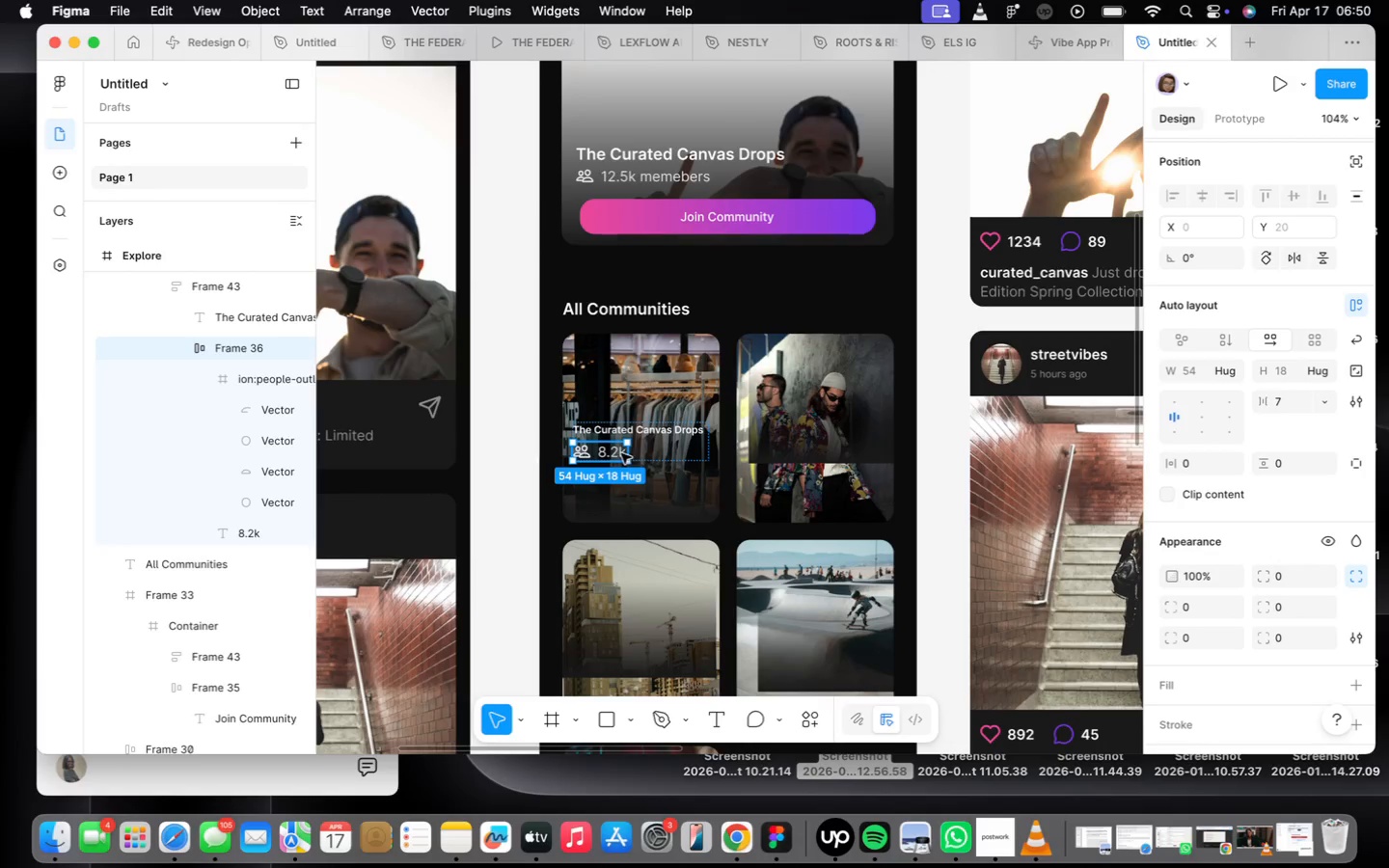 
double_click([620, 452])
 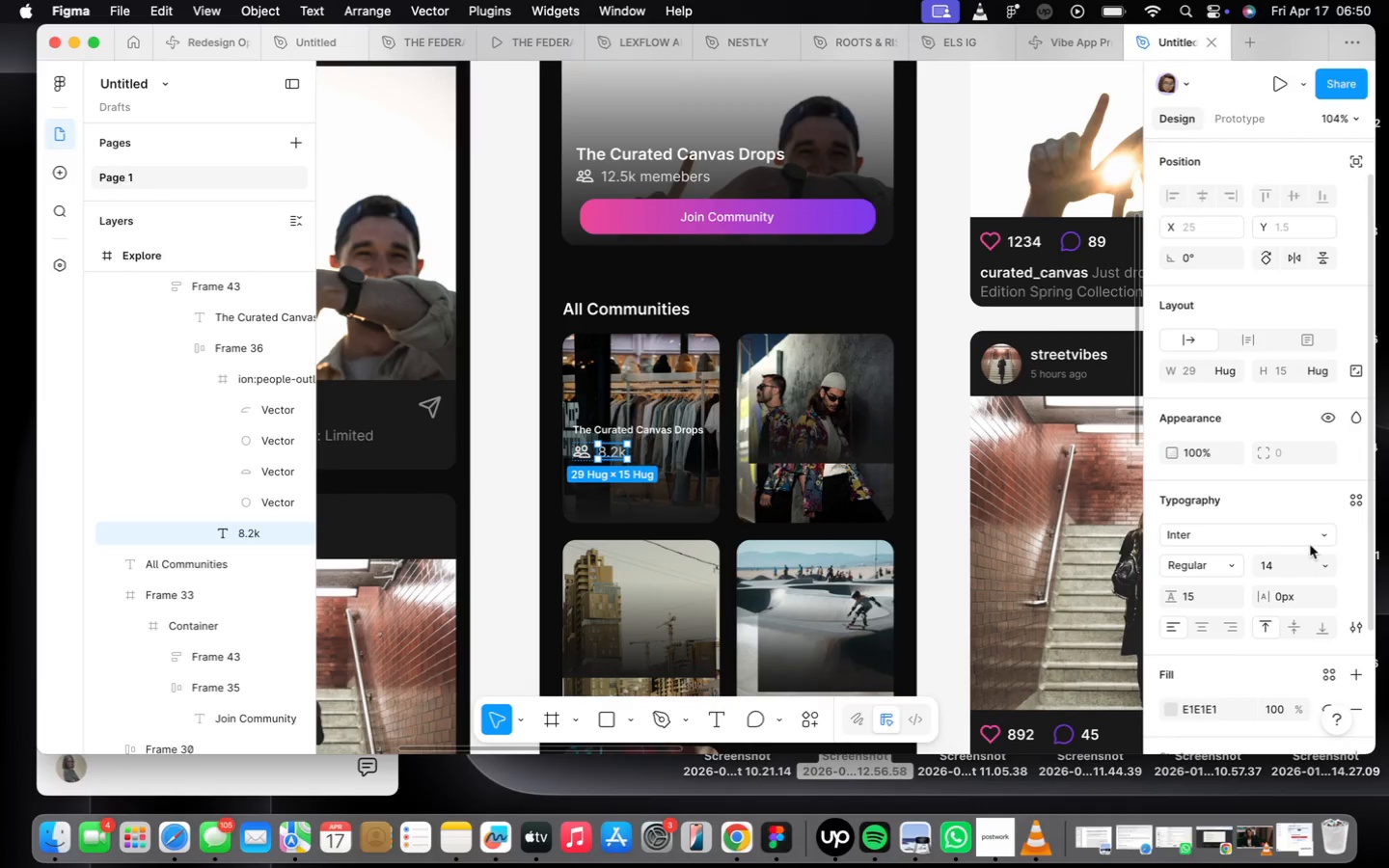 
left_click([1323, 565])
 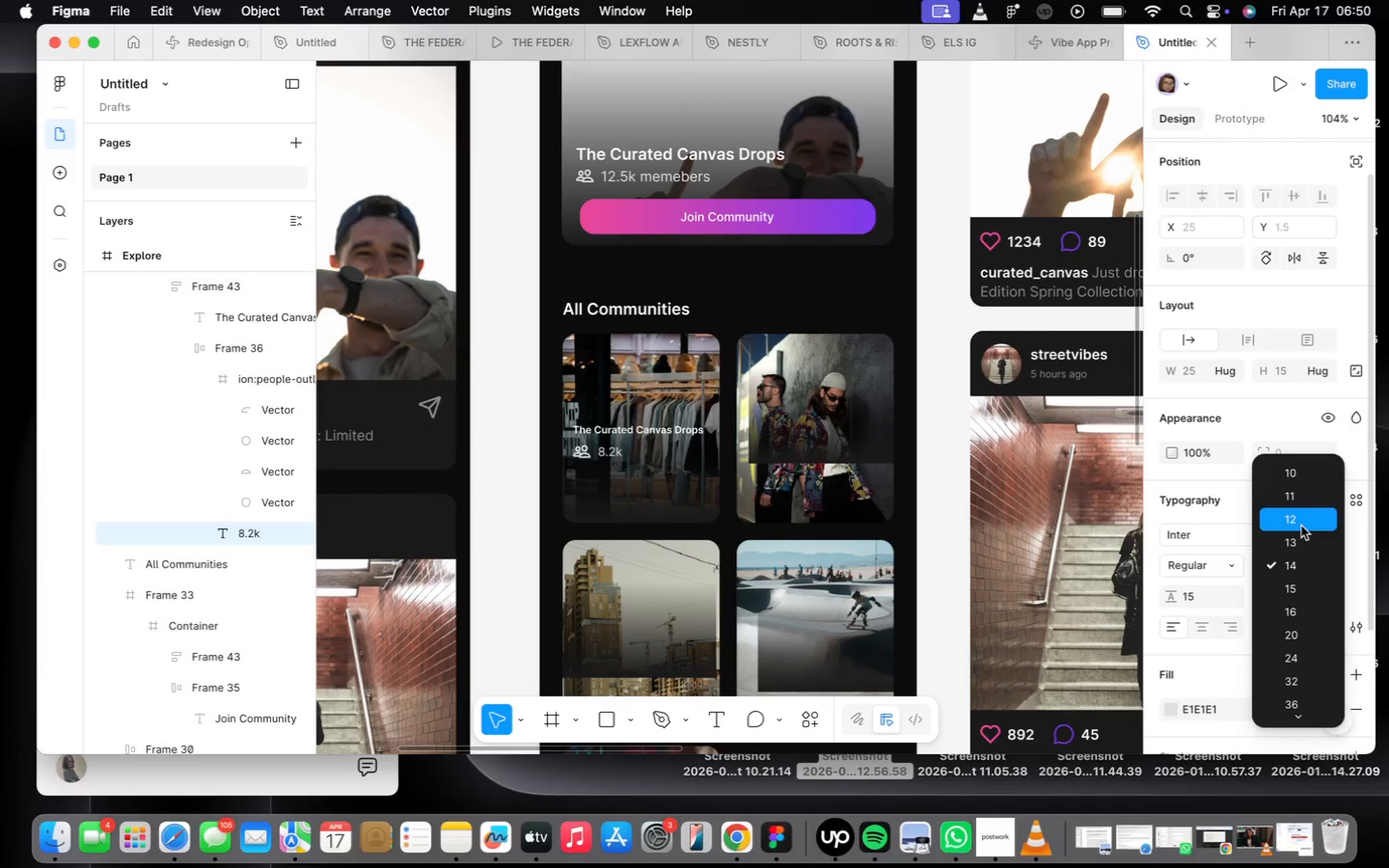 
left_click([1300, 524])
 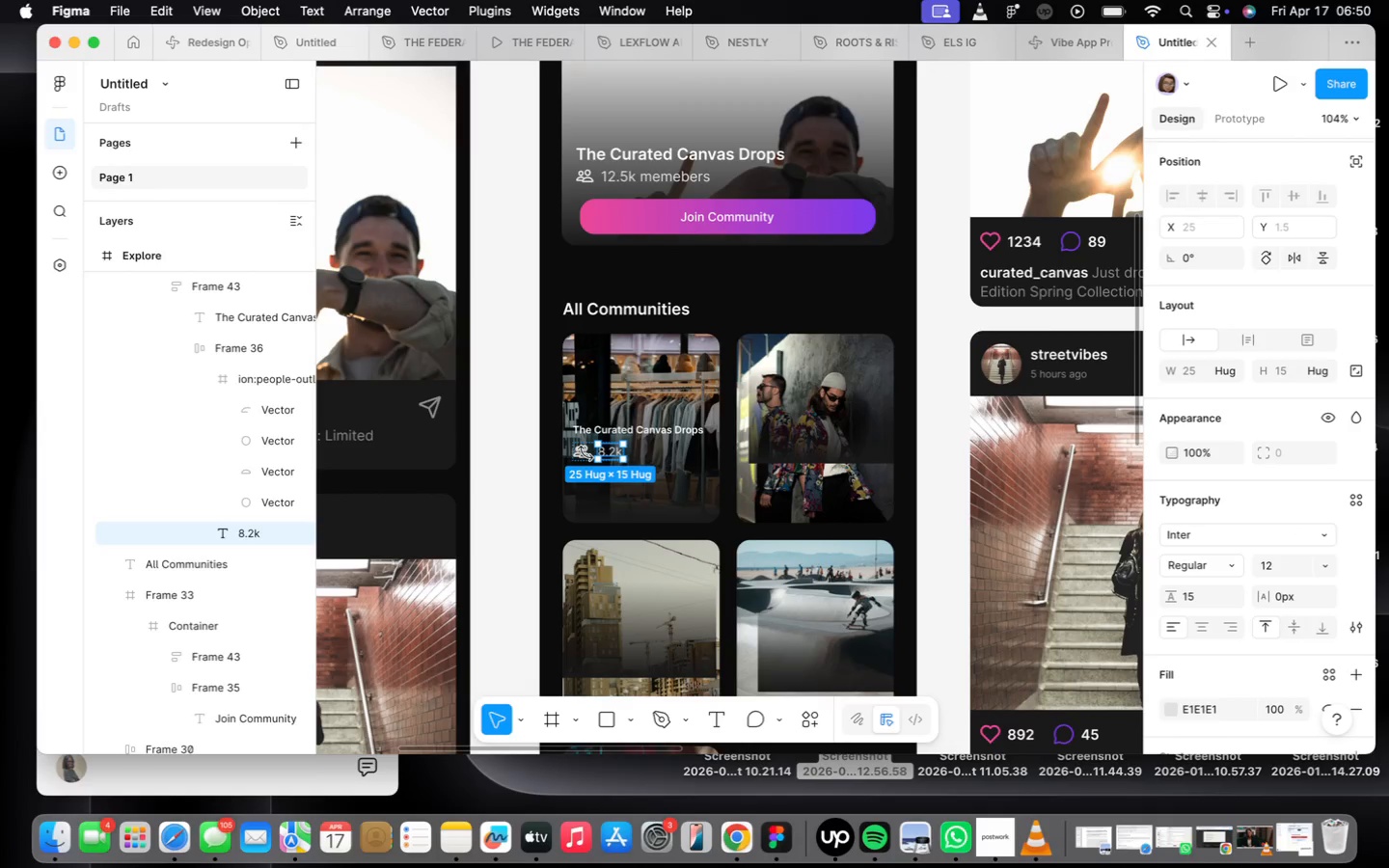 
left_click([581, 459])
 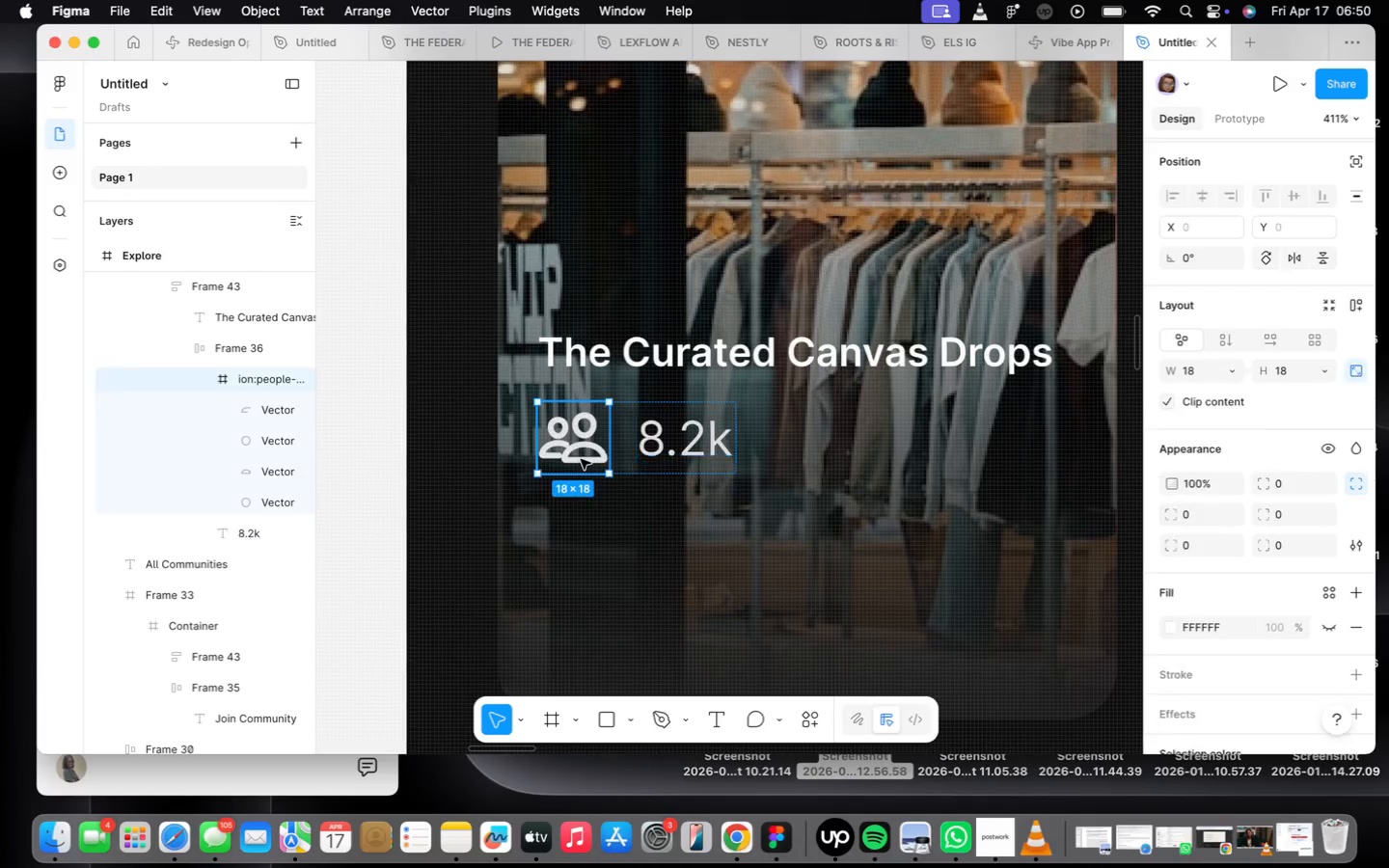 
scroll: coordinate [585, 457], scroll_direction: up, amount: 23.0
 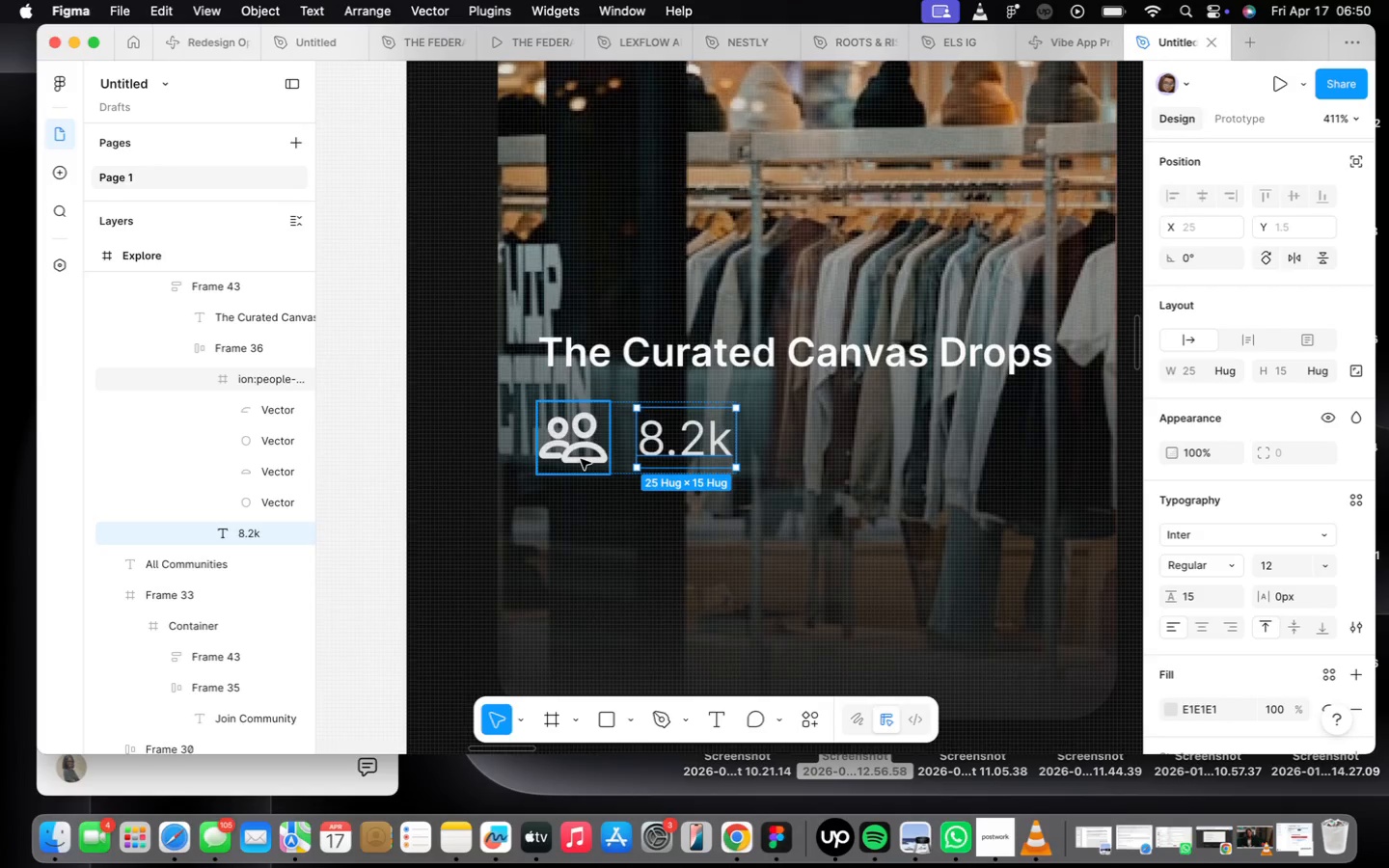 
double_click([581, 459])
 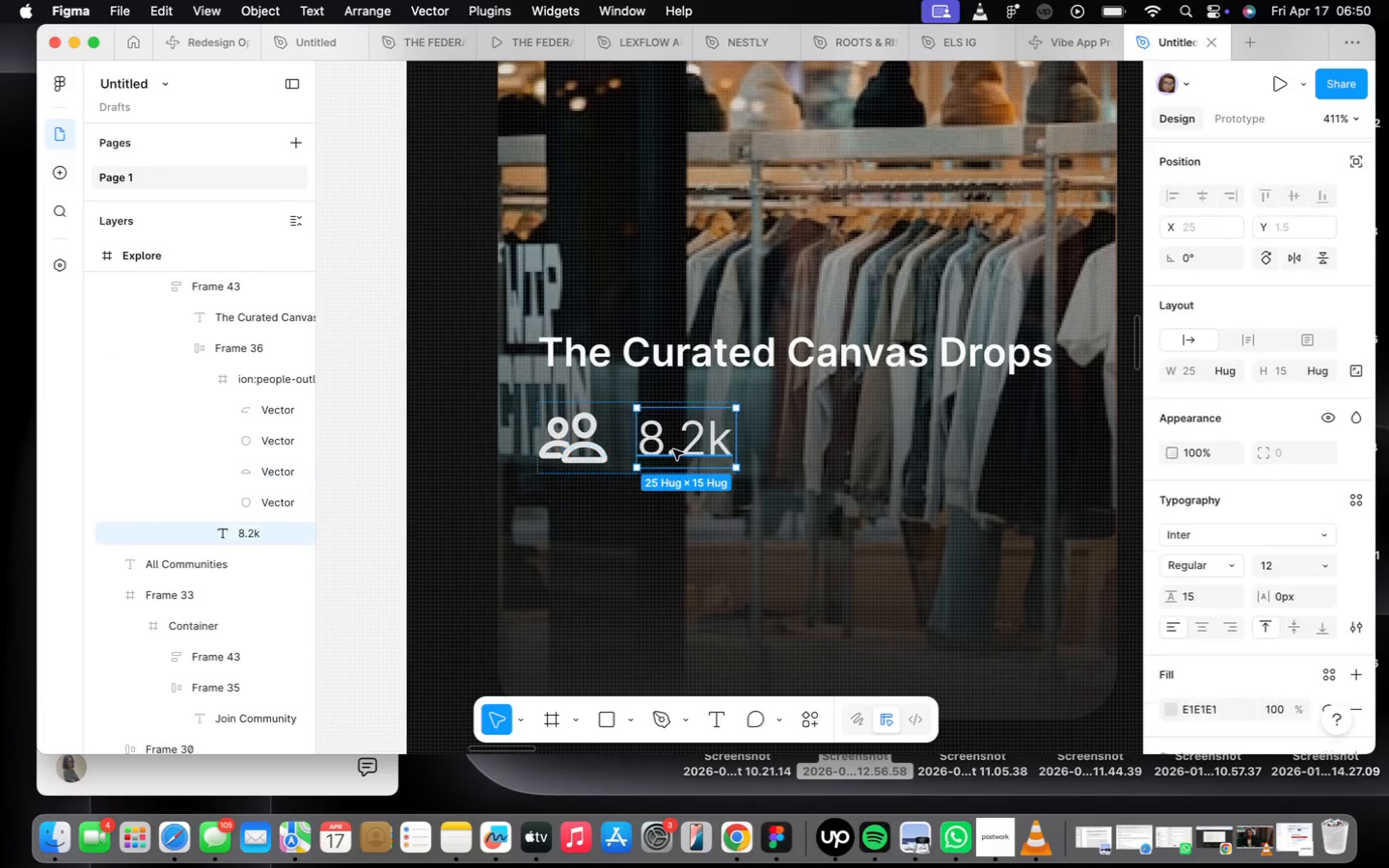 
left_click([586, 446])
 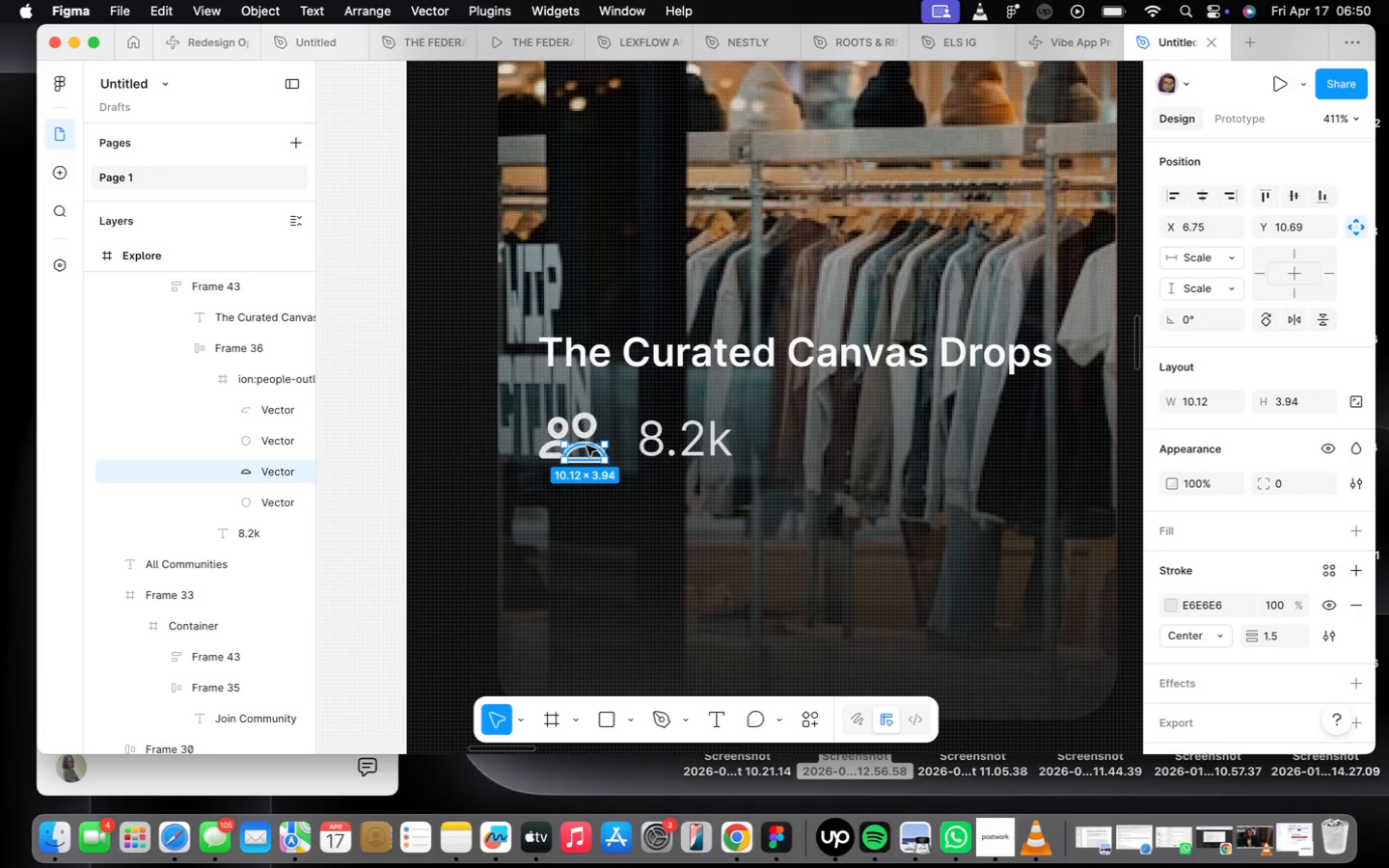 
scroll: coordinate [586, 447], scroll_direction: up, amount: 8.0
 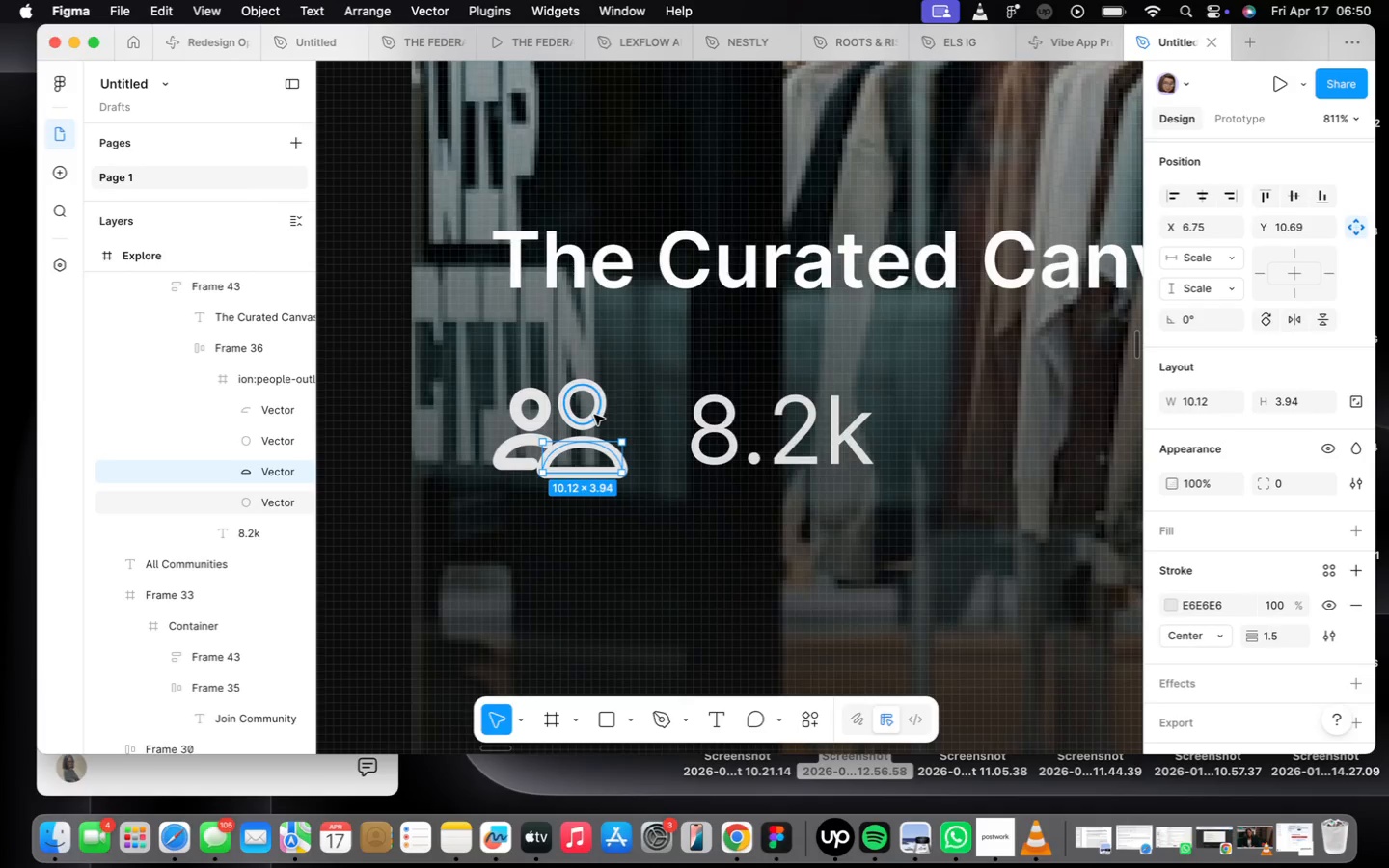 
hold_key(key=ShiftLeft, duration=3.12)
left_click([519, 448])
 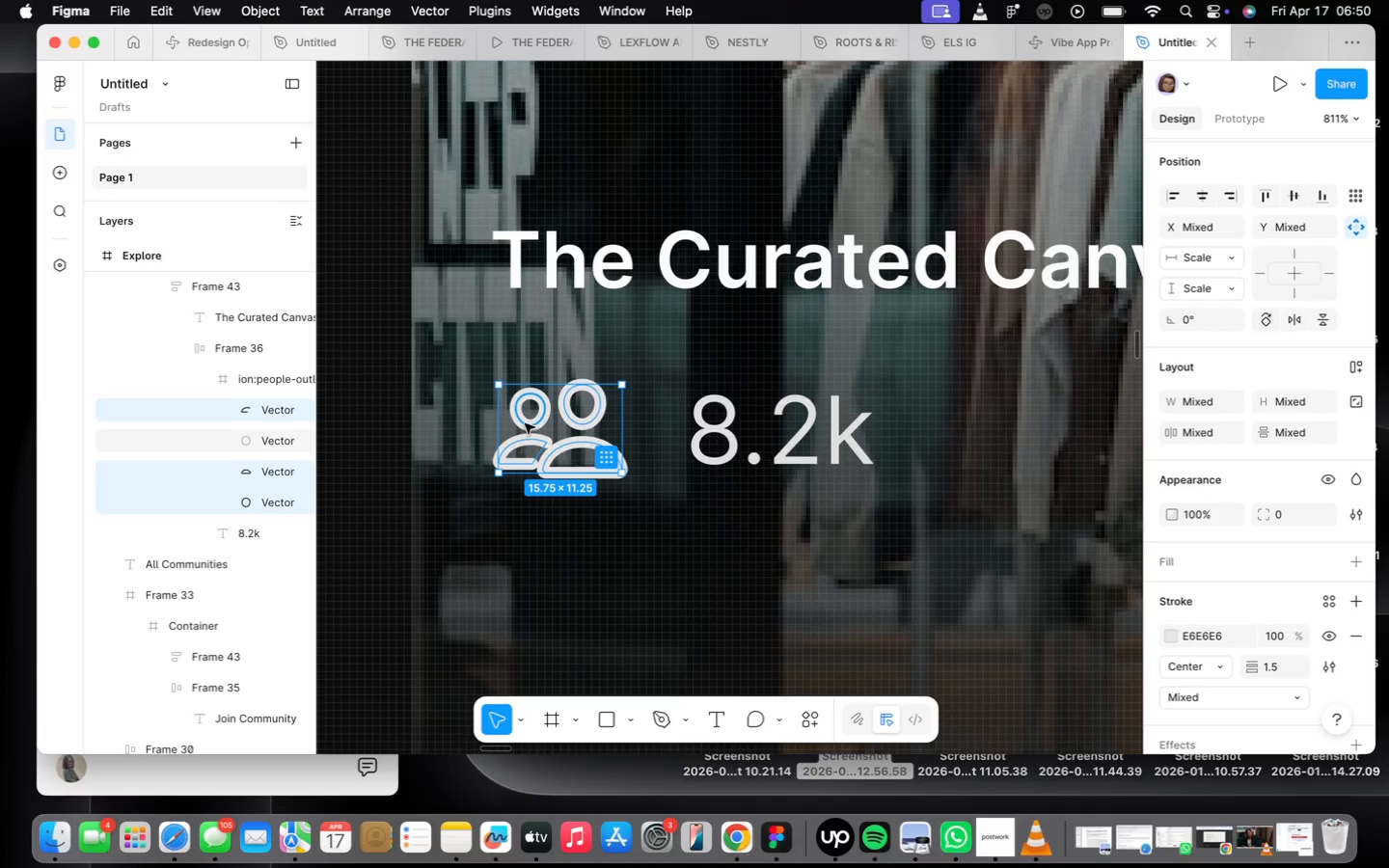 
left_click([525, 423])
 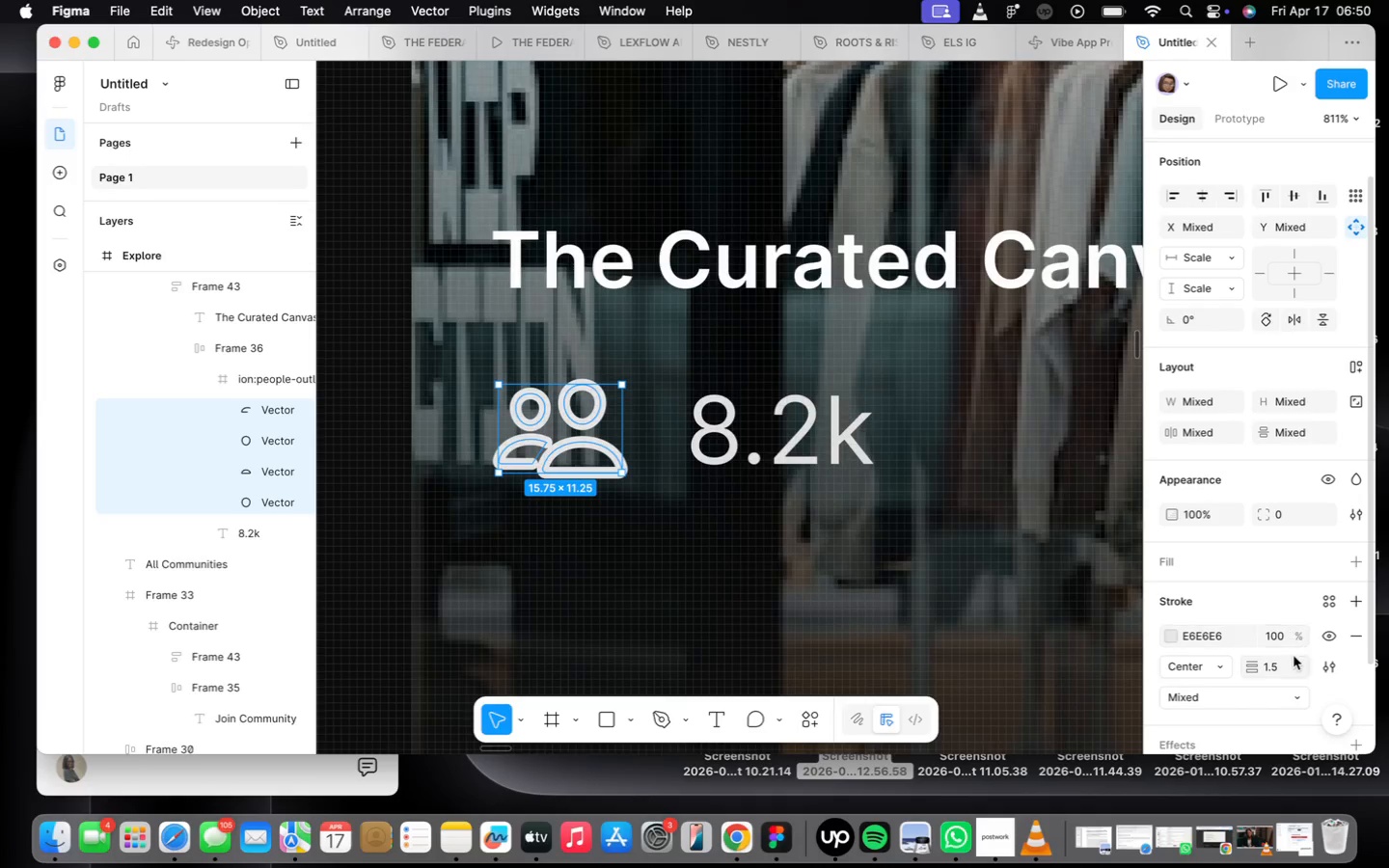 
left_click([1286, 666])
 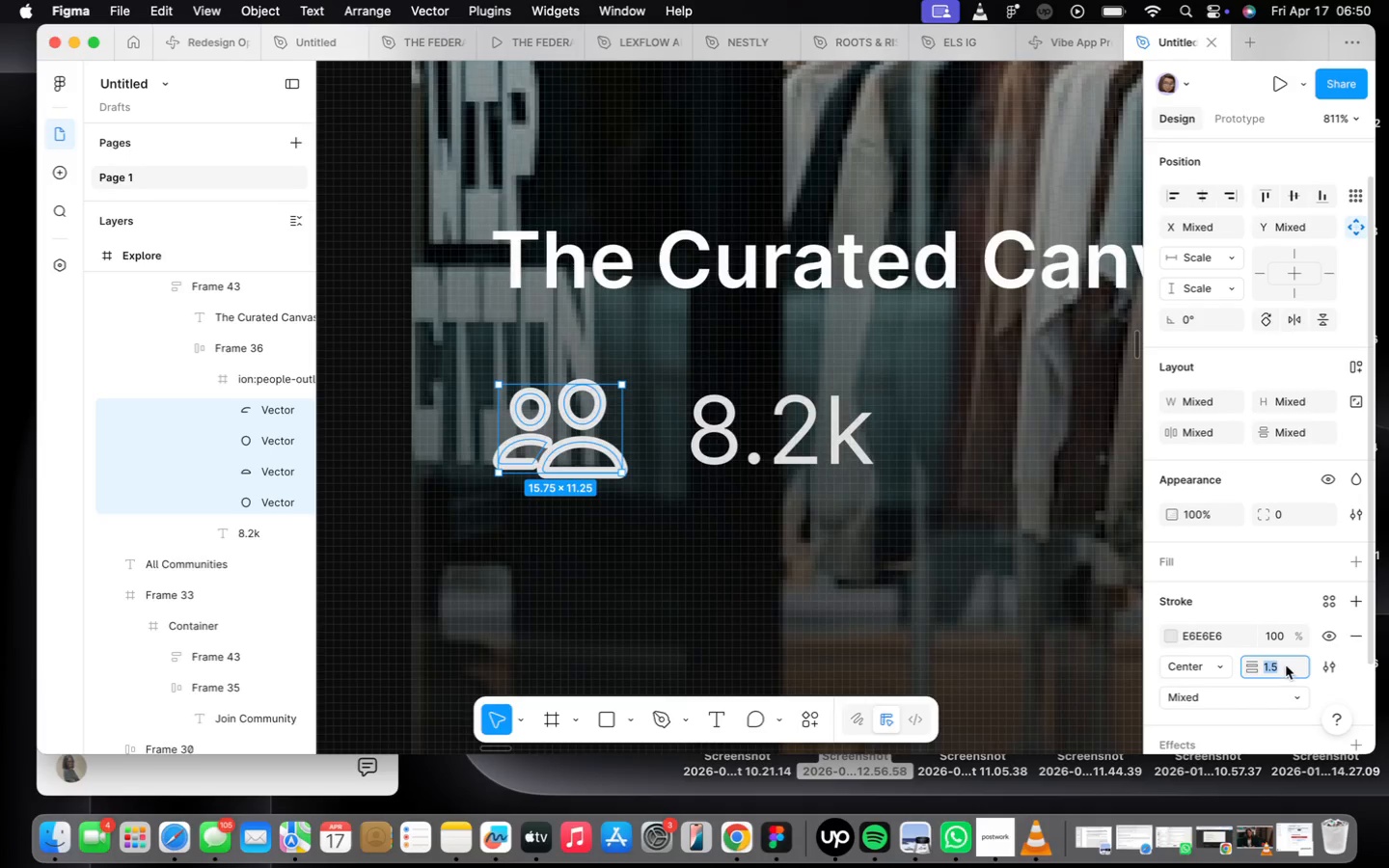 
key(1)
 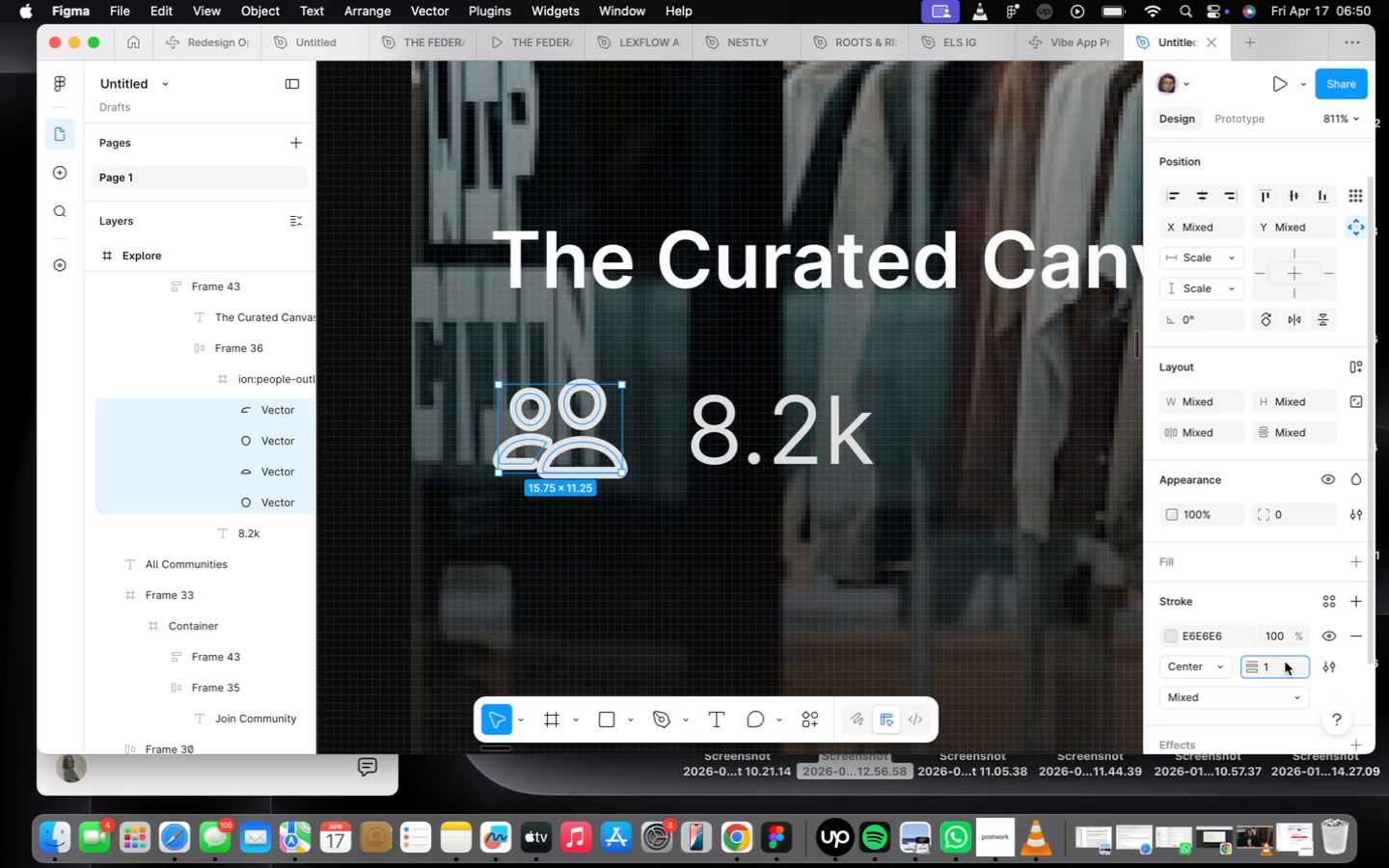 
key(Enter)
 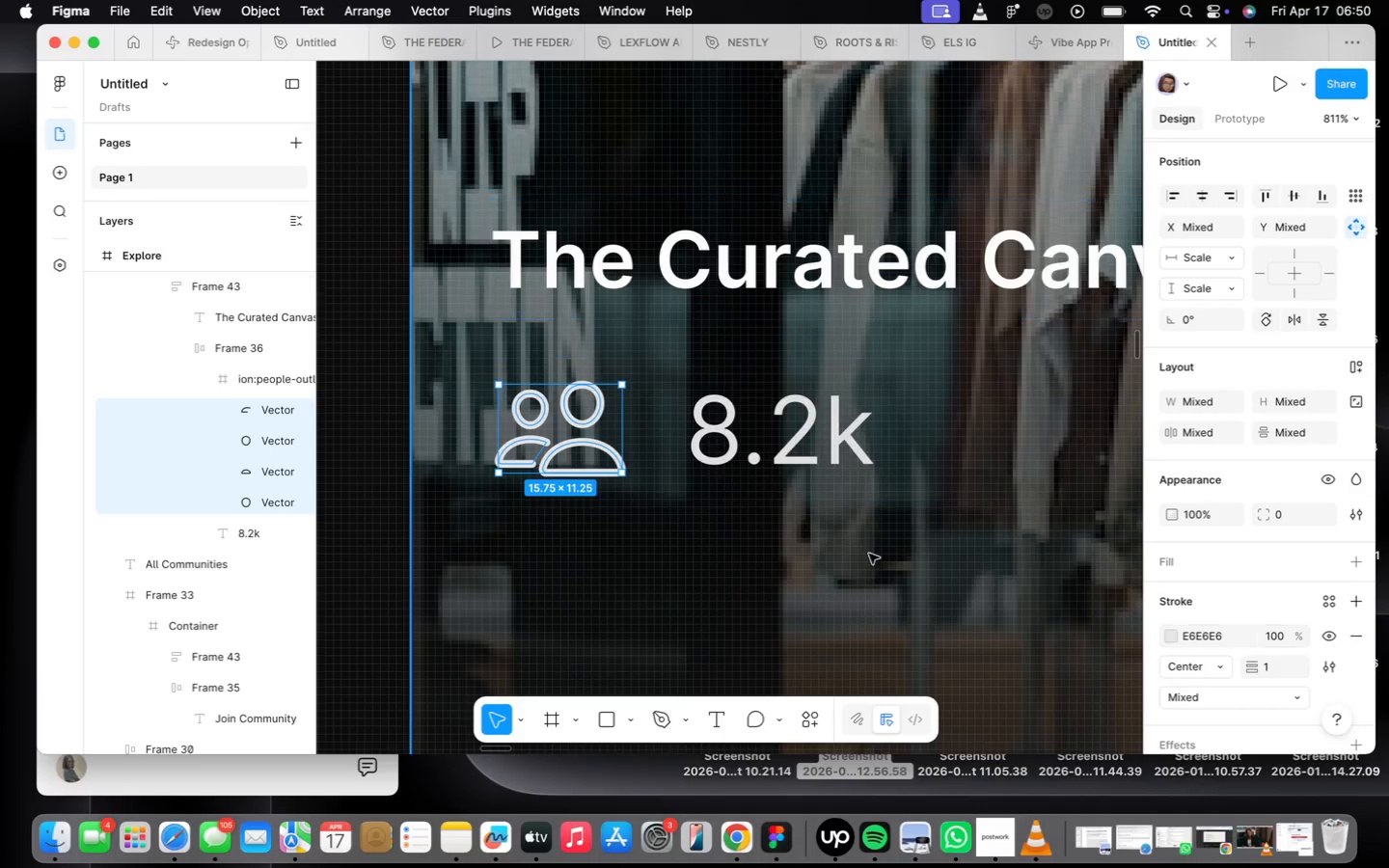 
scroll: coordinate [735, 523], scroll_direction: down, amount: 31.0
 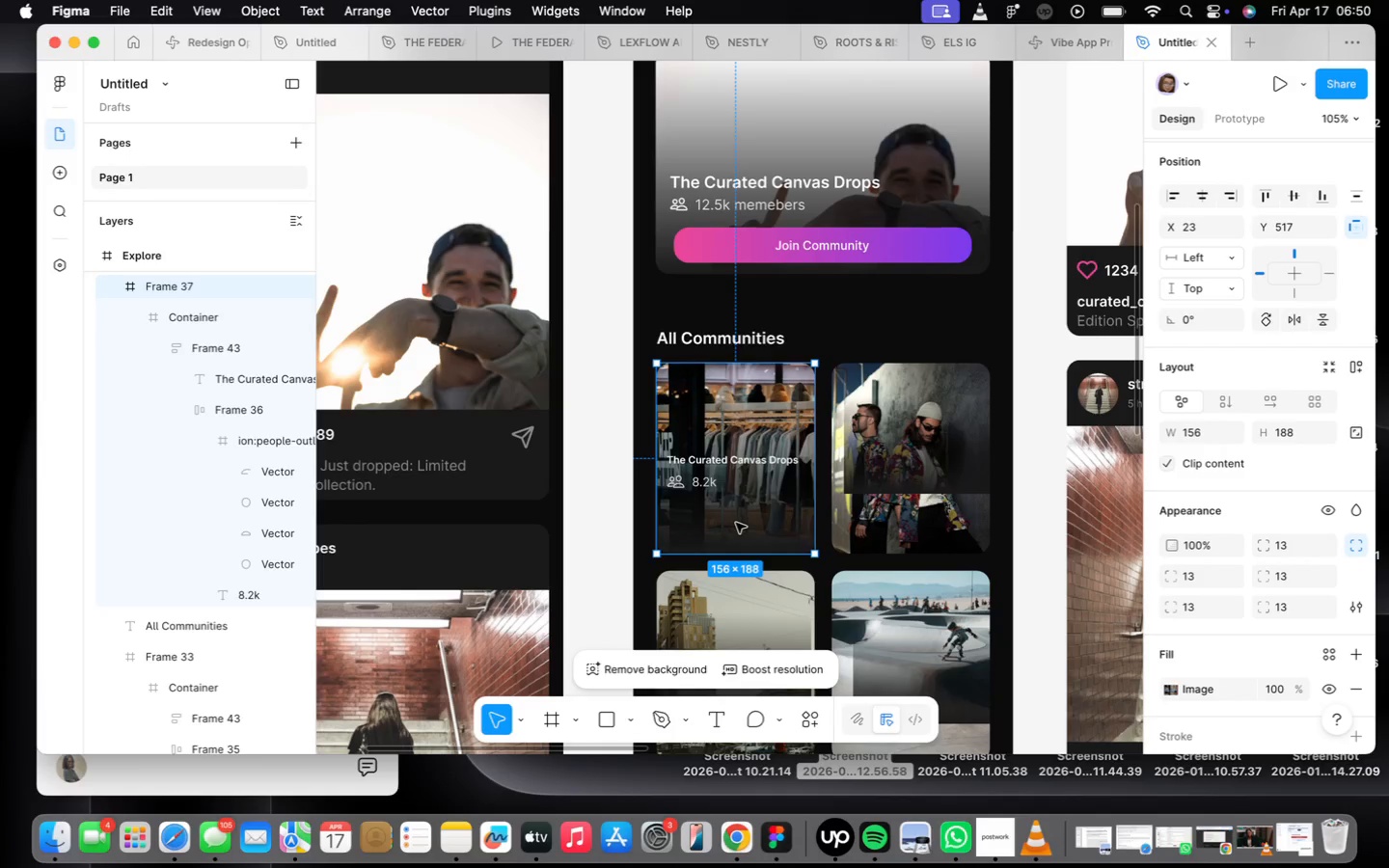 
scroll: coordinate [738, 527], scroll_direction: up, amount: 7.0
 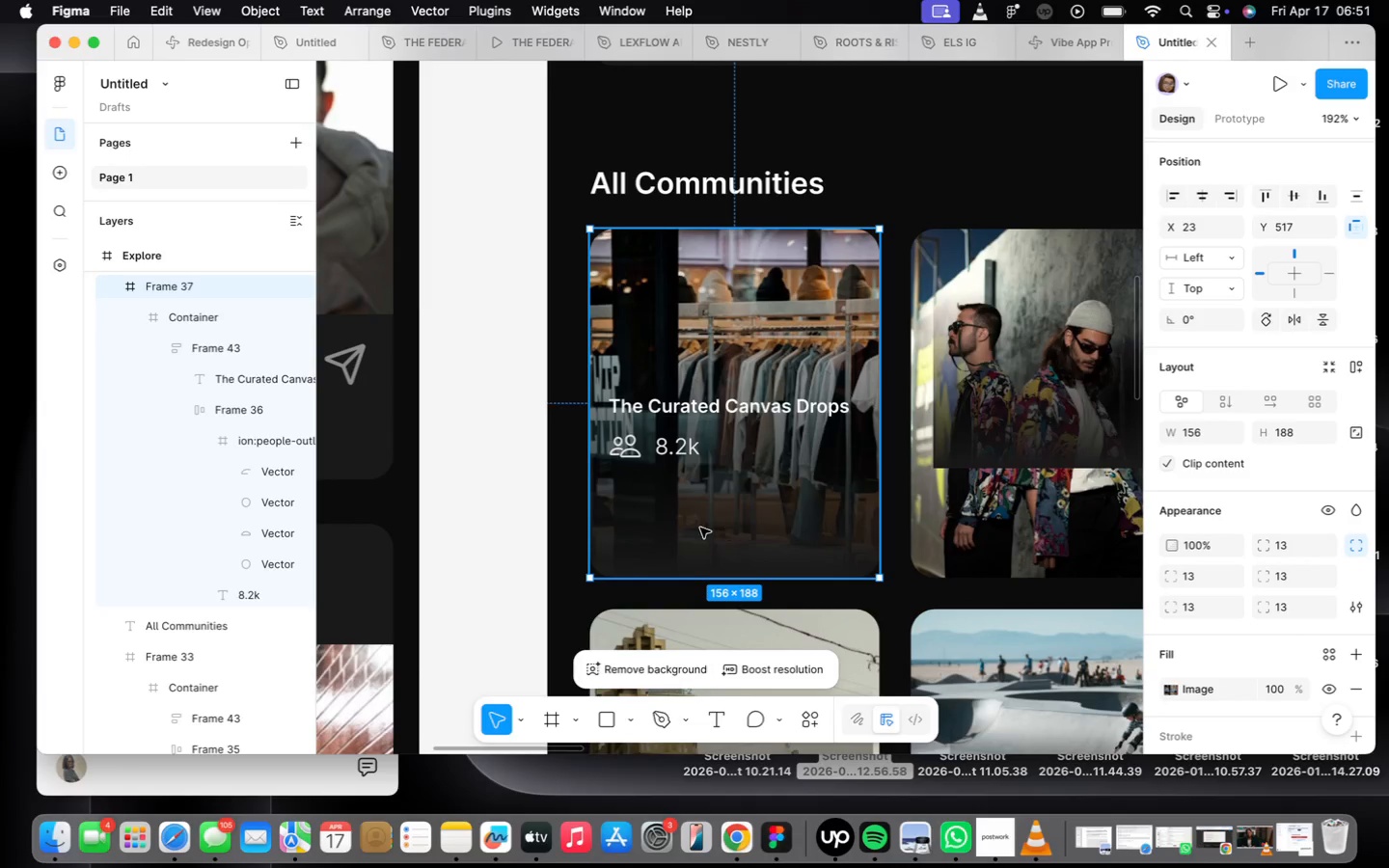 
key(T)
 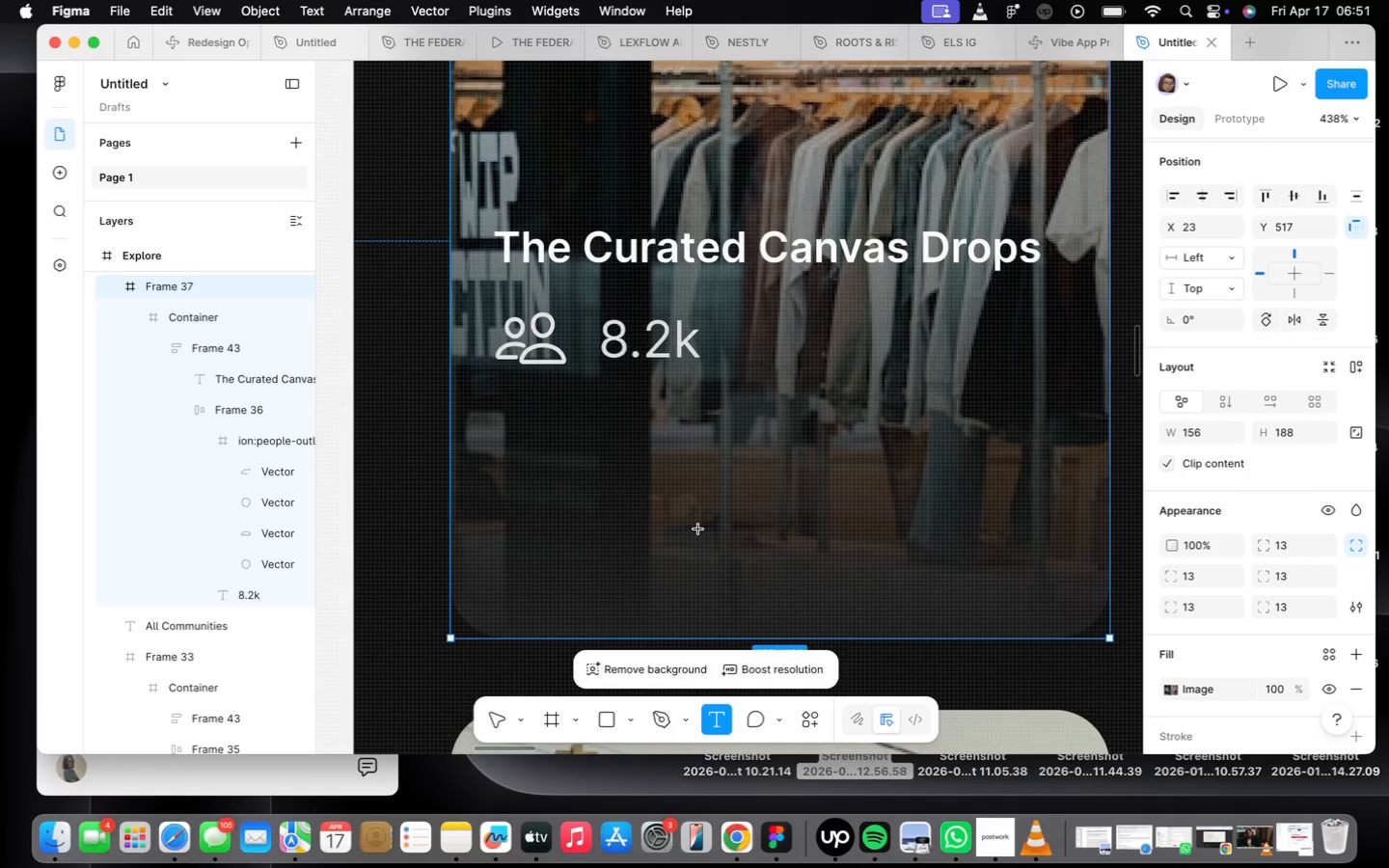 
scroll: coordinate [698, 531], scroll_direction: up, amount: 16.0
 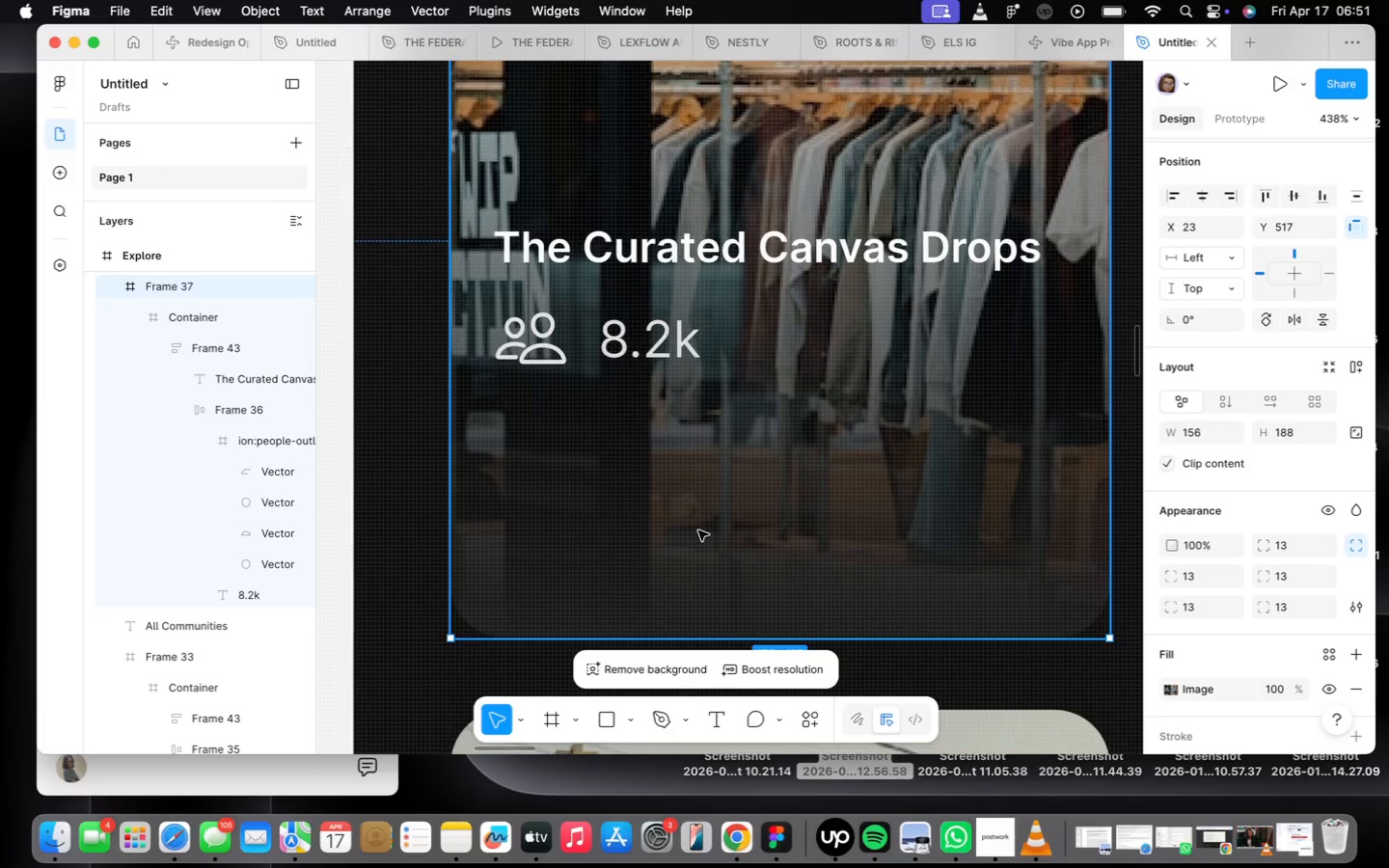 
left_click([693, 524])
 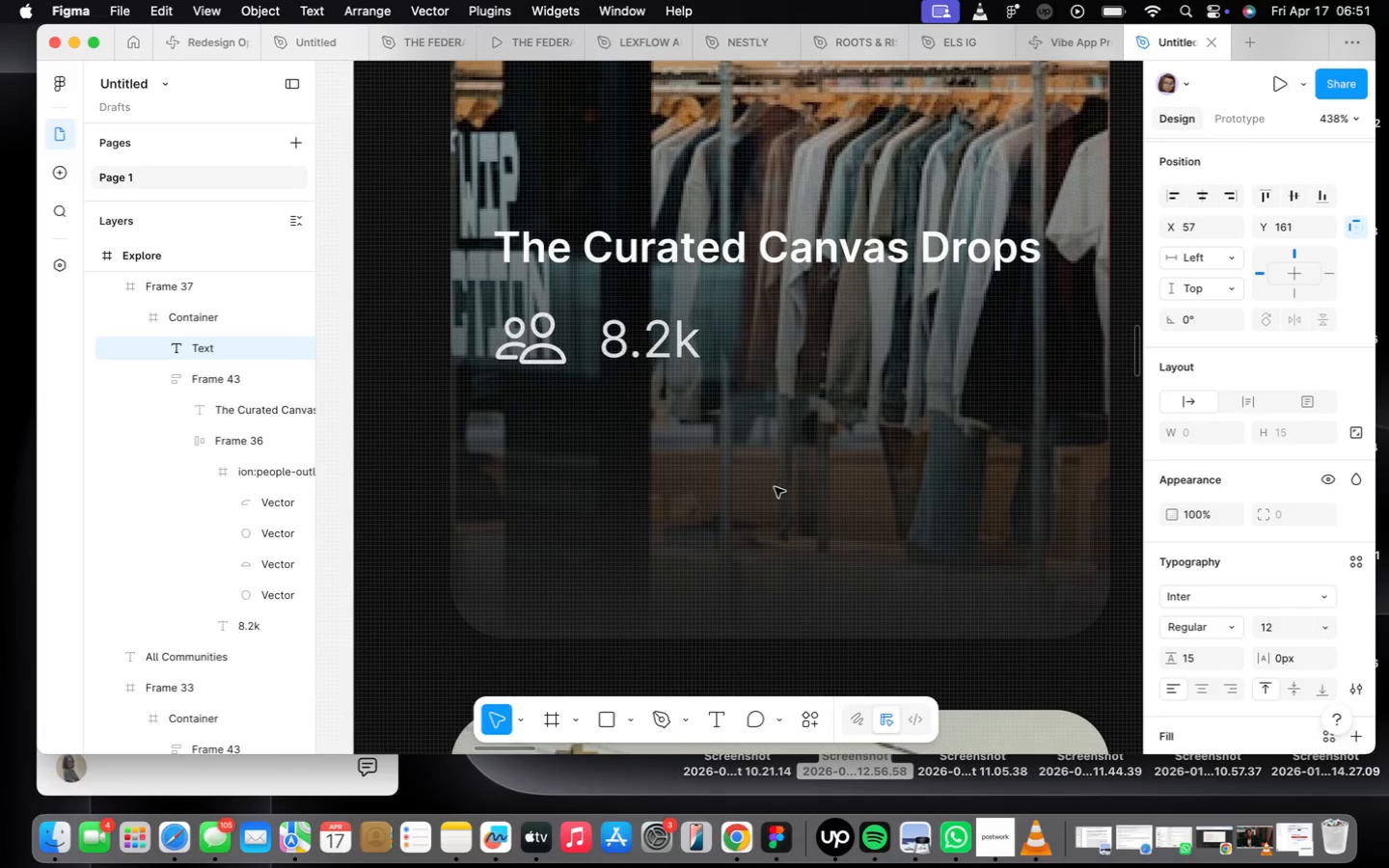 
type(Join)
 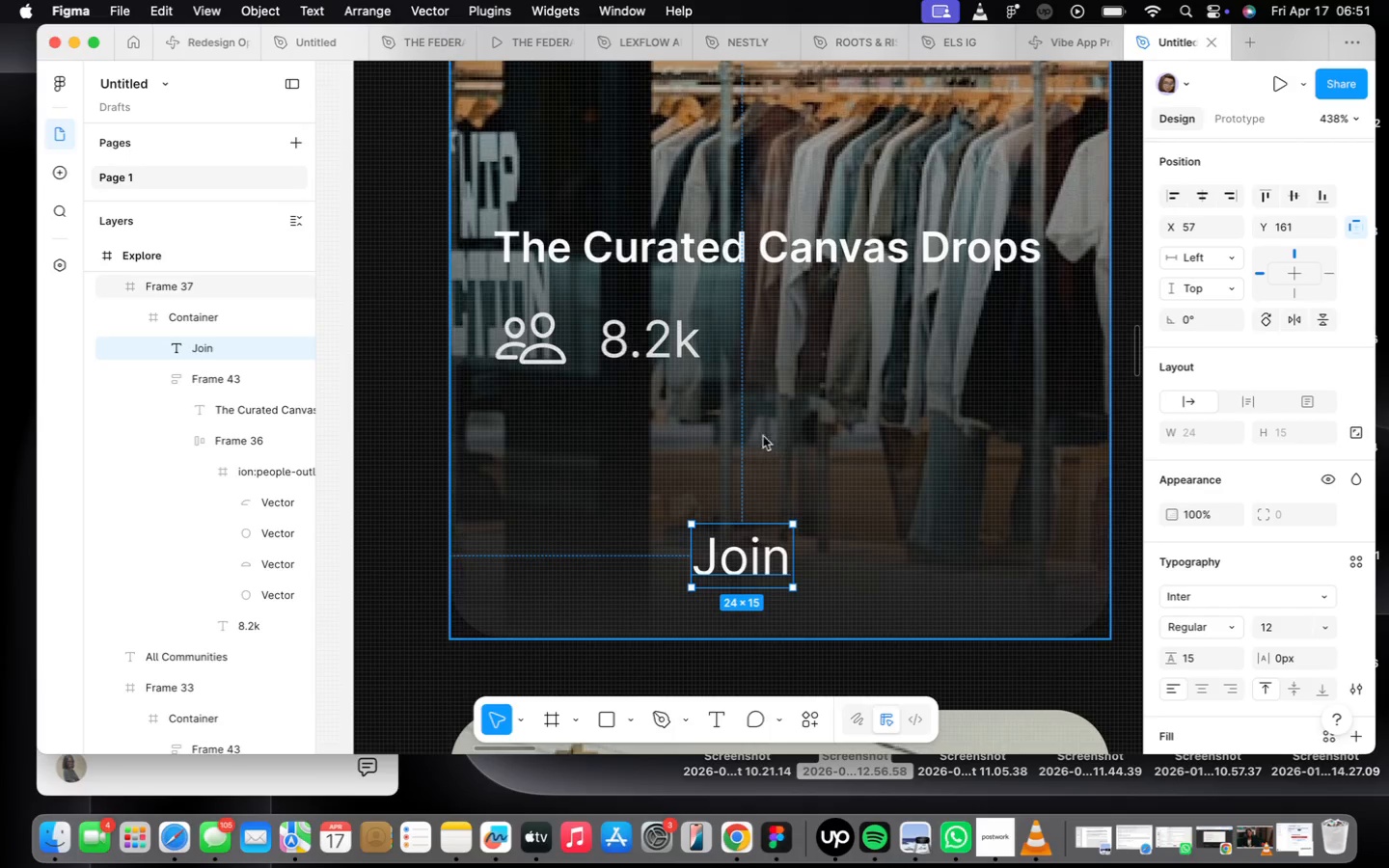 
key(Shift+ShiftLeft)
 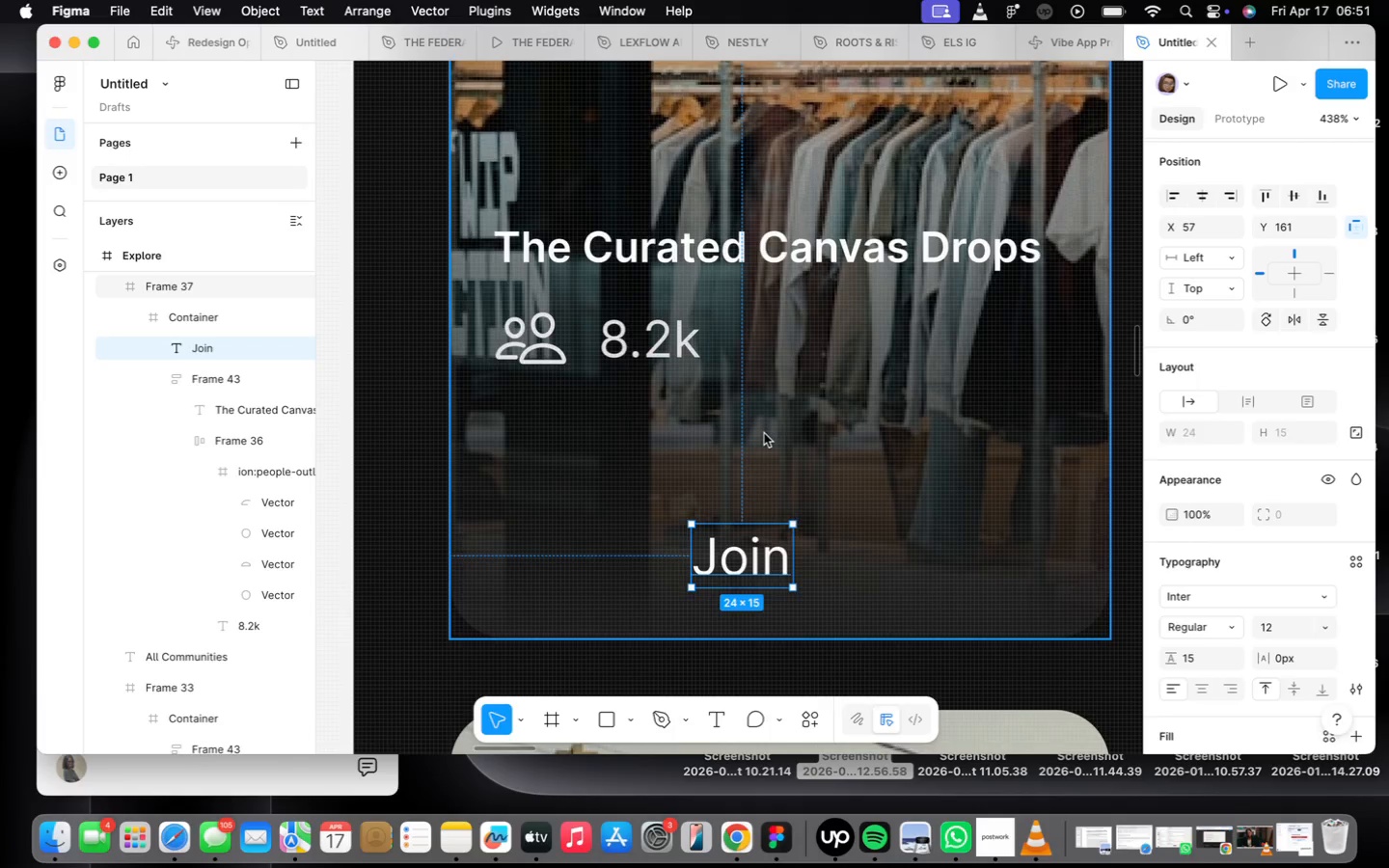 
key(Shift+A)
 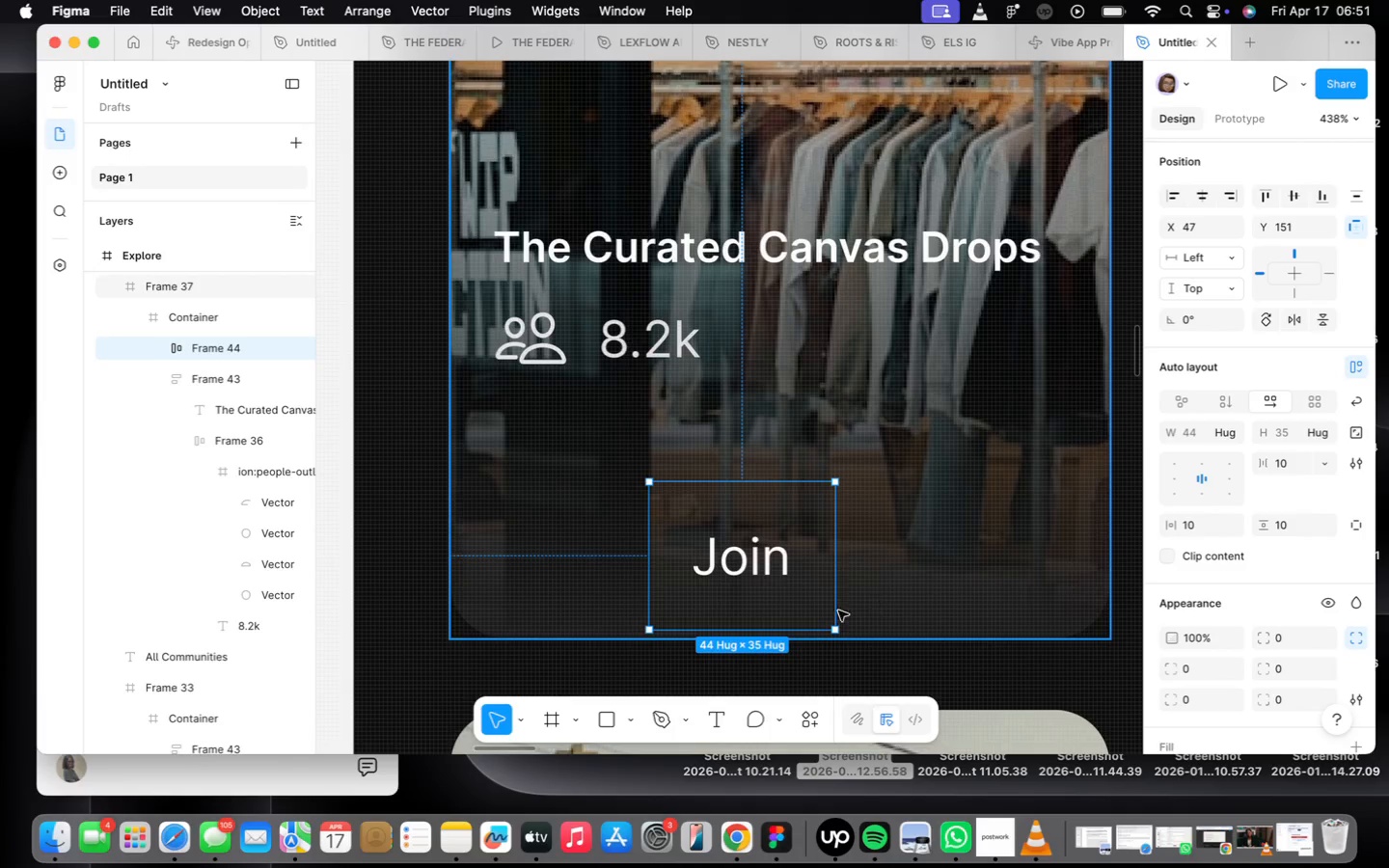 
left_click_drag(start_coordinate=[708, 595], to_coordinate=[716, 583])
 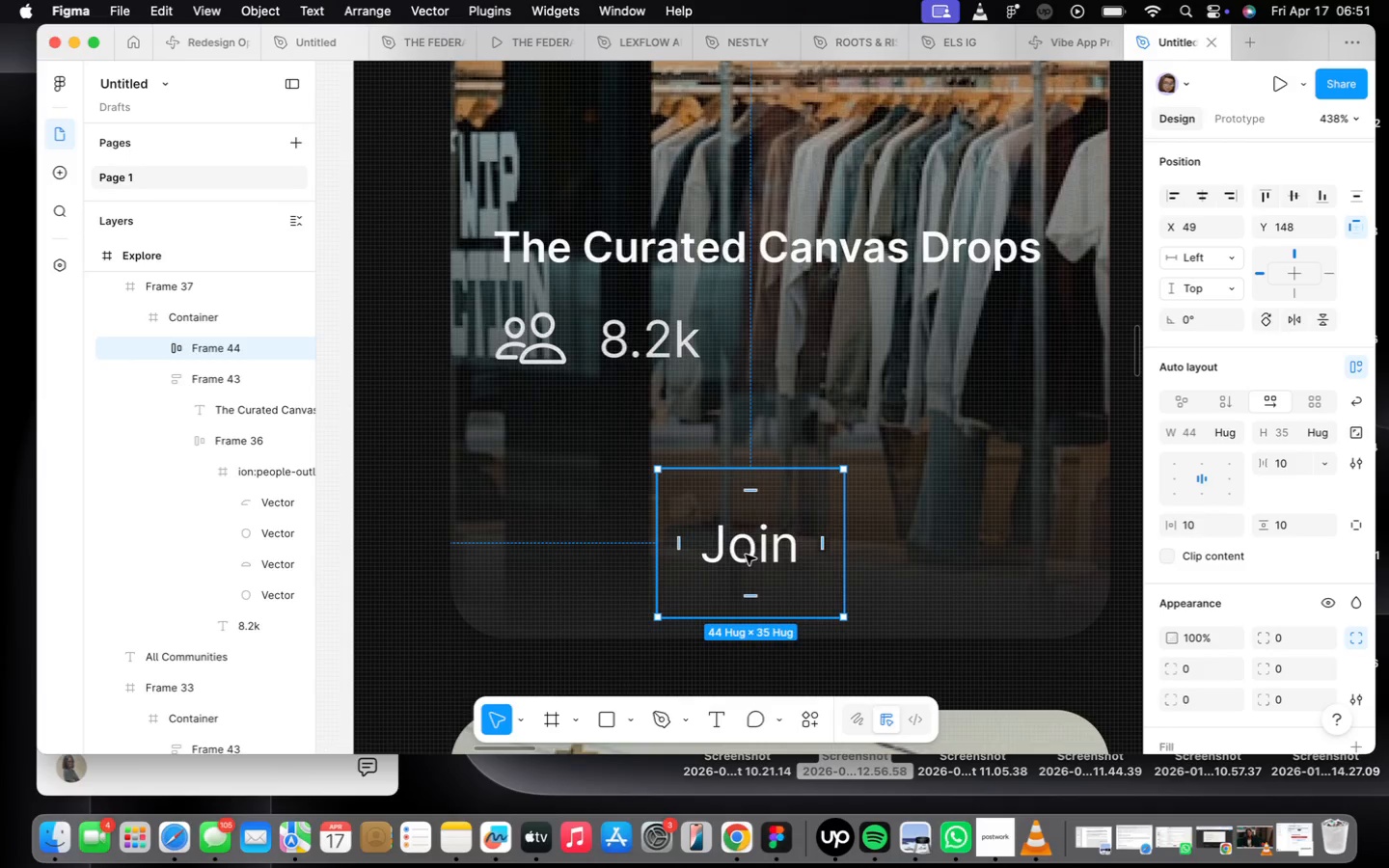 
left_click_drag(start_coordinate=[746, 555], to_coordinate=[748, 523])
 